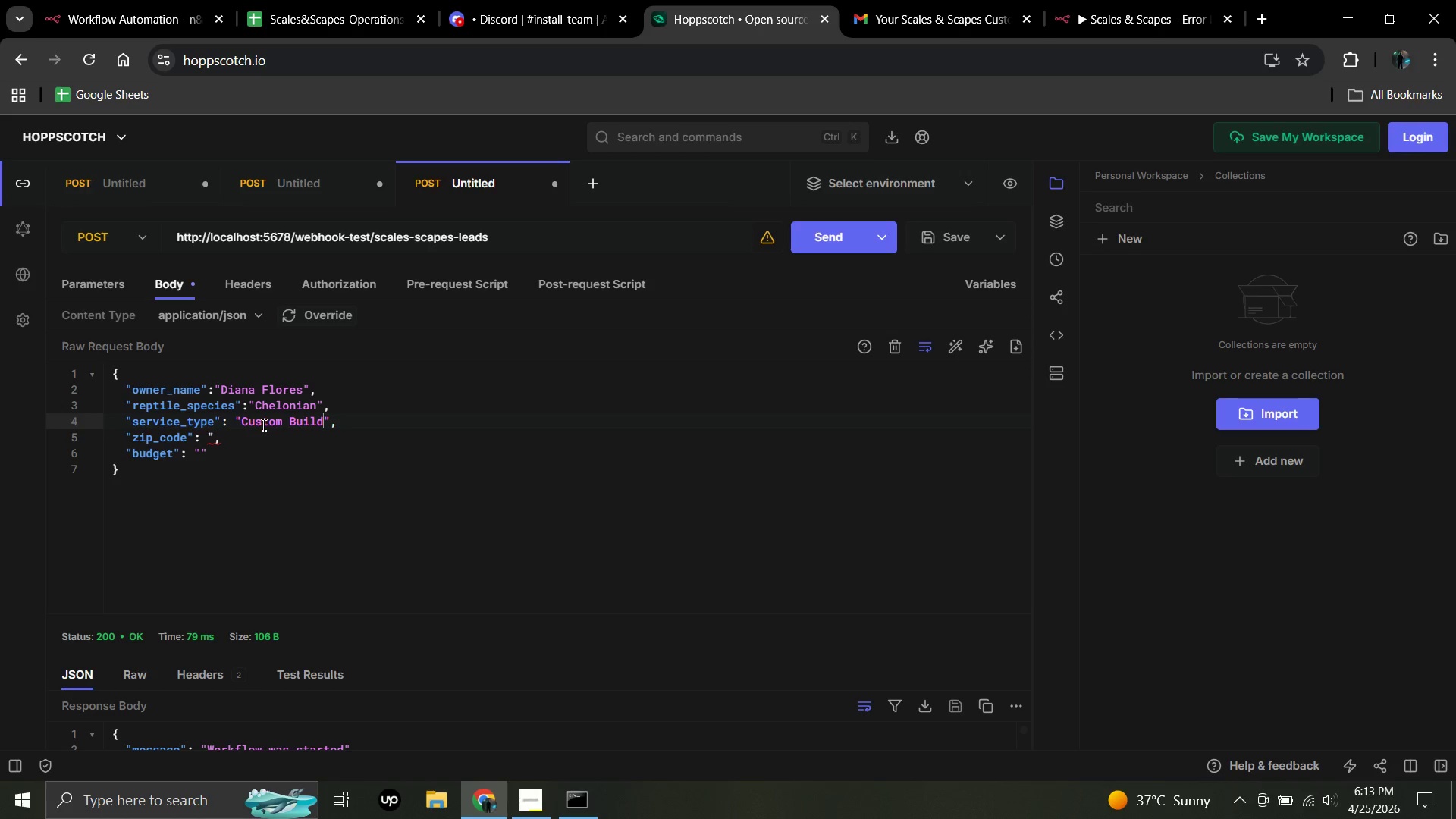 
left_click([217, 434])
 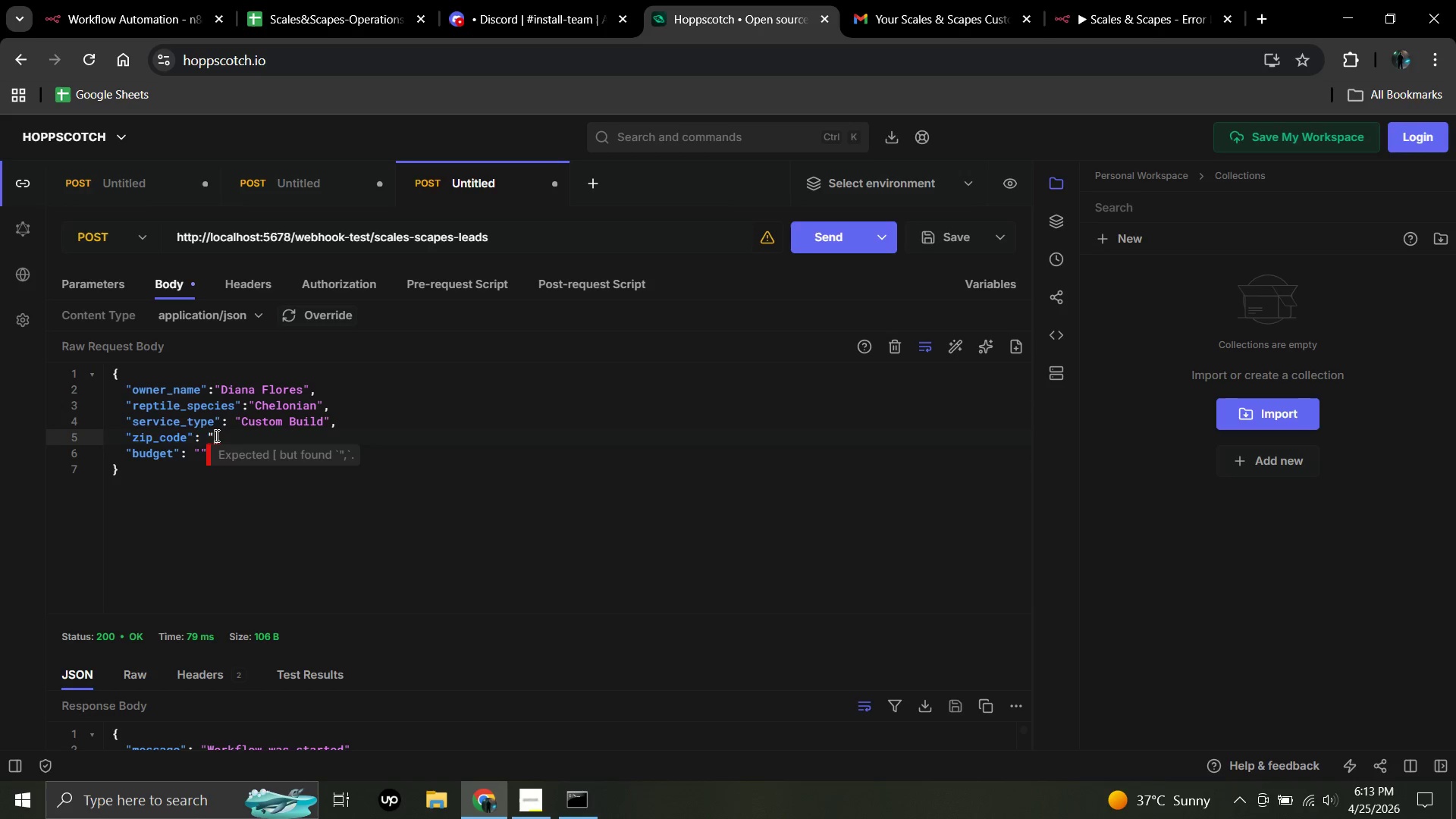 
left_click([215, 435])
 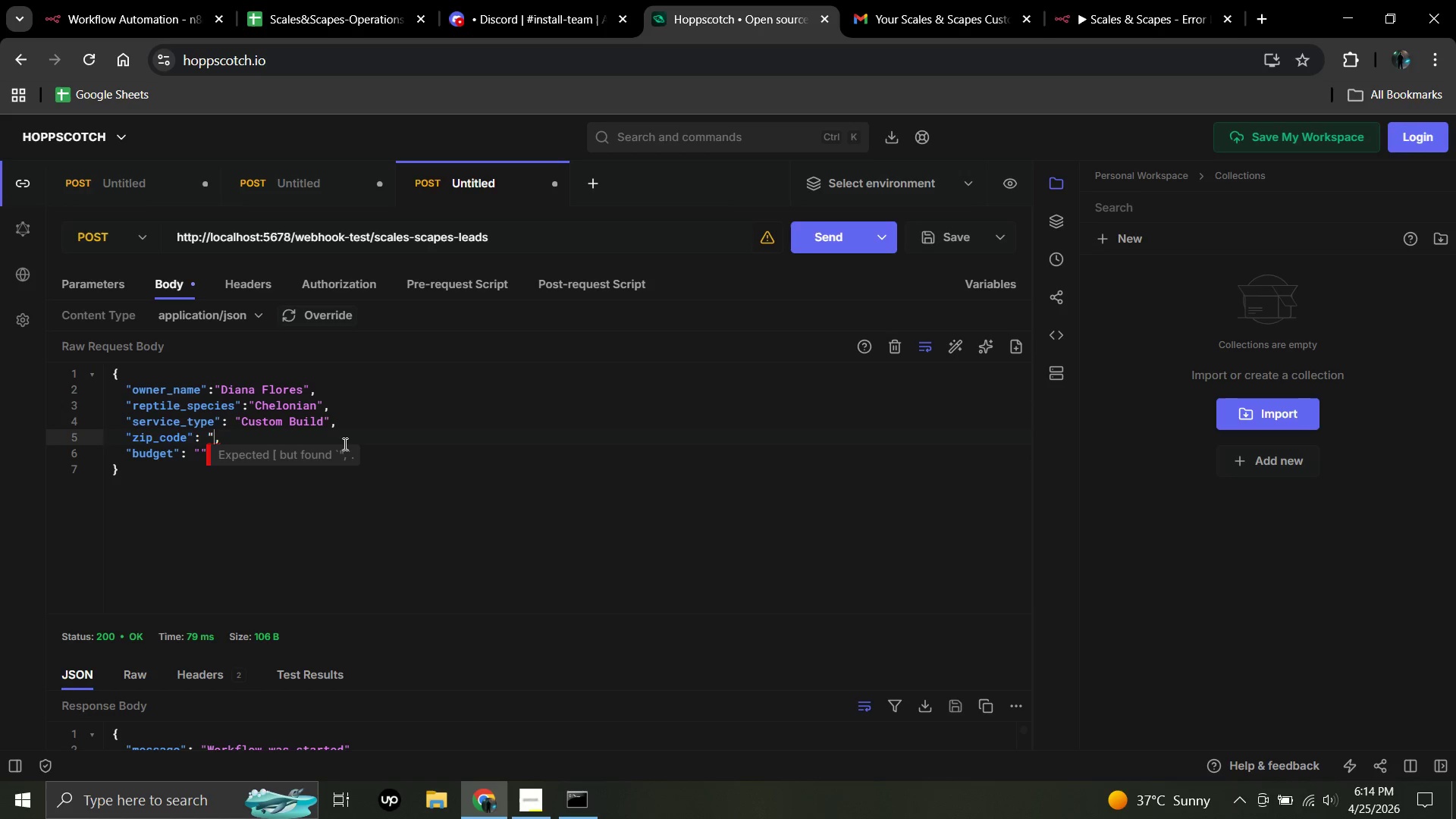 
key(Shift+Backslash)
 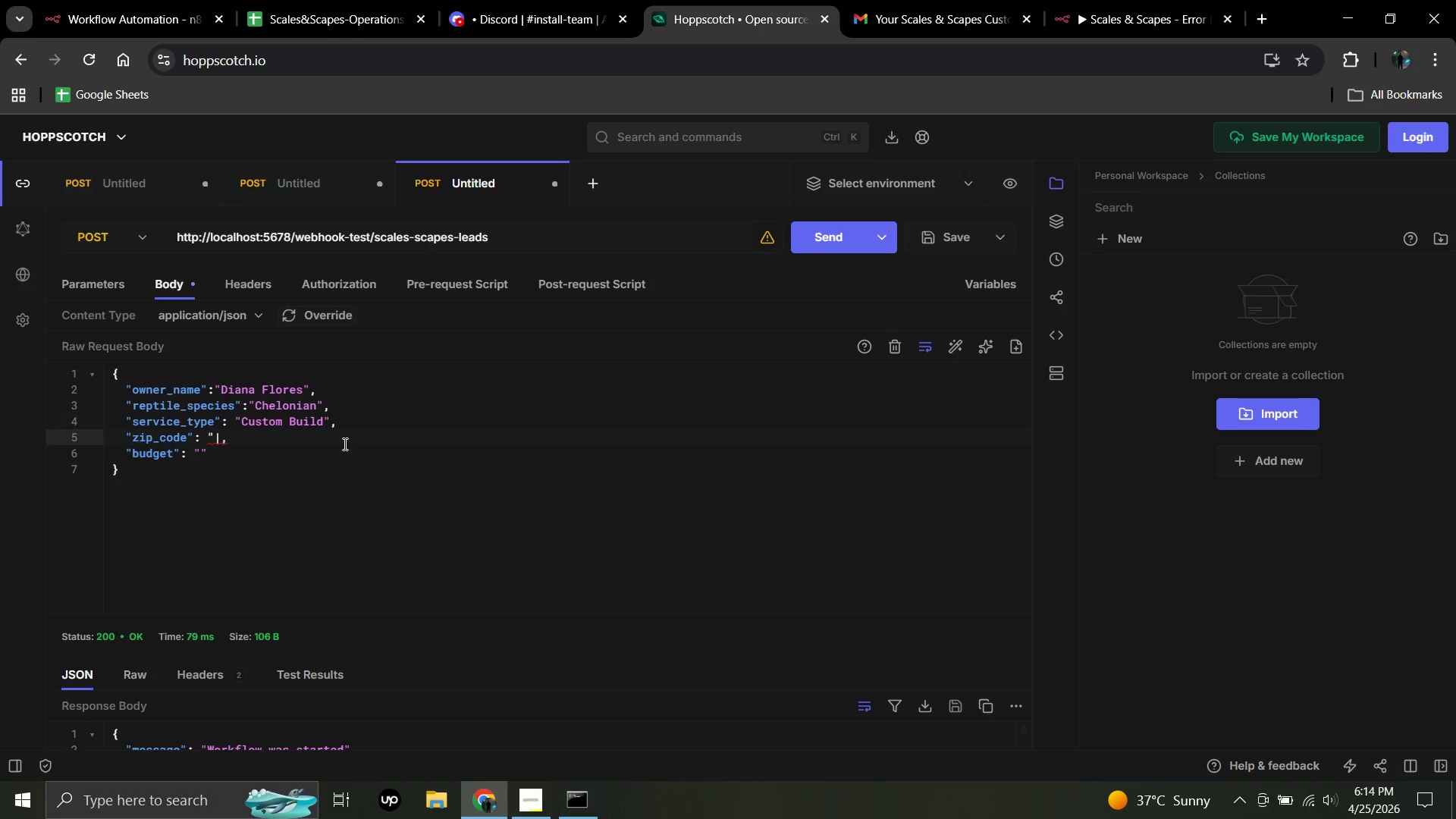 
key(Backspace)
 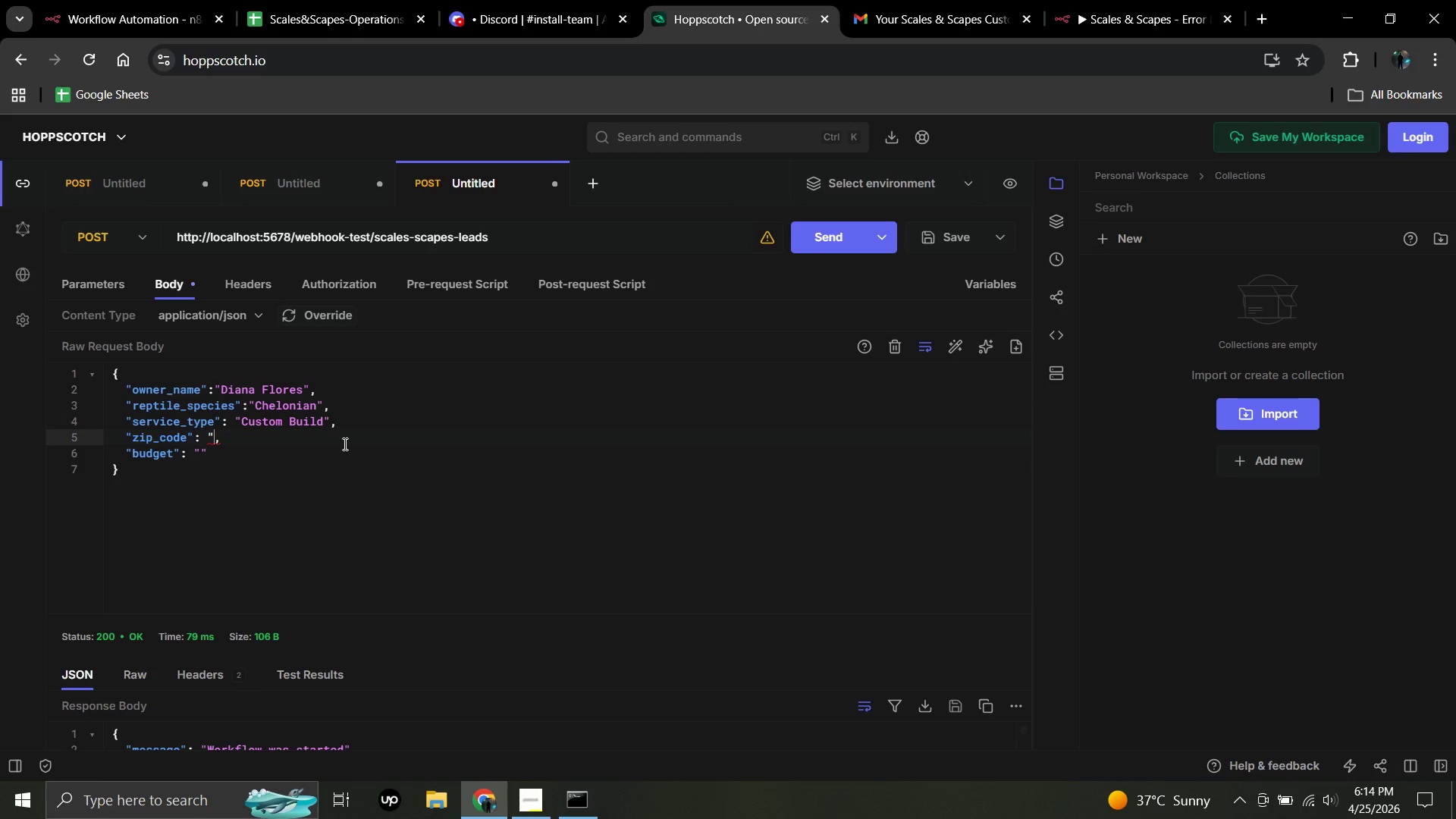 
key(Shift+Quote)
 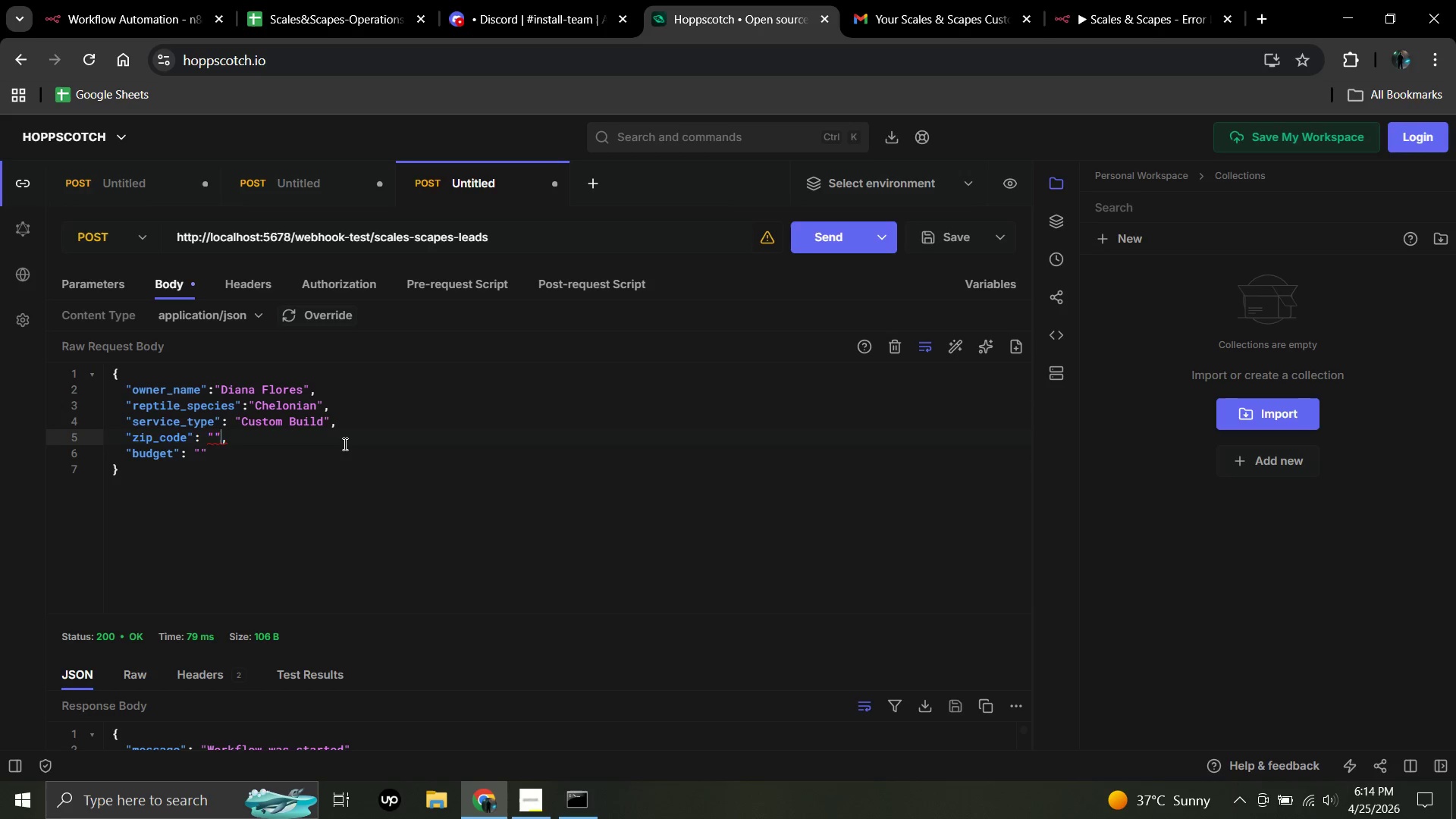 
key(ArrowLeft)
 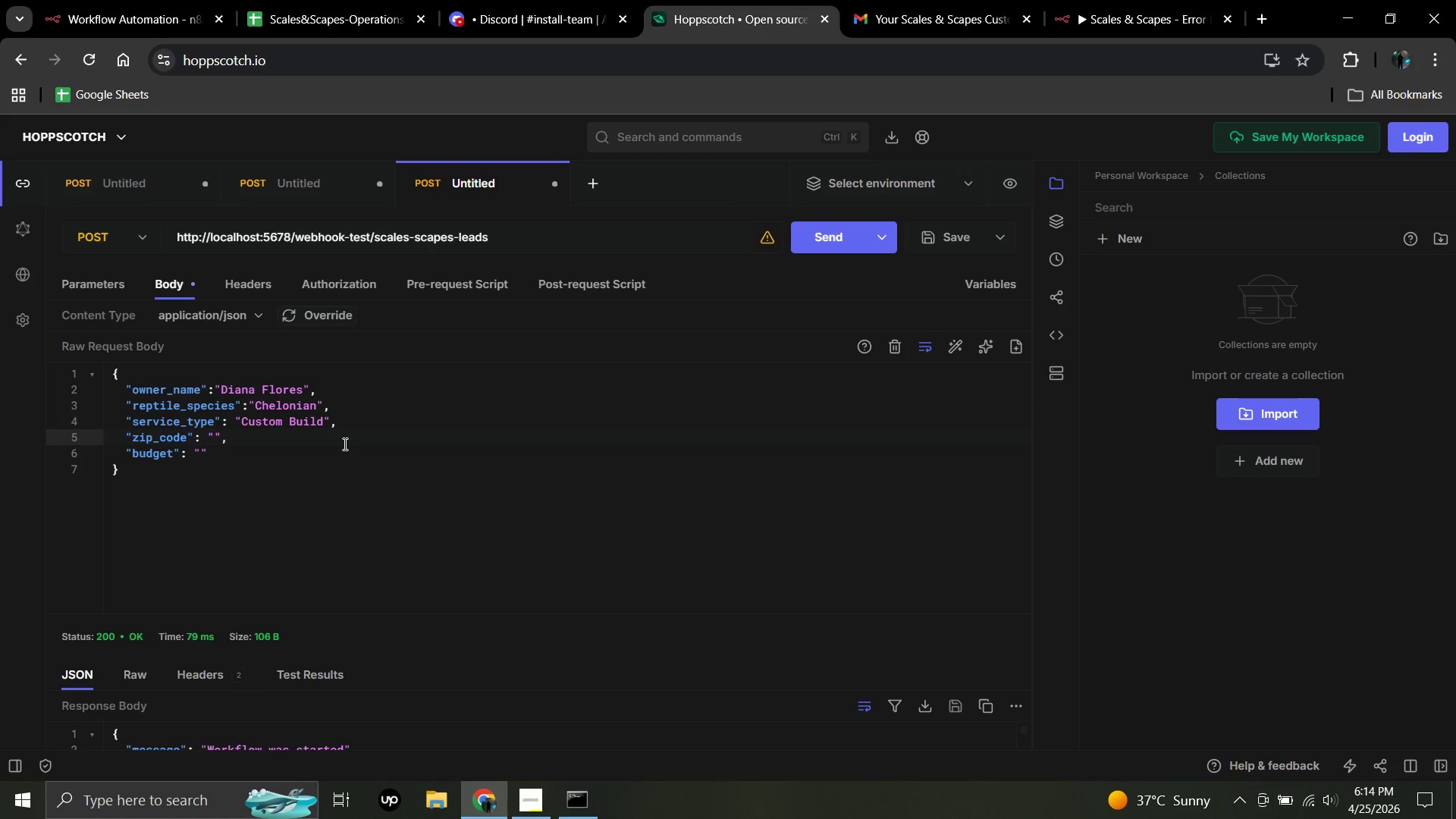 
key(Numpad1)
 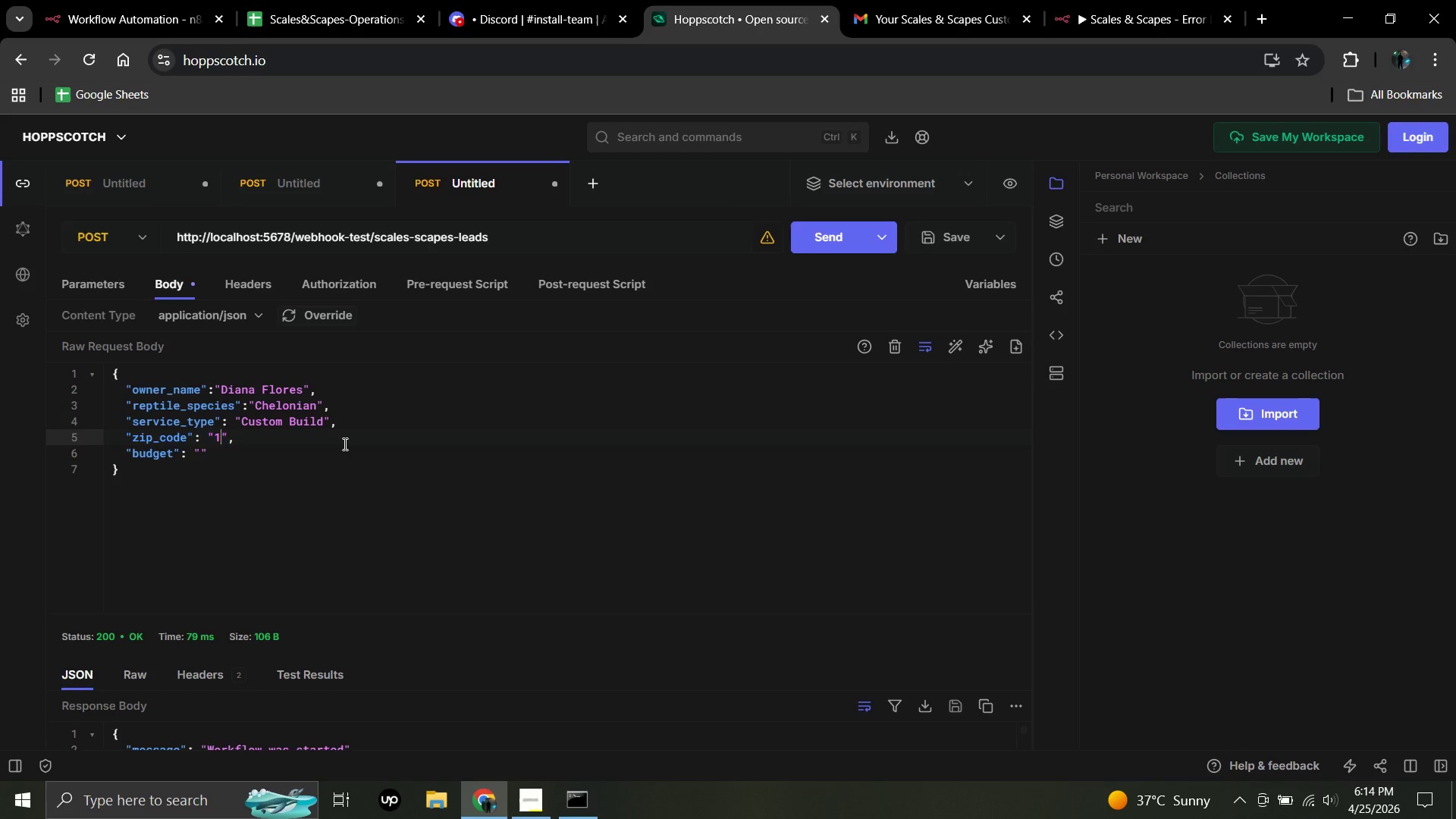 
key(Numpad0)
 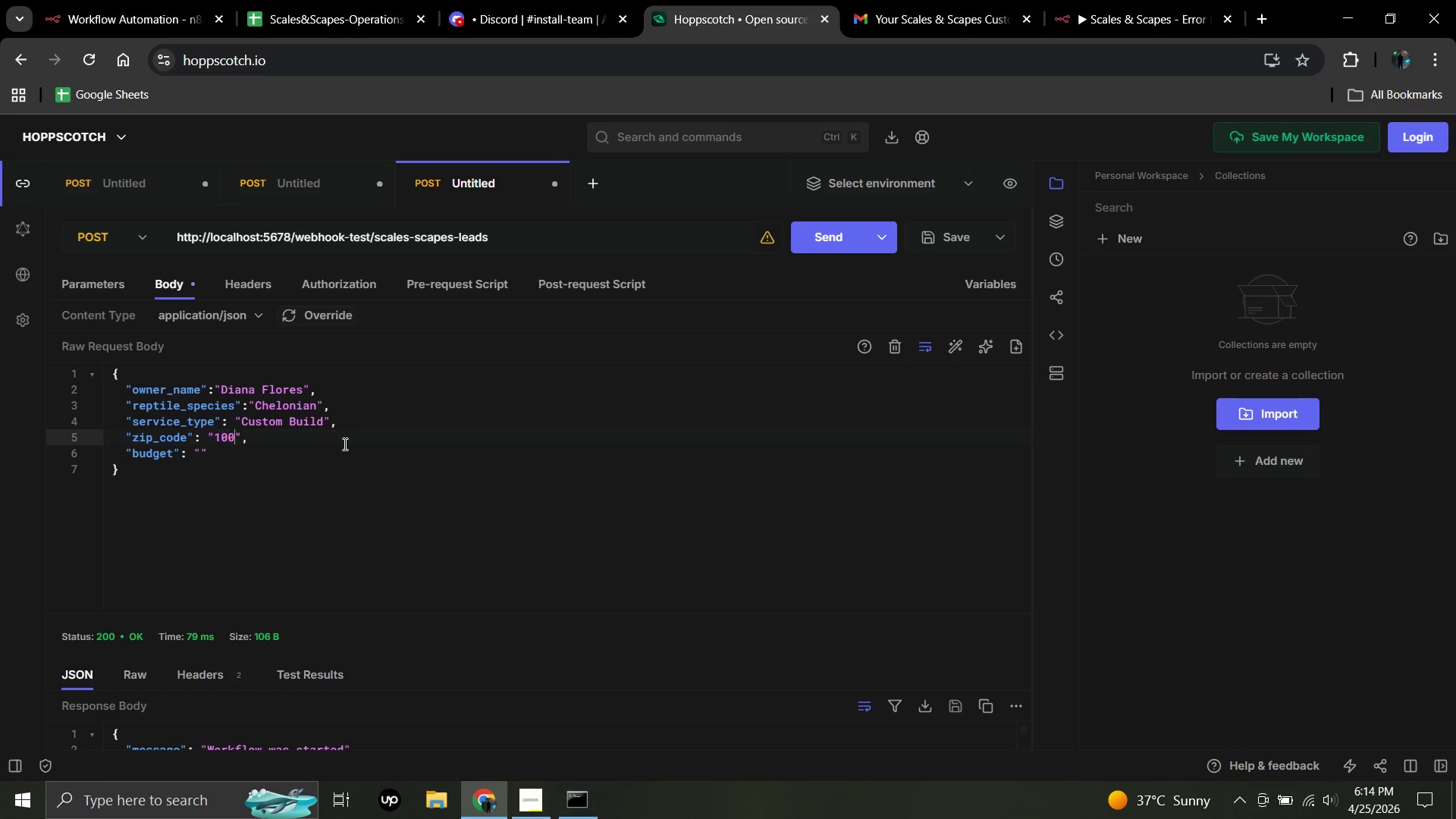 
key(Numpad0)
 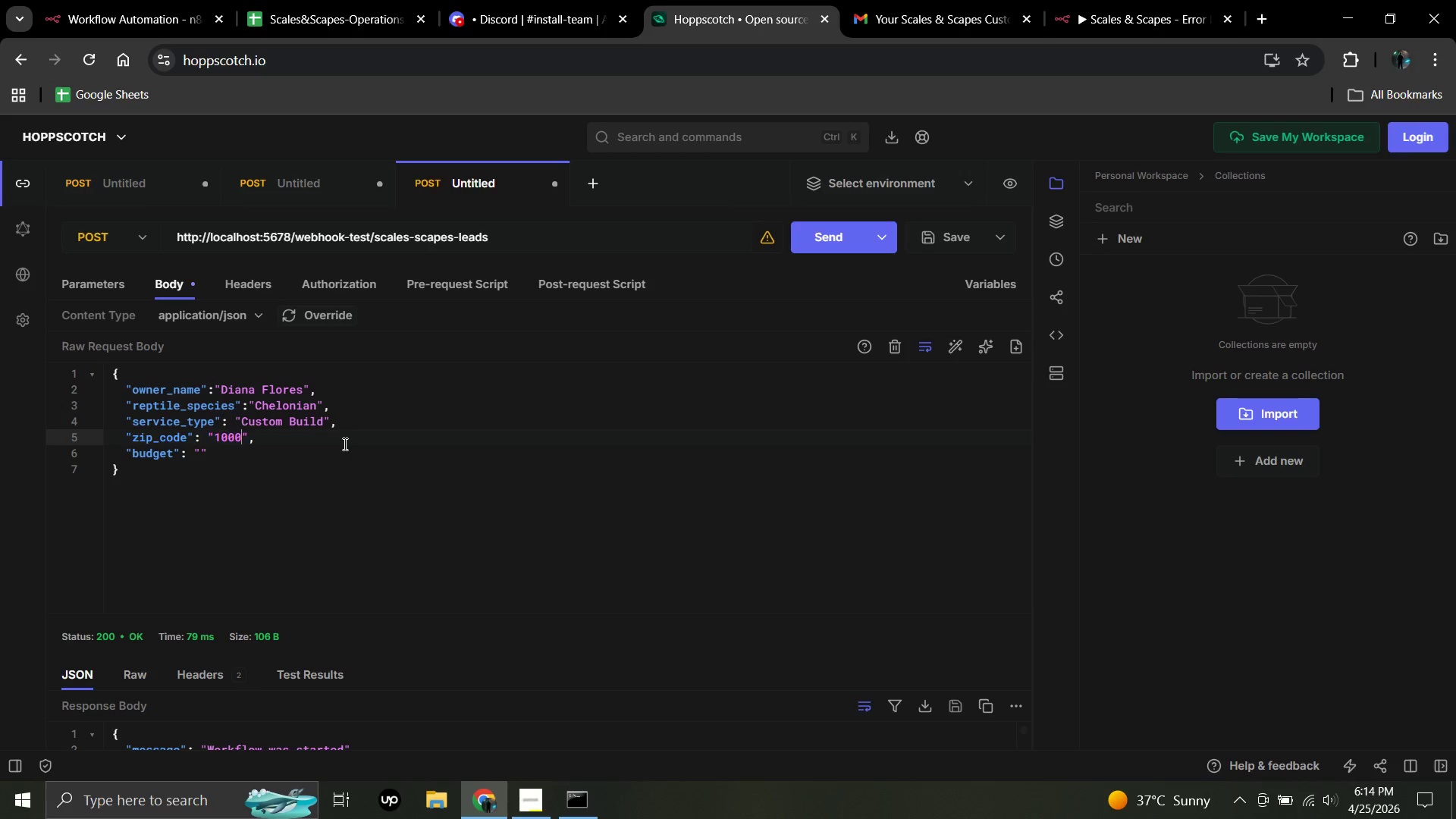 
key(Numpad0)
 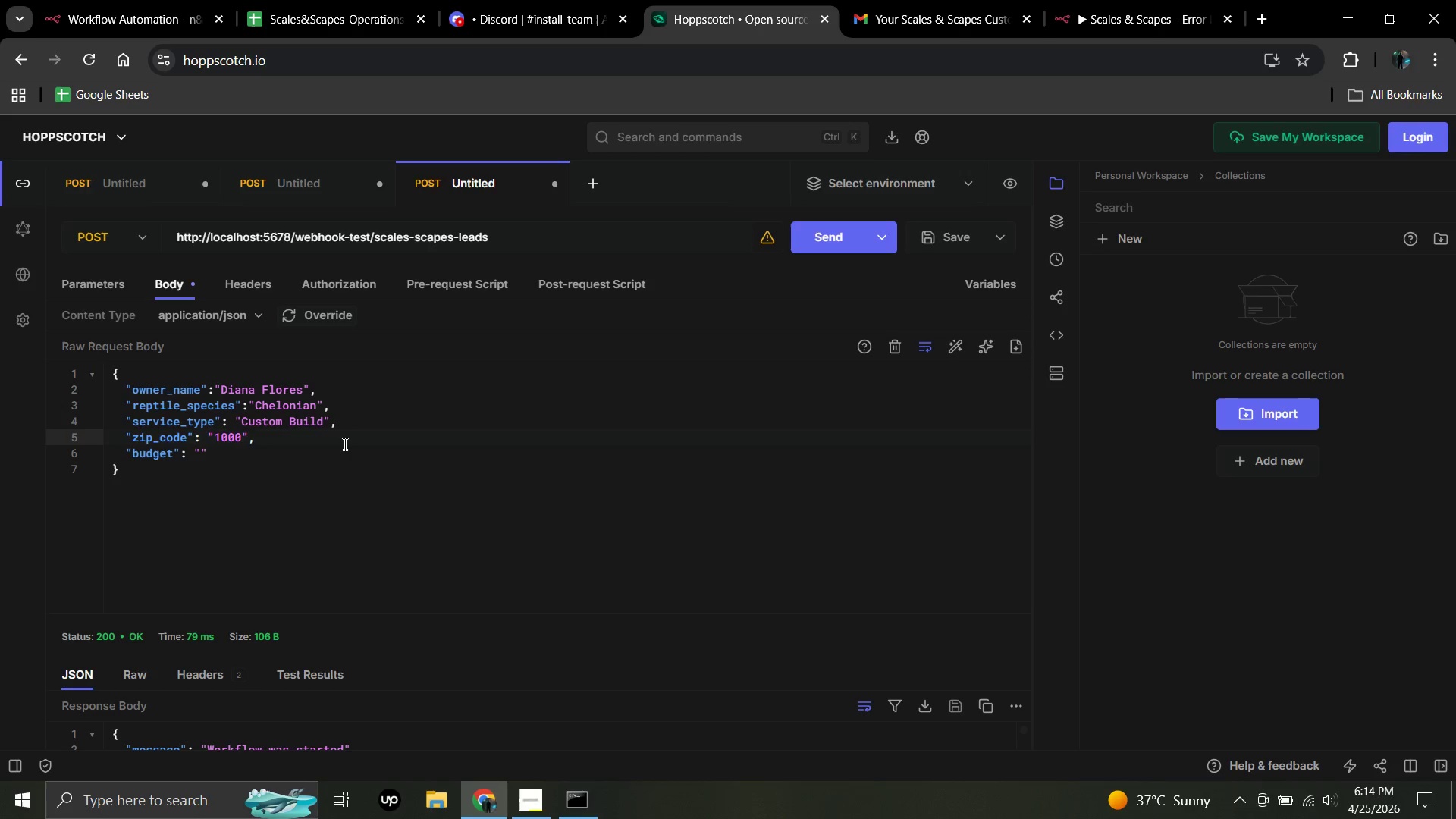 
key(Numpad3)
 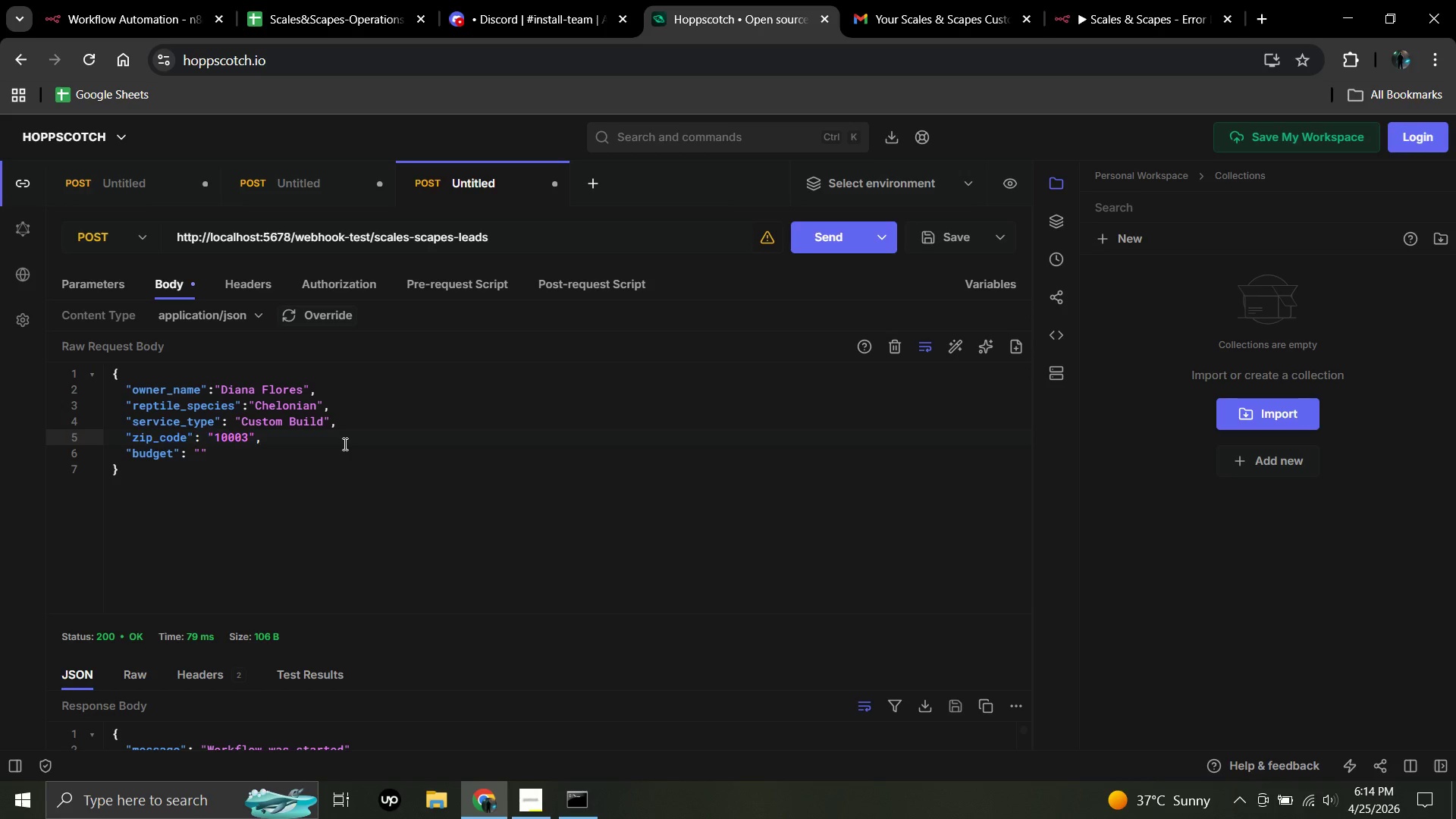 
key(ArrowDown)
 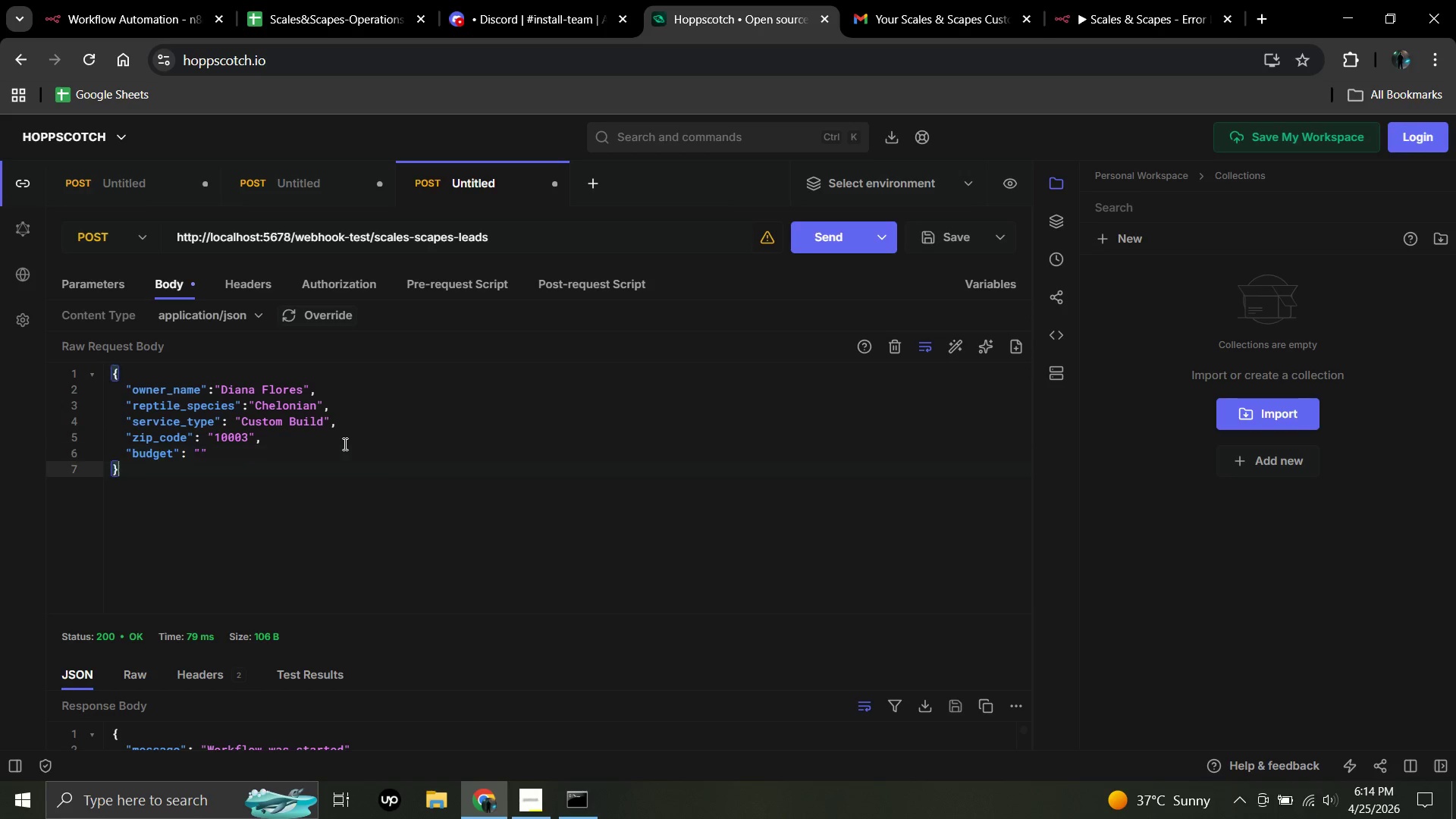 
key(ArrowDown)
 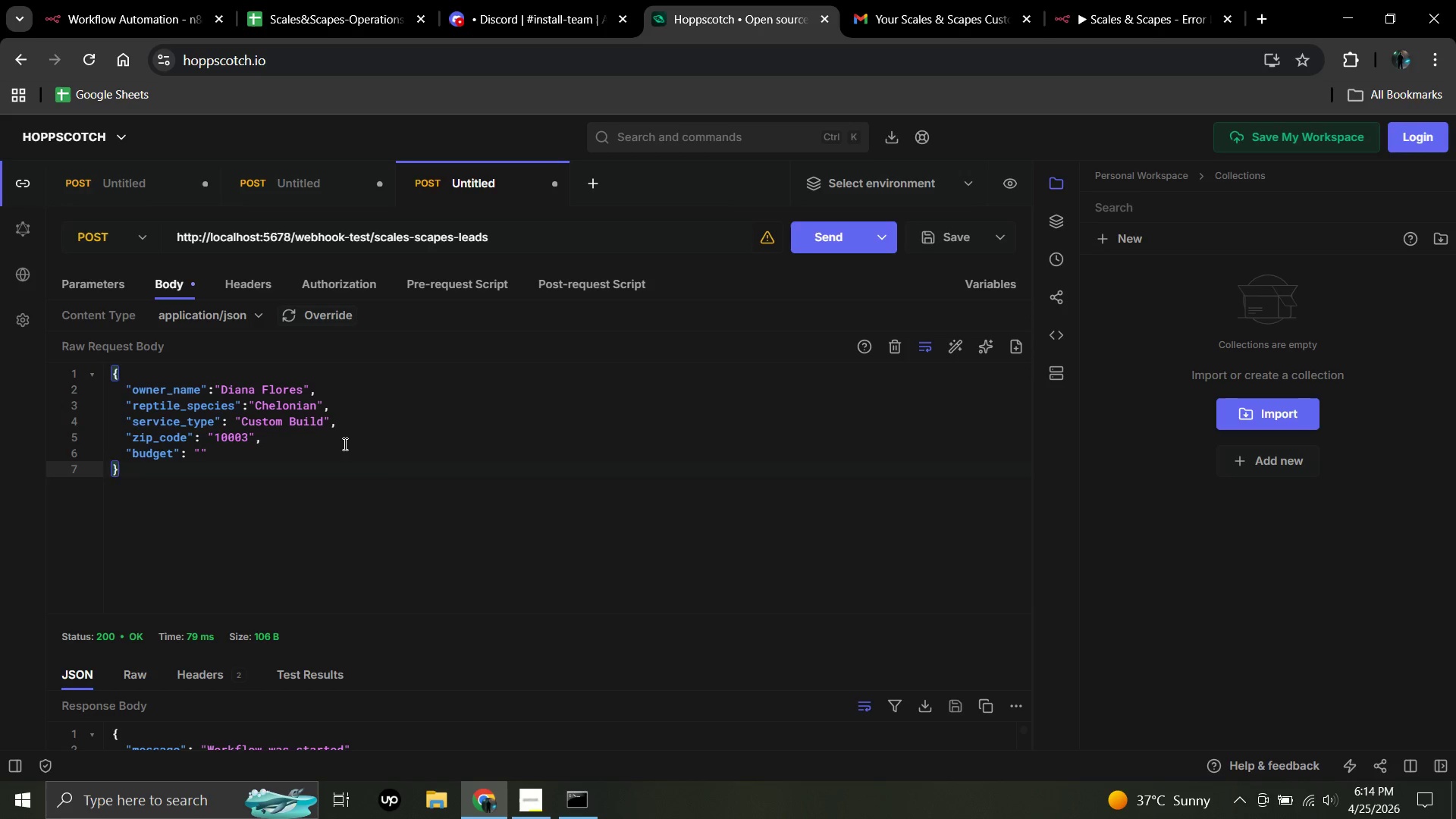 
key(ArrowUp)
 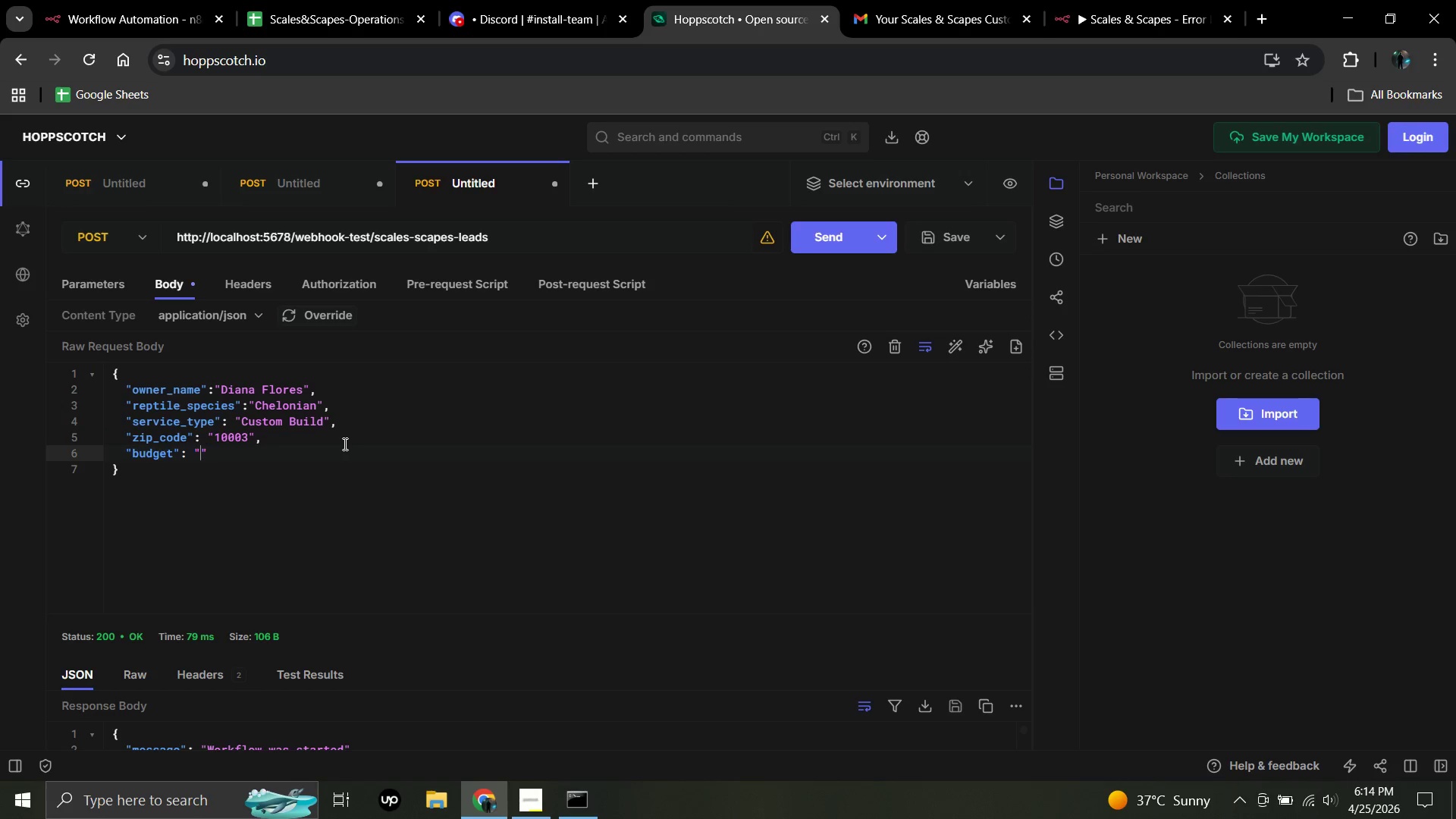 
key(ArrowLeft)
 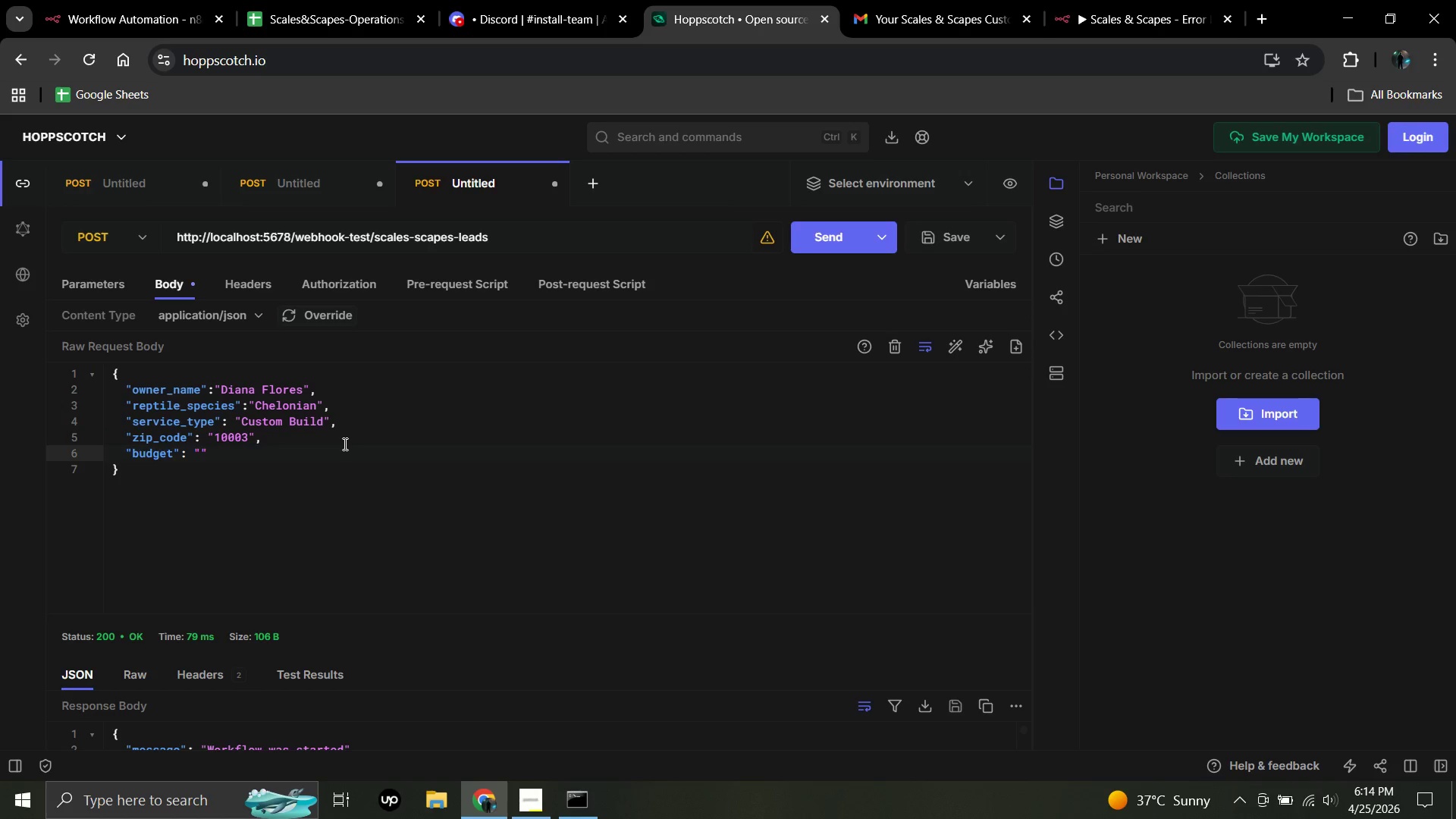 
key(Numpad1)
 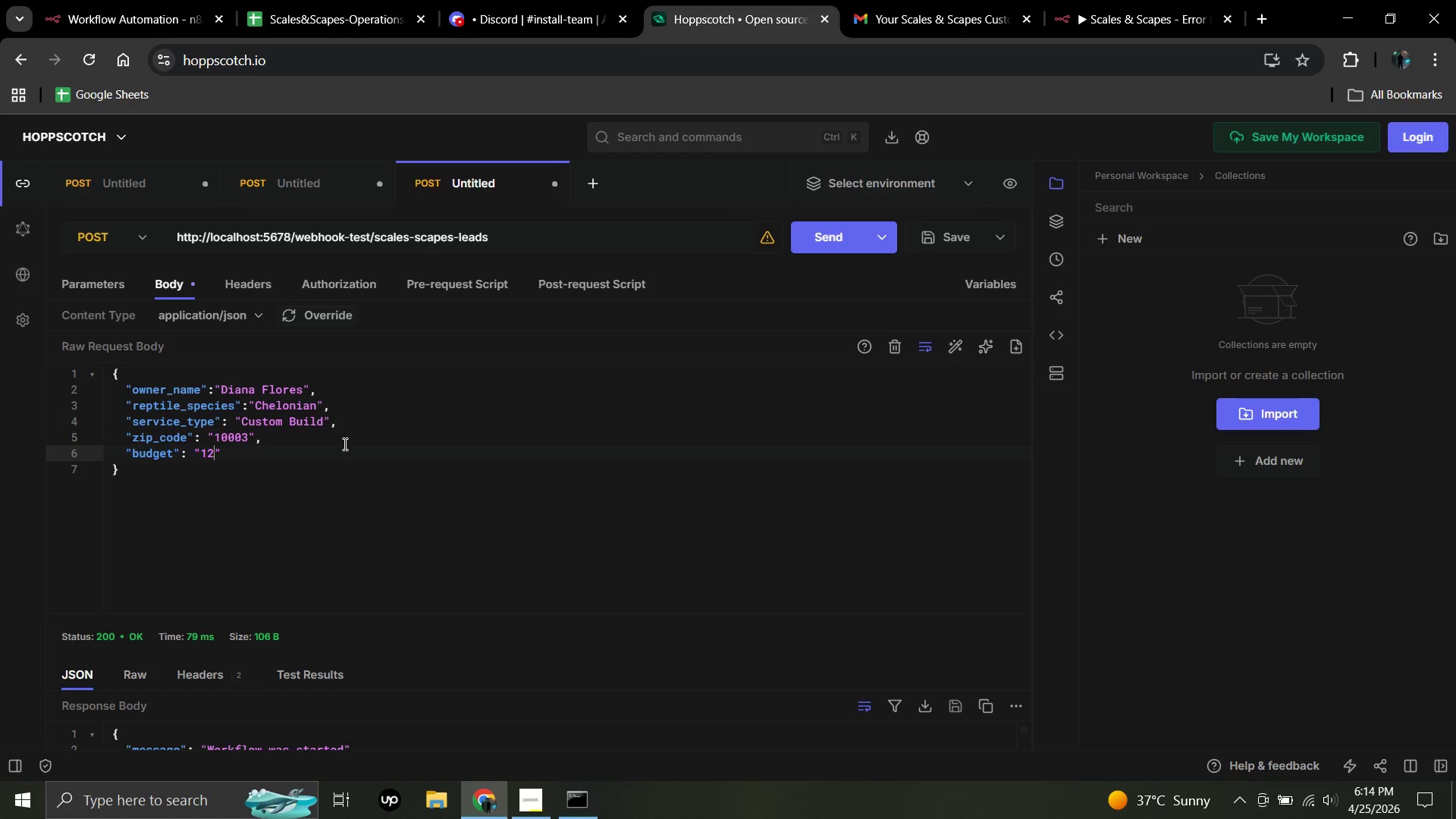 
key(Numpad2)
 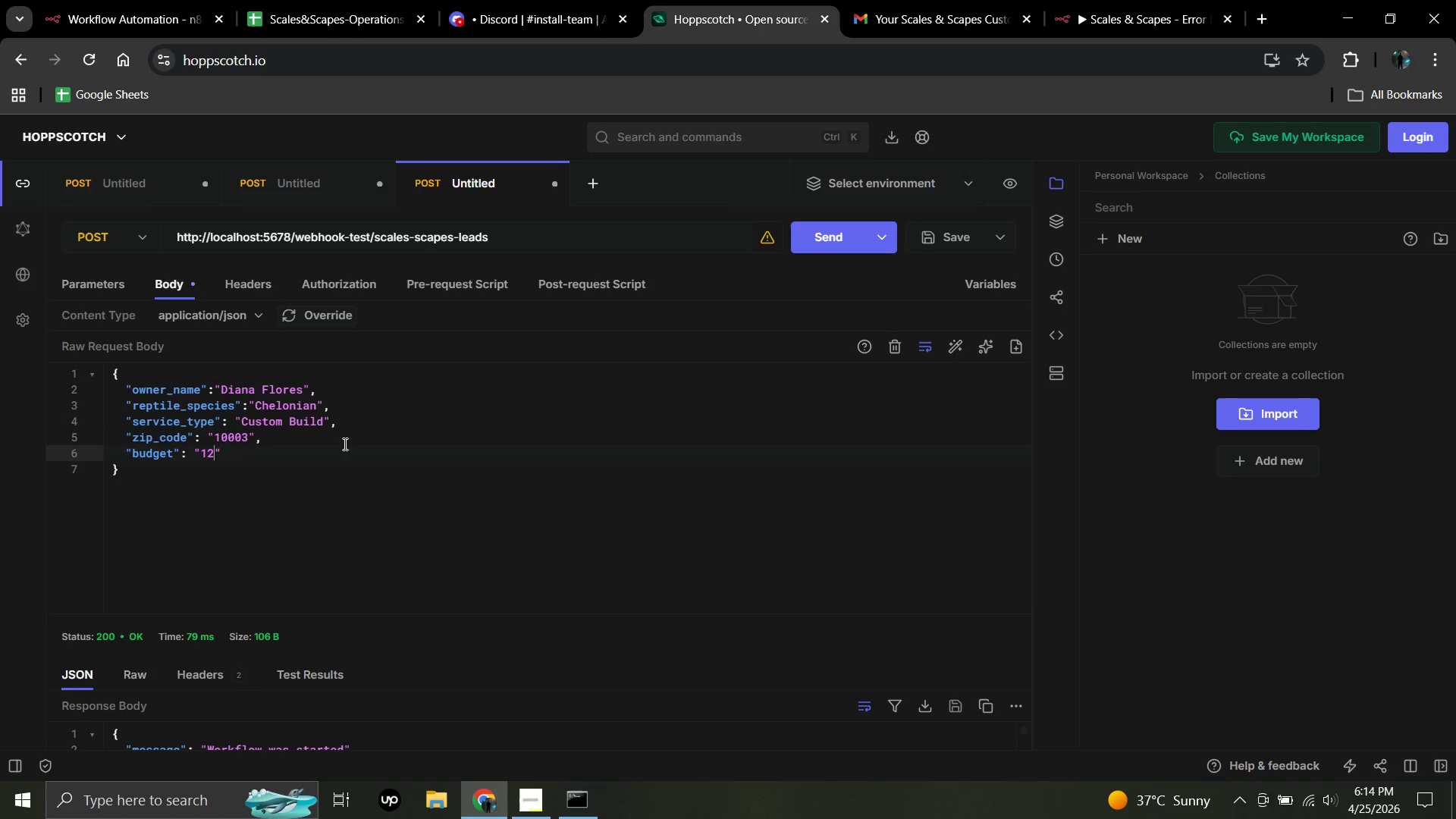 
key(Numpad0)
 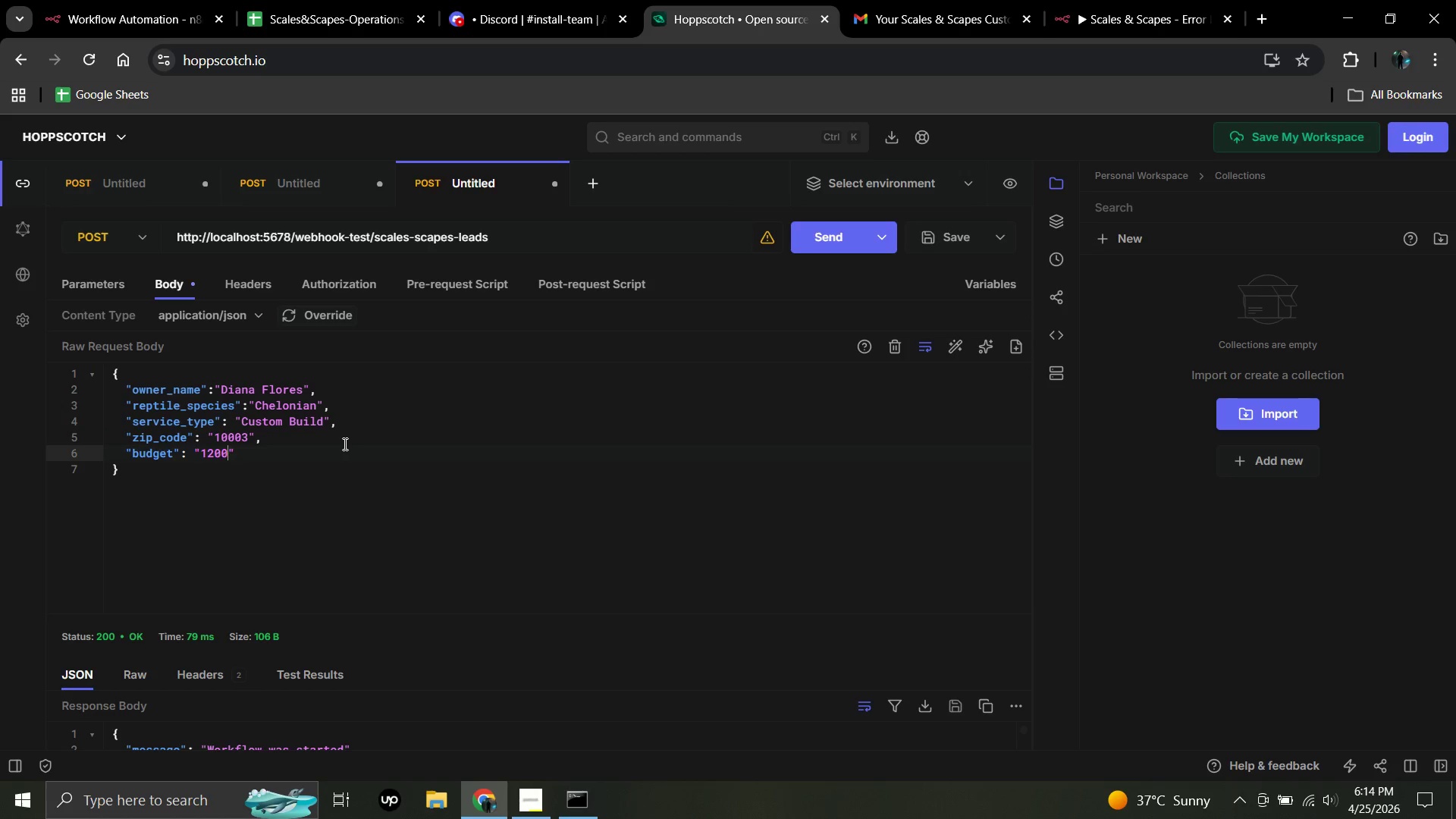 
key(Numpad0)
 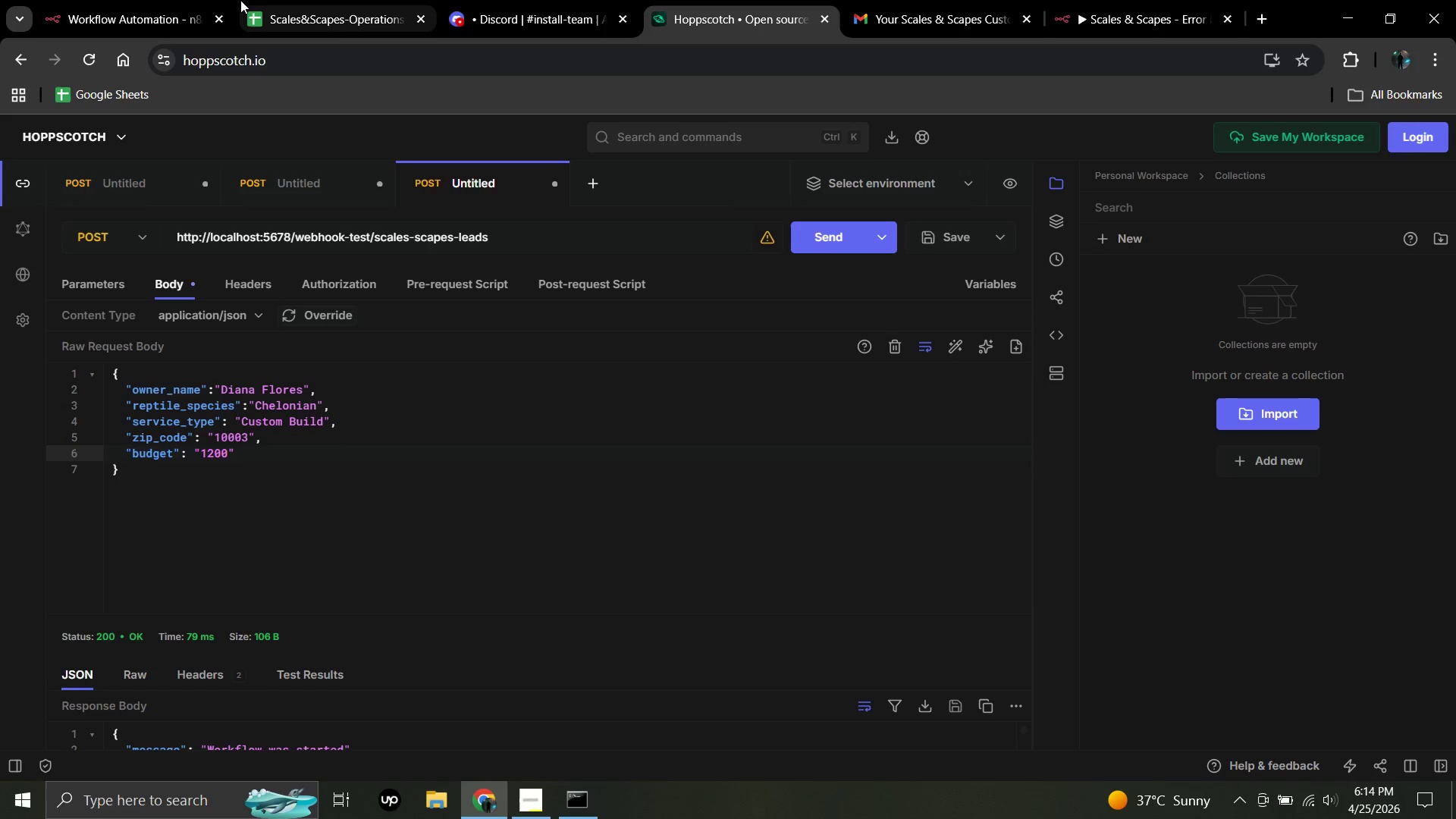 
left_click([157, 0])
 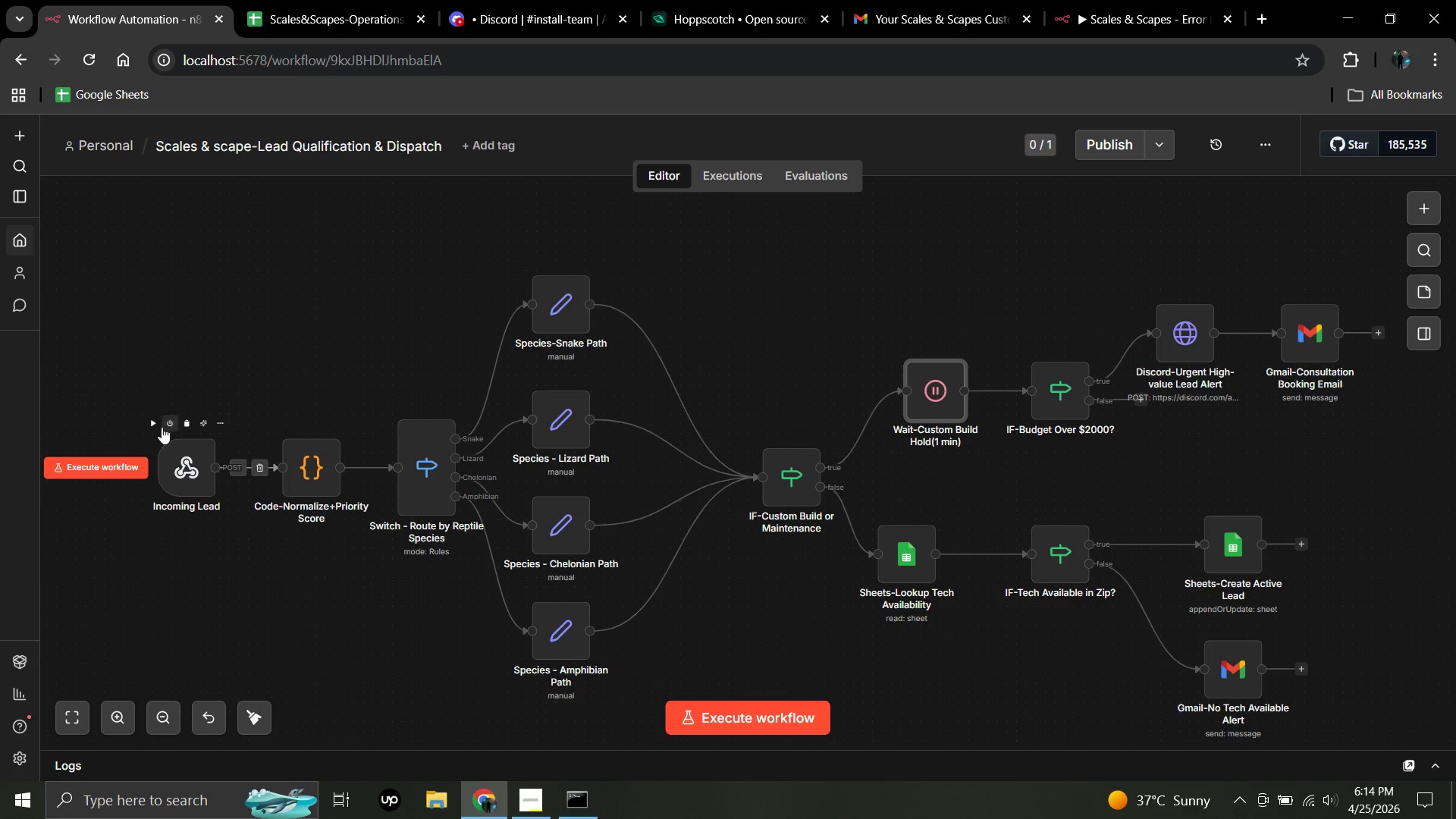 
left_click([144, 416])
 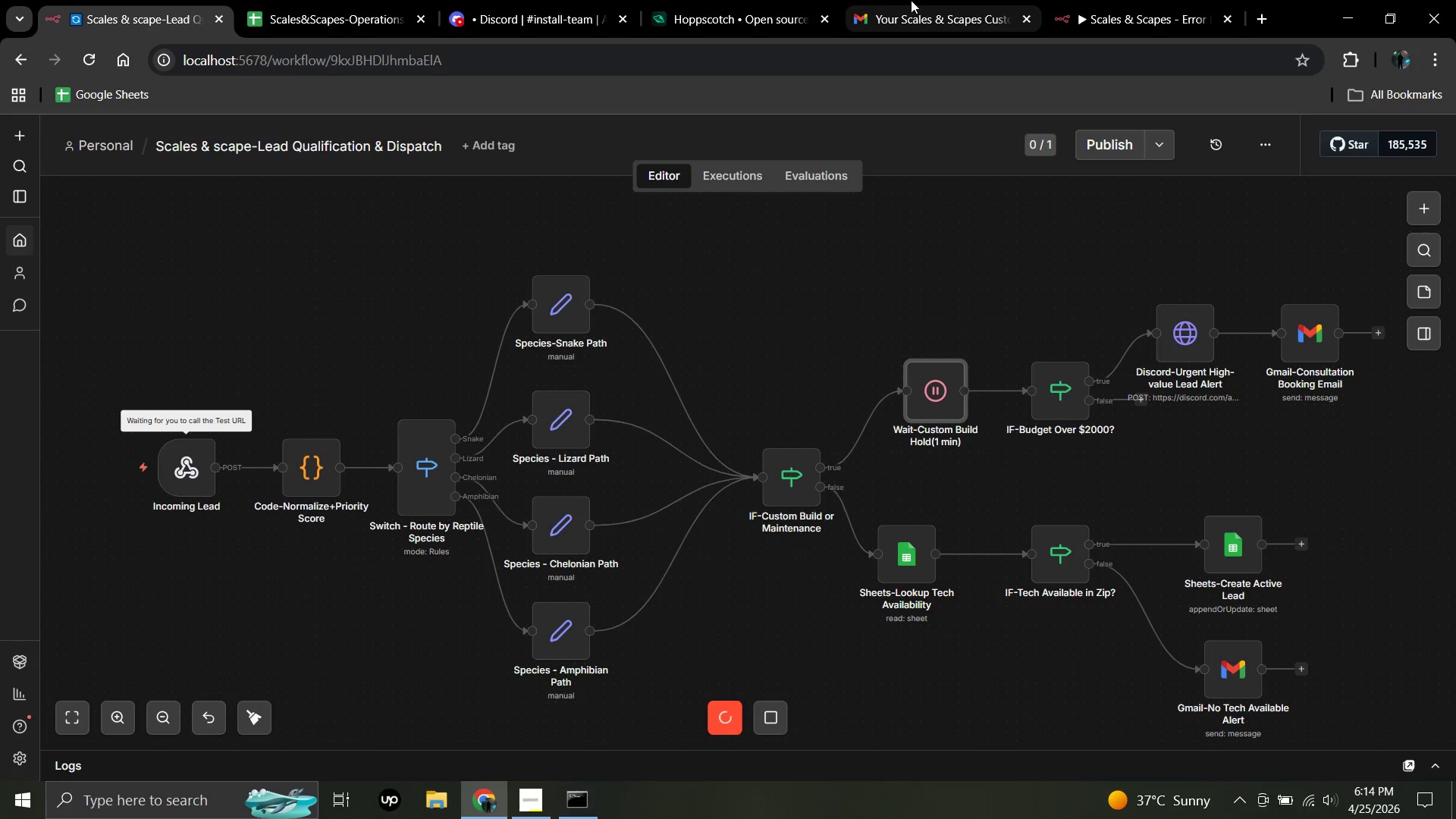 
left_click([702, 5])
 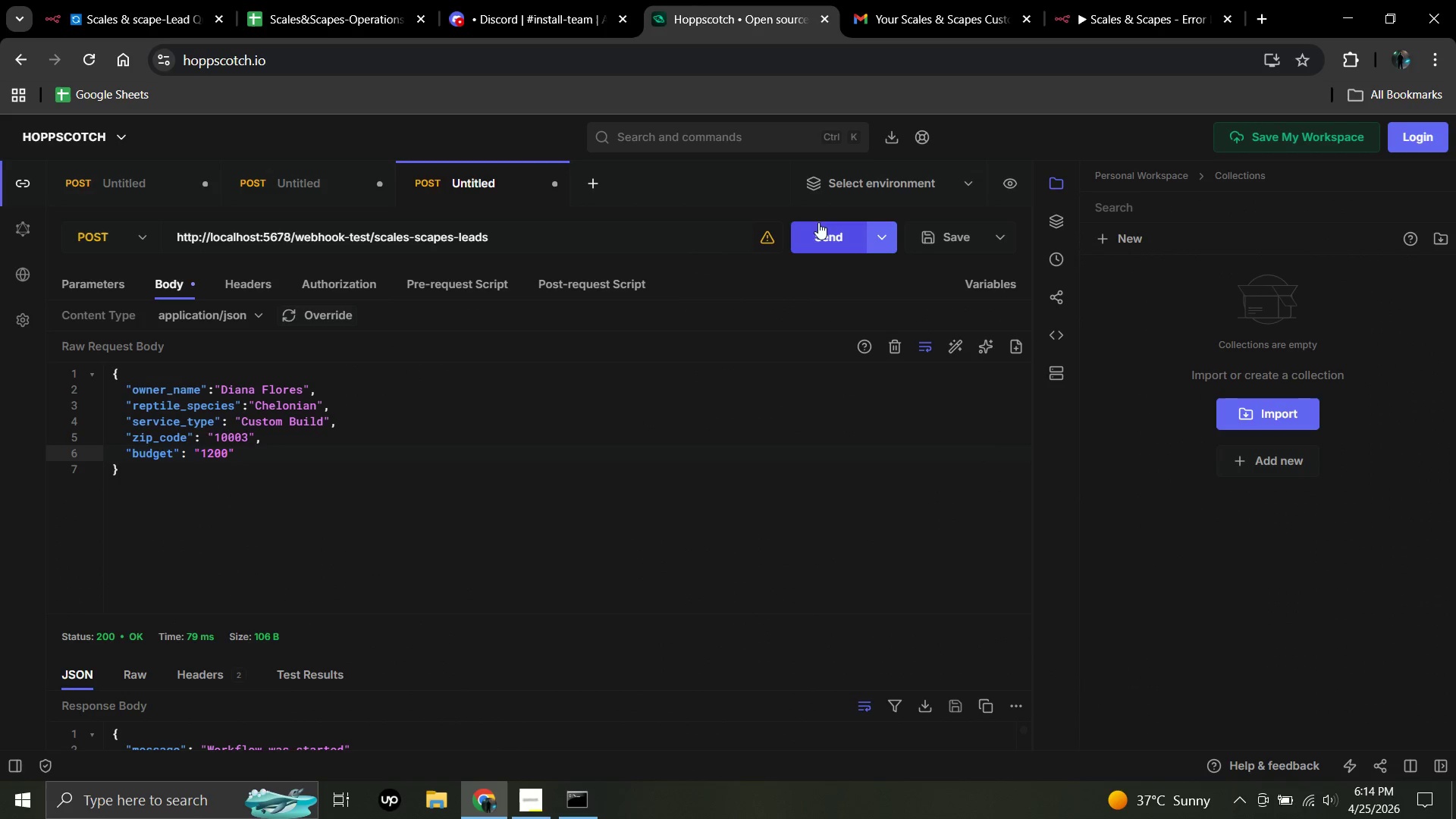 
left_click([830, 237])
 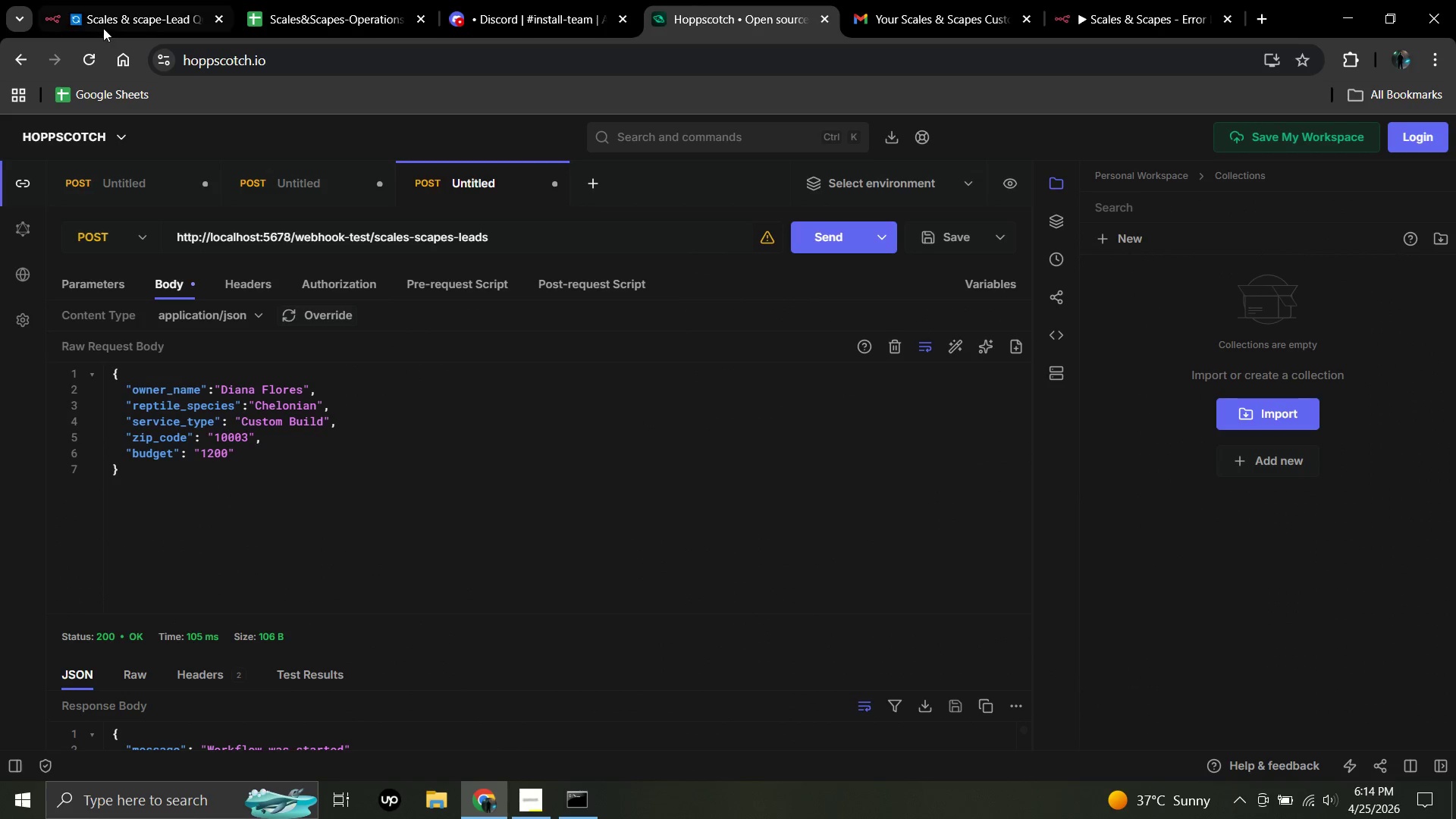 
left_click([108, 12])
 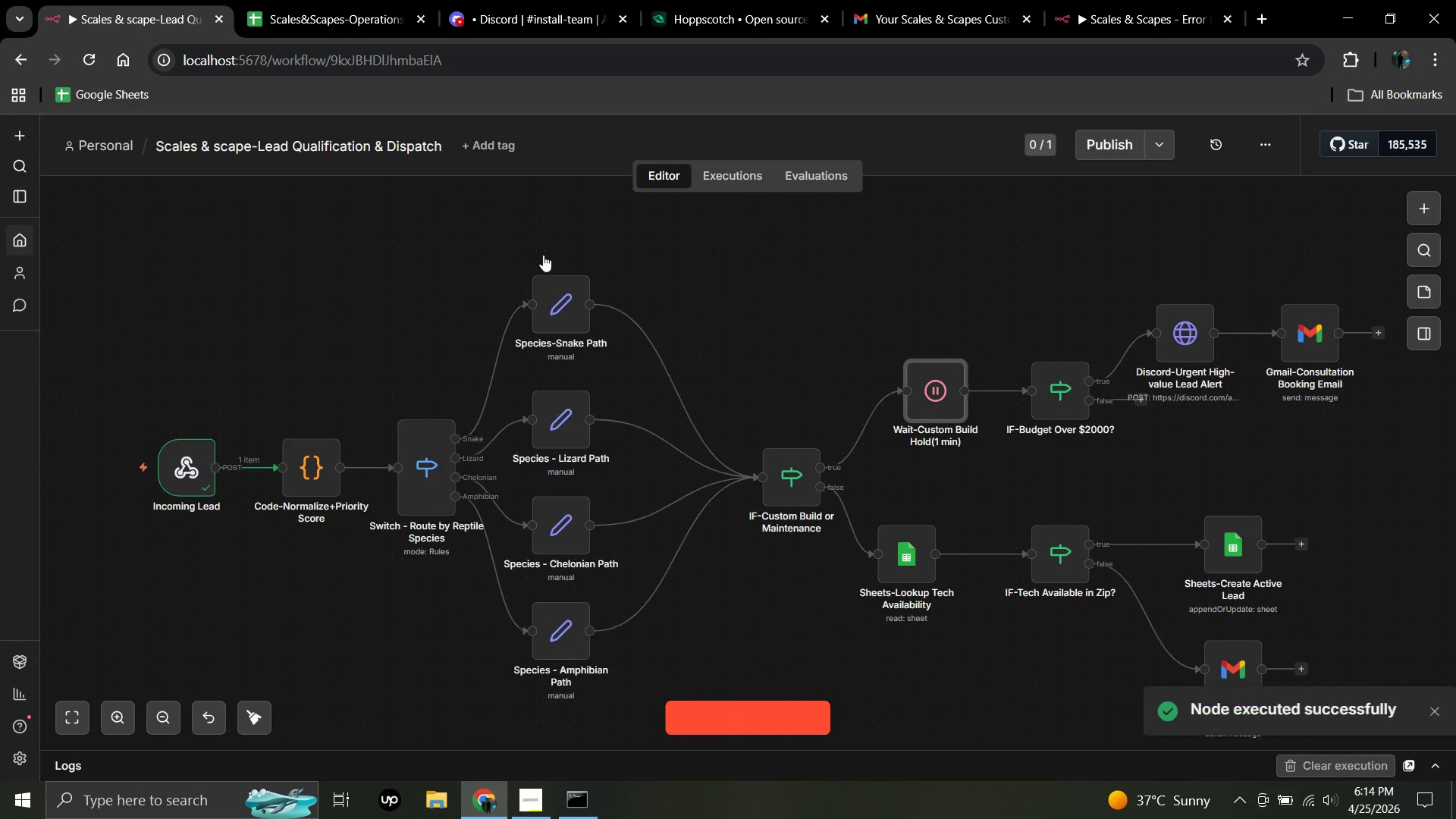 
mouse_move([516, 275])
 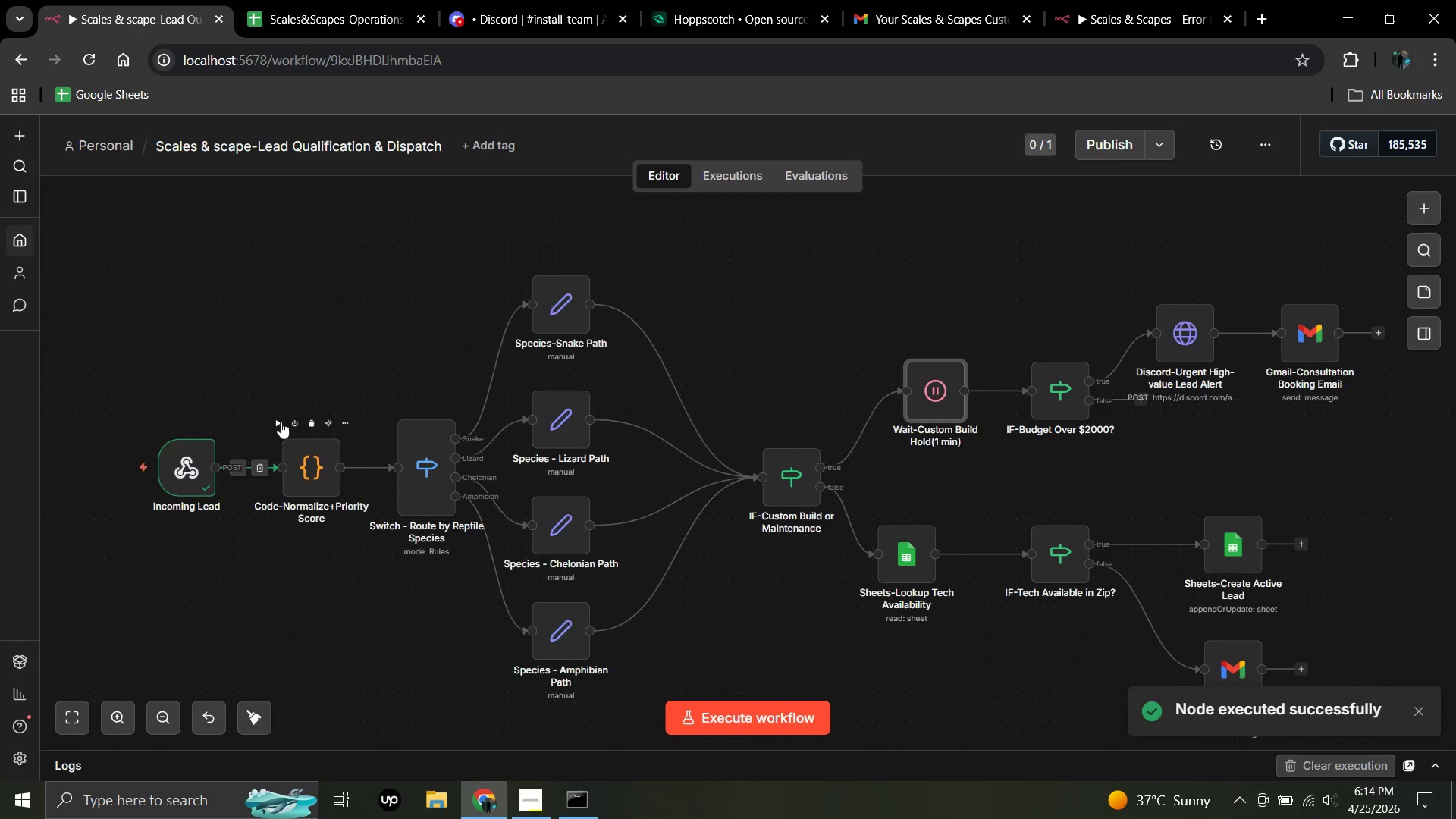 
left_click([280, 421])
 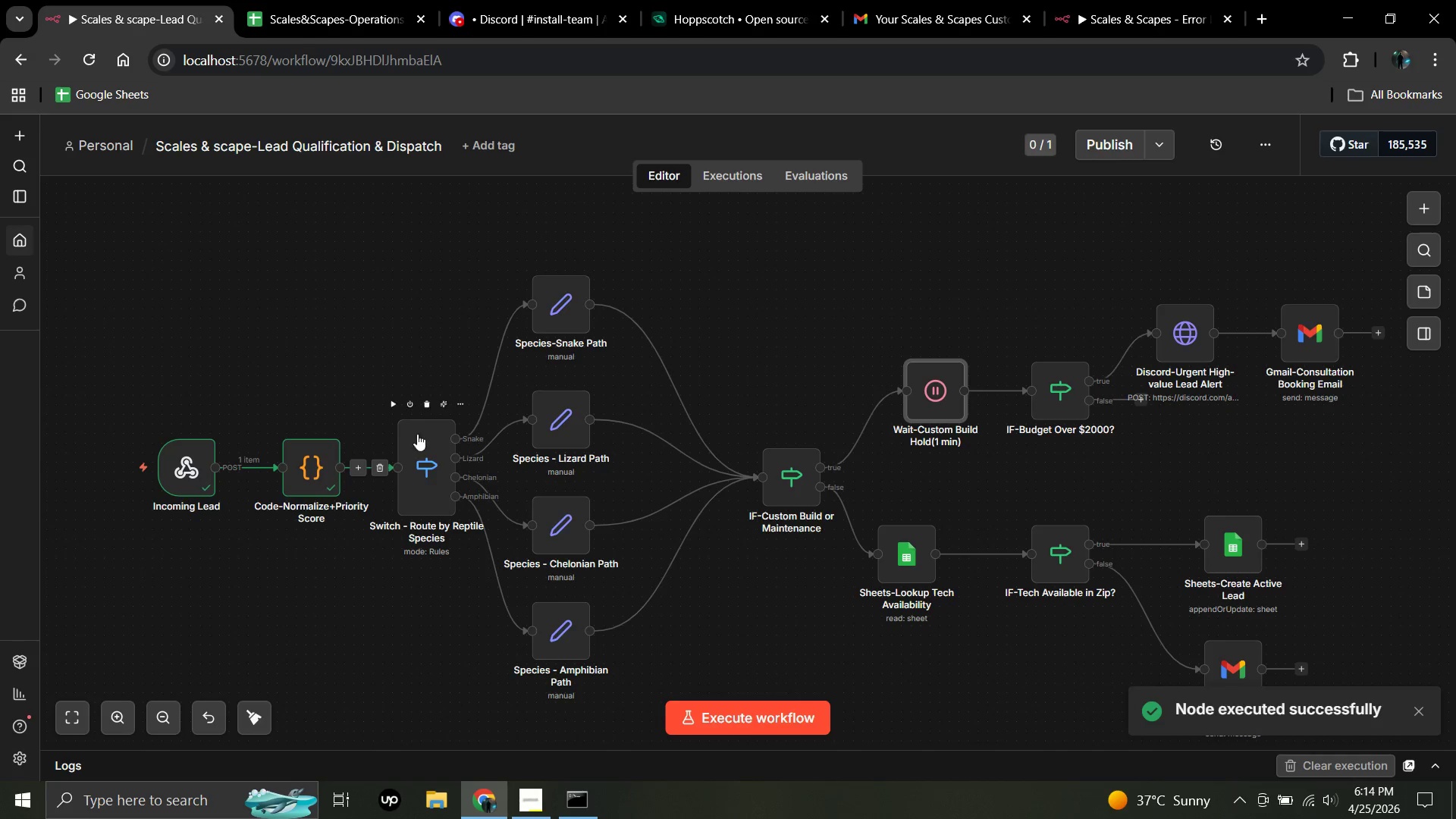 
left_click([394, 403])
 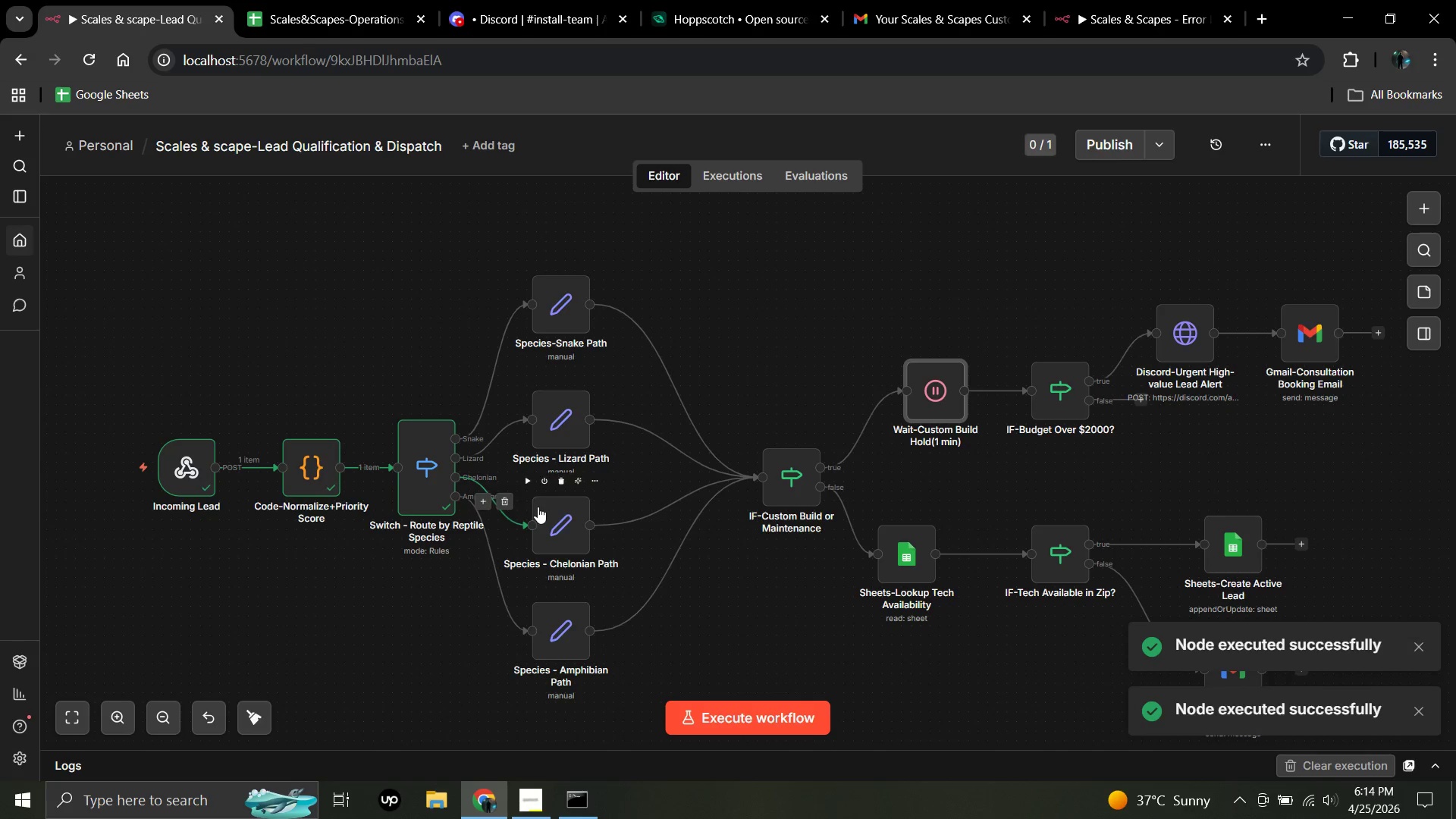 
left_click([528, 477])
 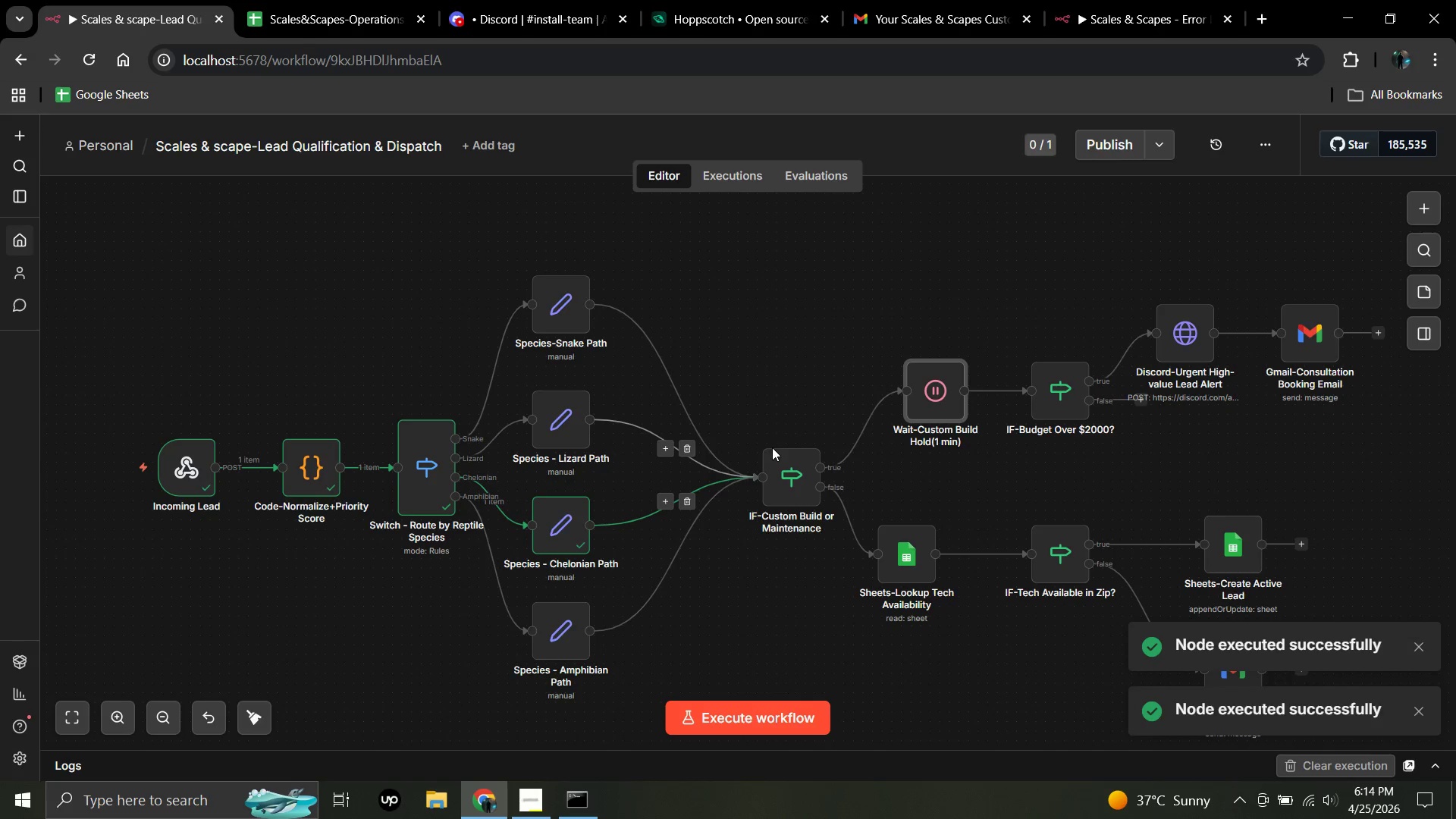 
left_click([756, 432])
 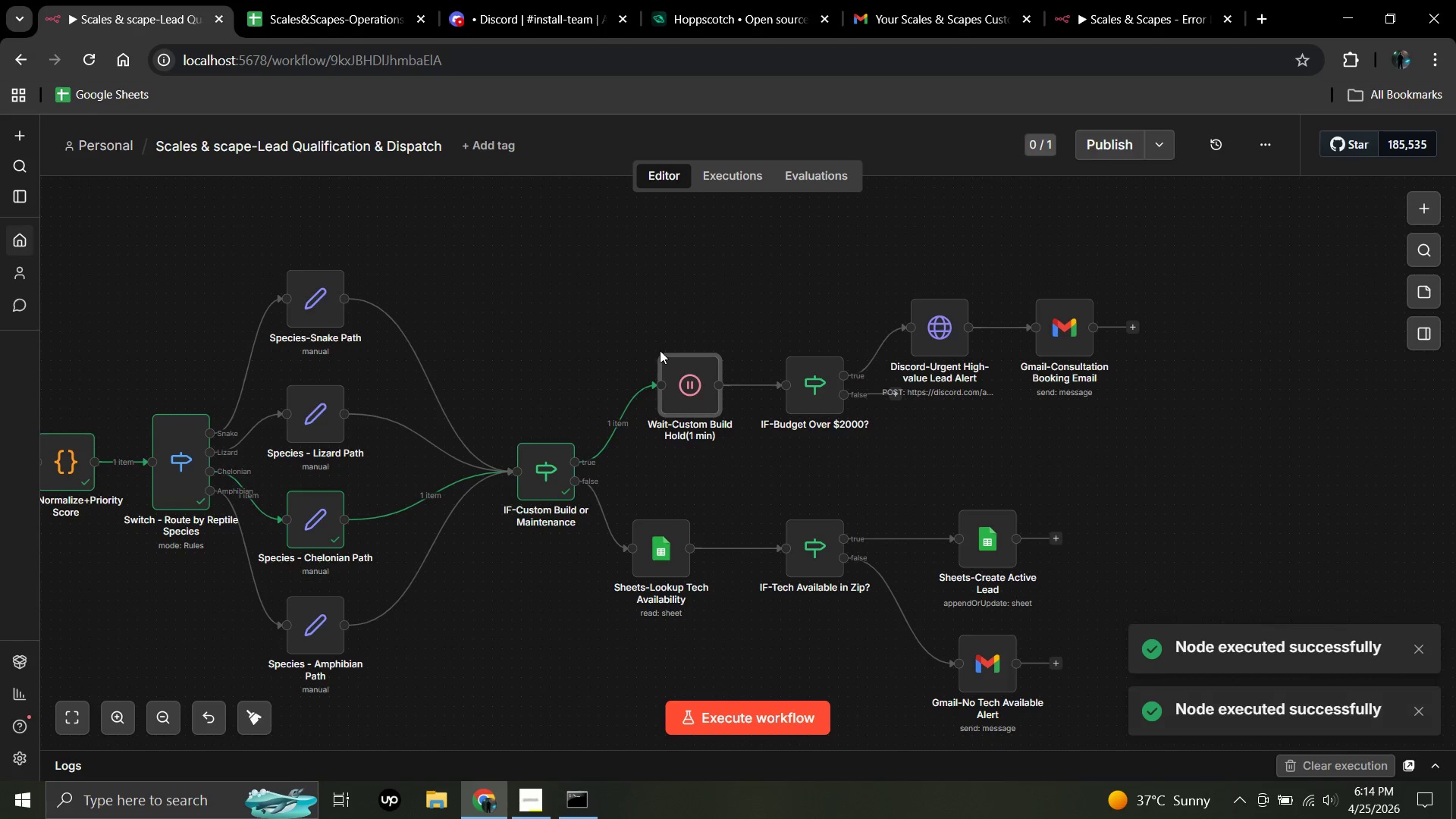 
left_click([654, 337])
 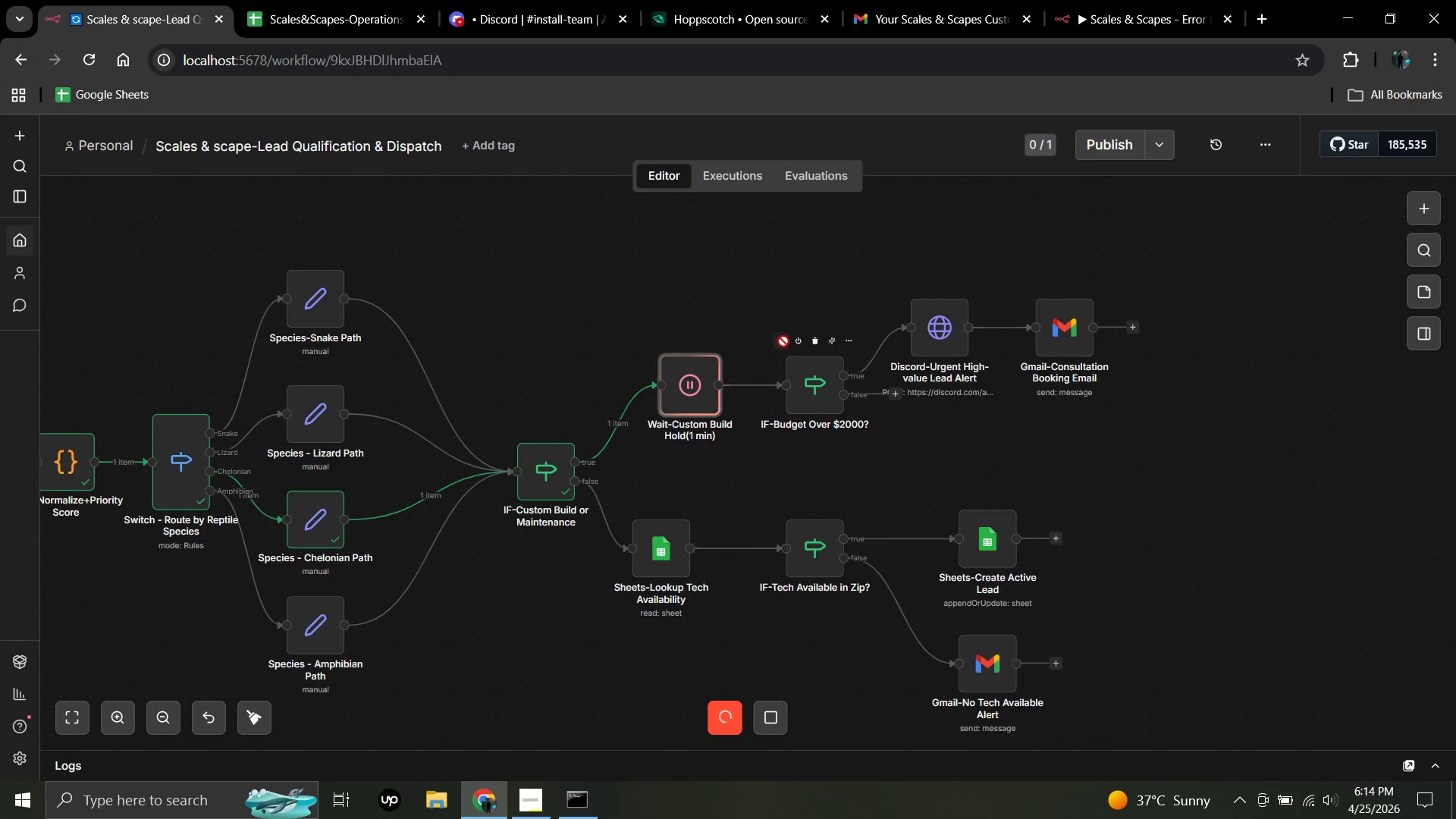 
double_click([684, 389])
 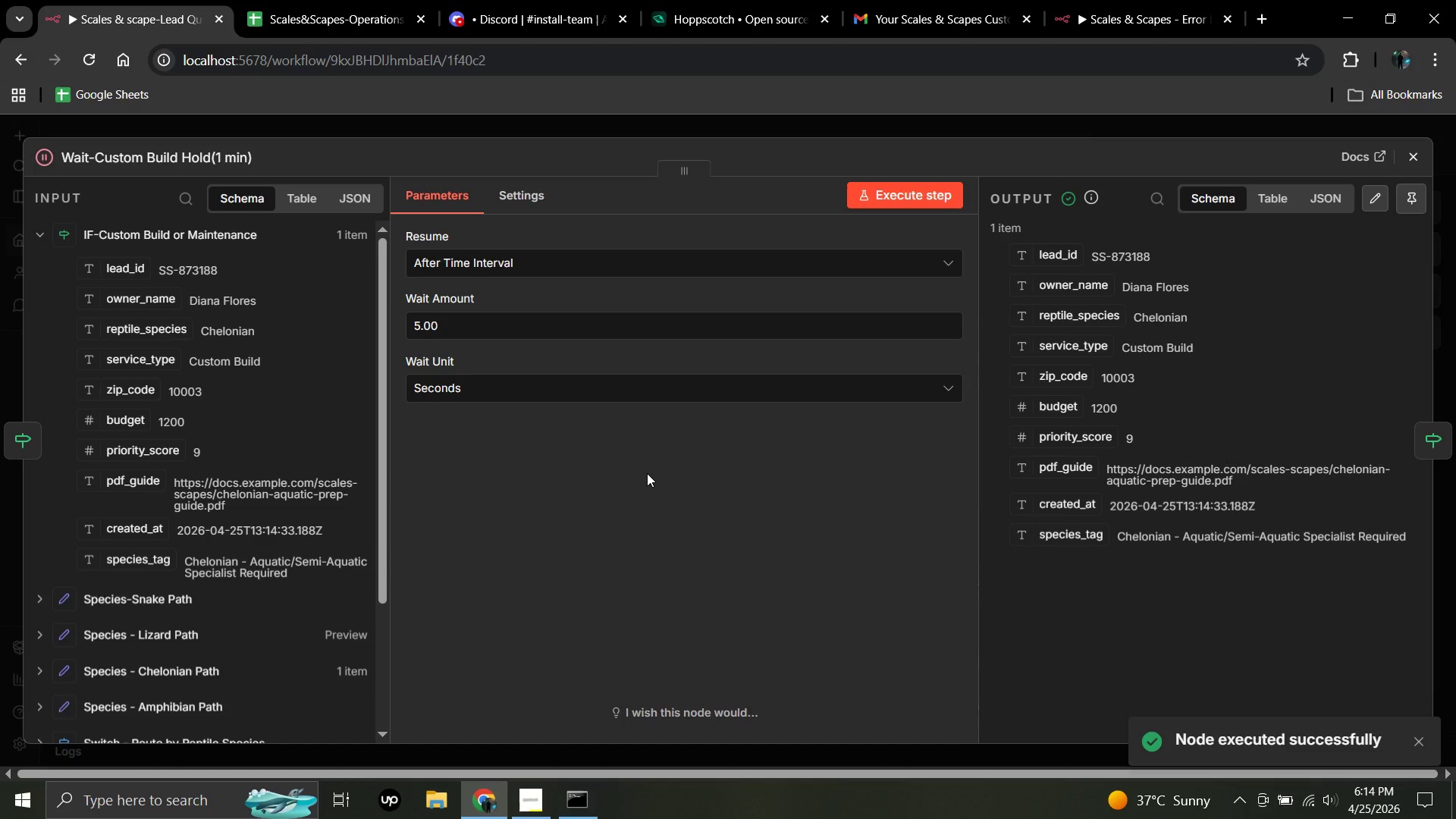 
wait(9.3)
 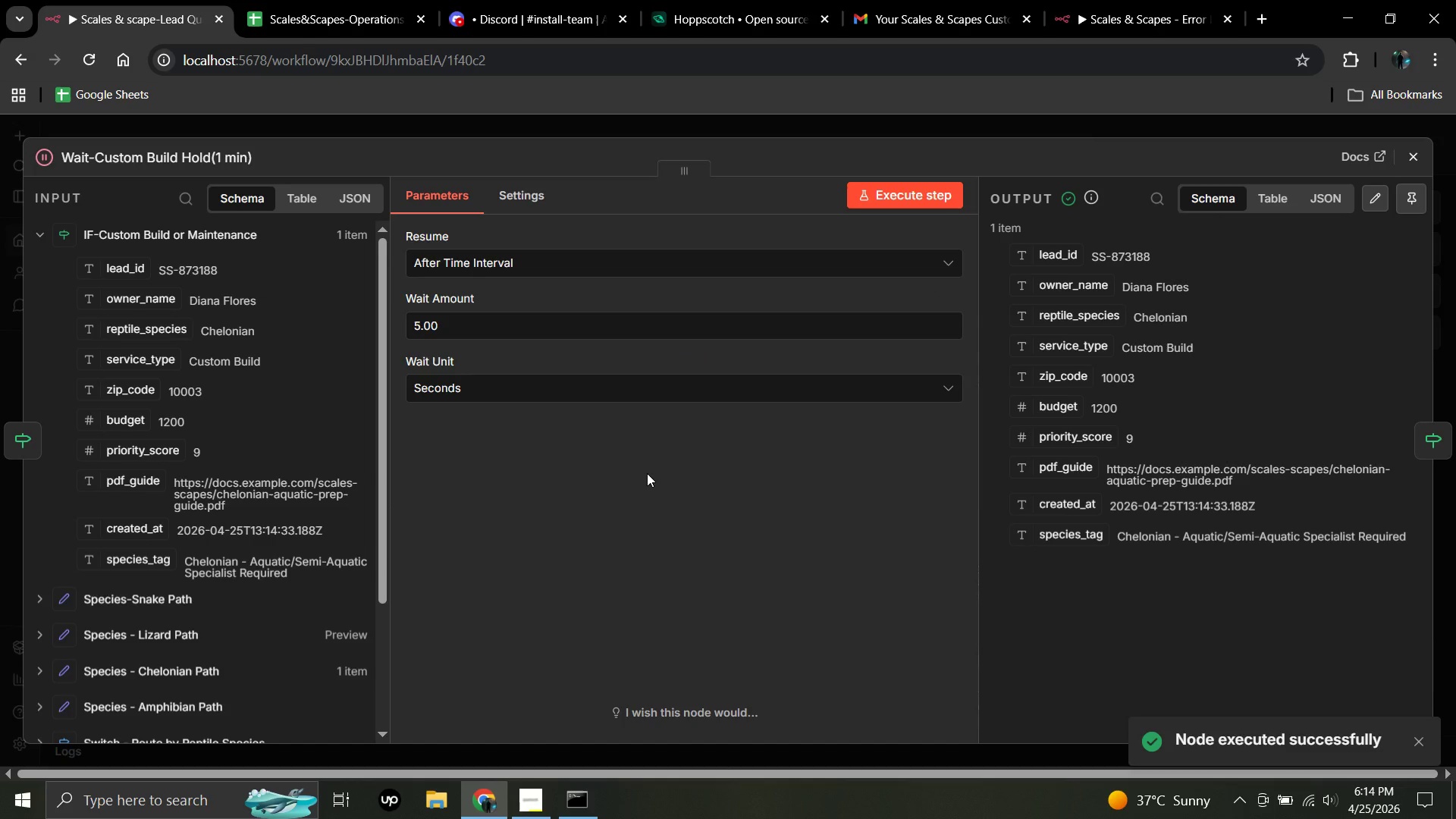 
left_click([1434, 431])
 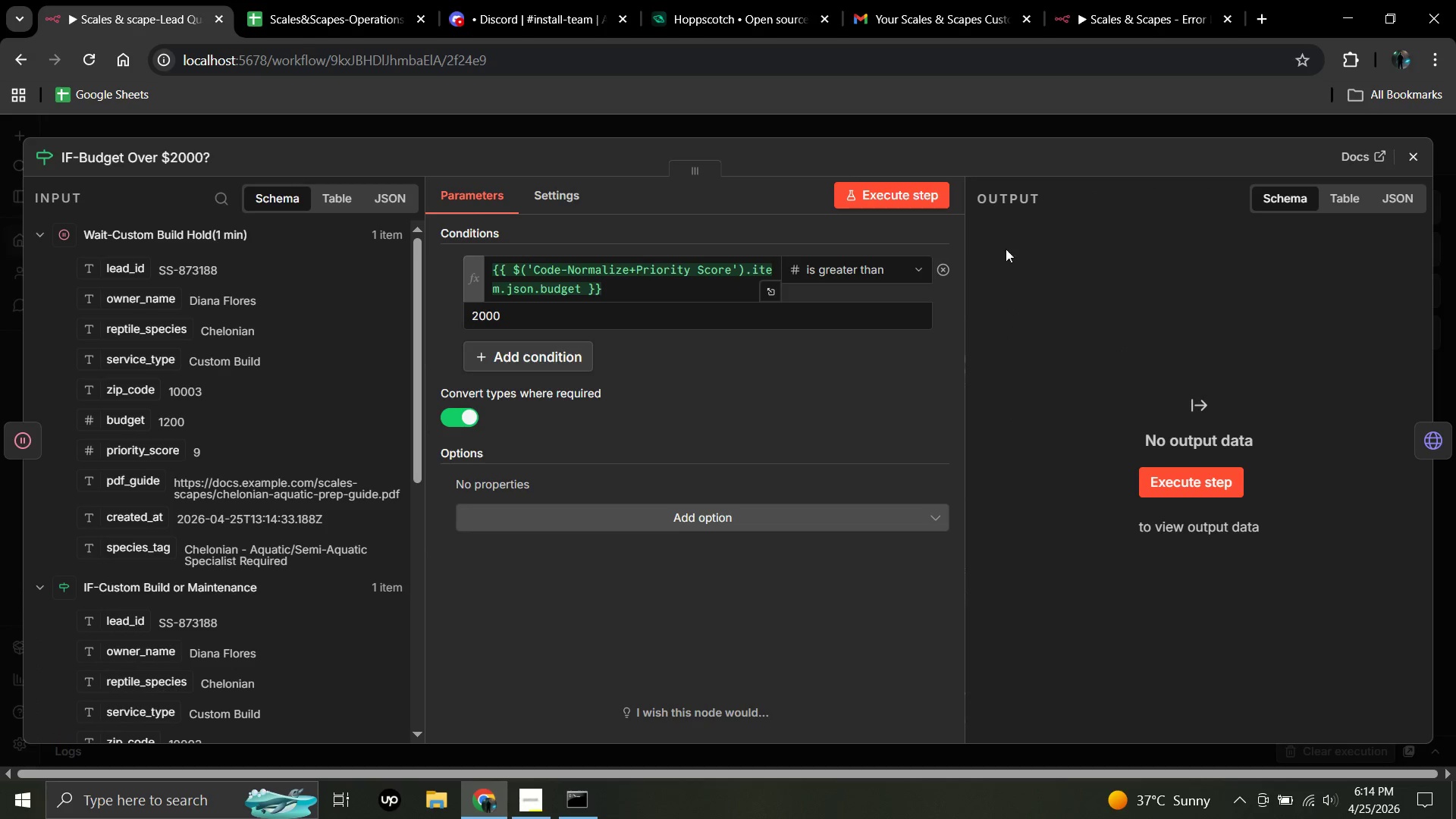 
left_click([890, 196])
 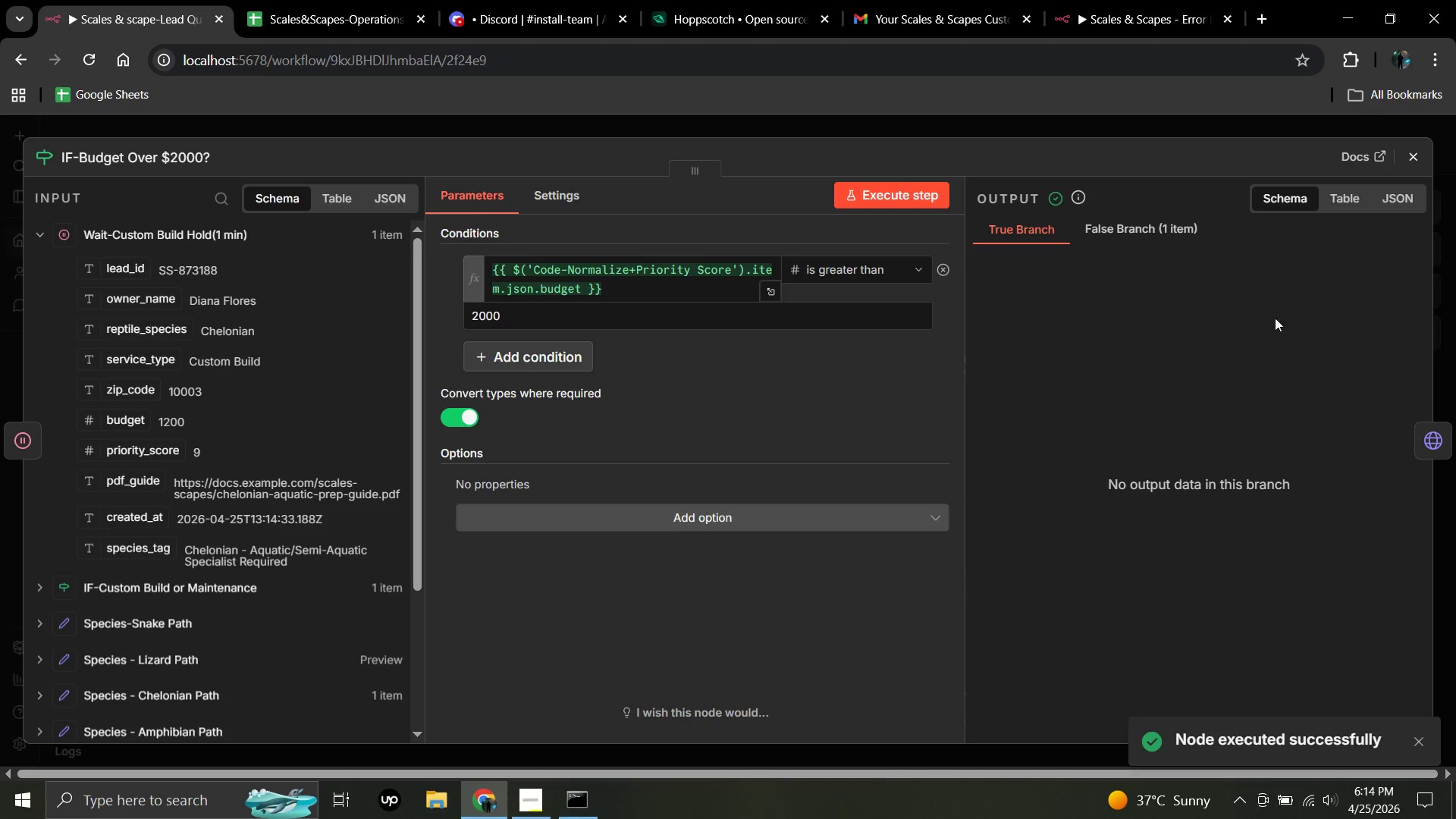 
left_click([1137, 231])
 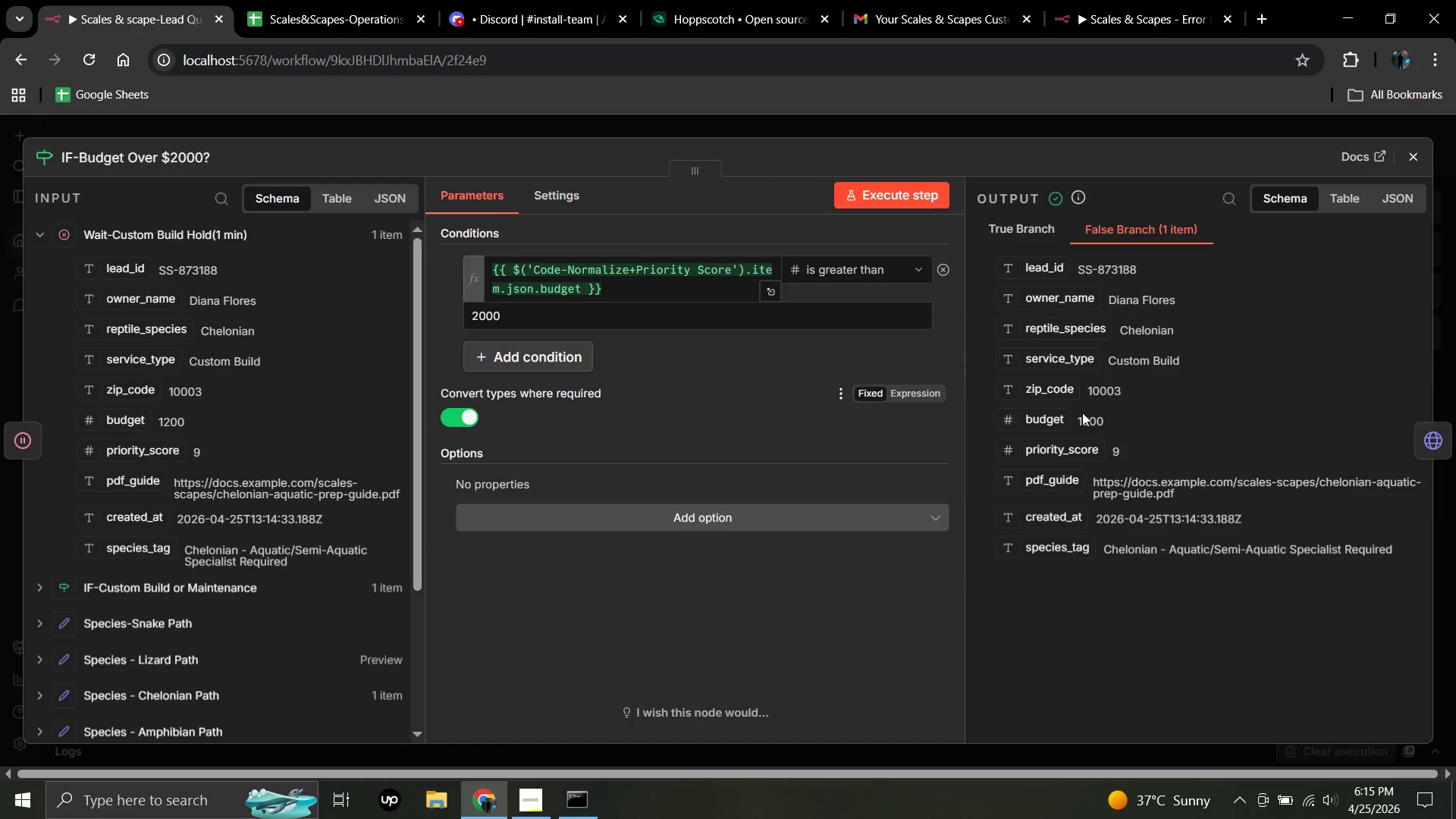 
wait(8.92)
 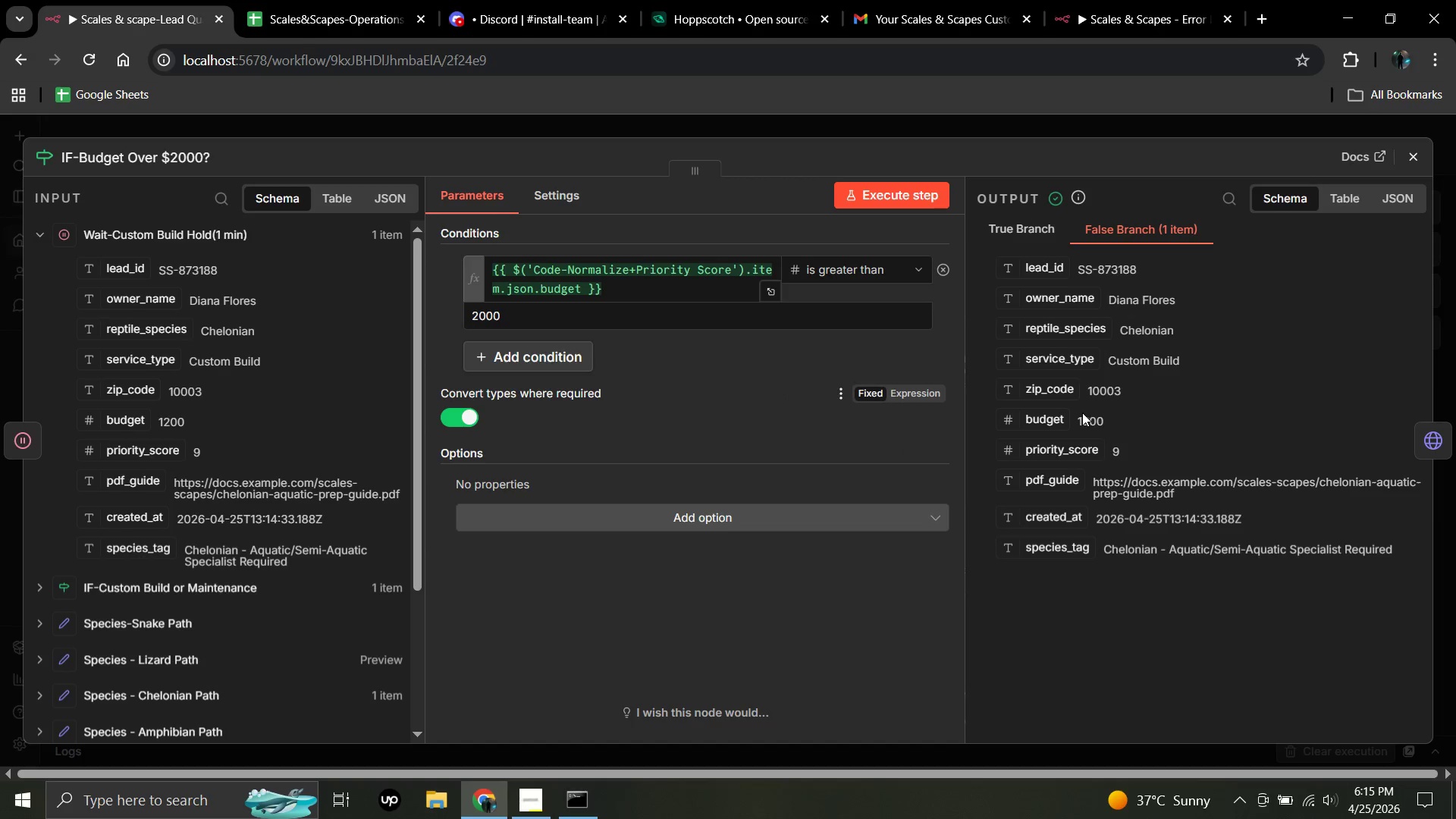 
left_click([1409, 156])
 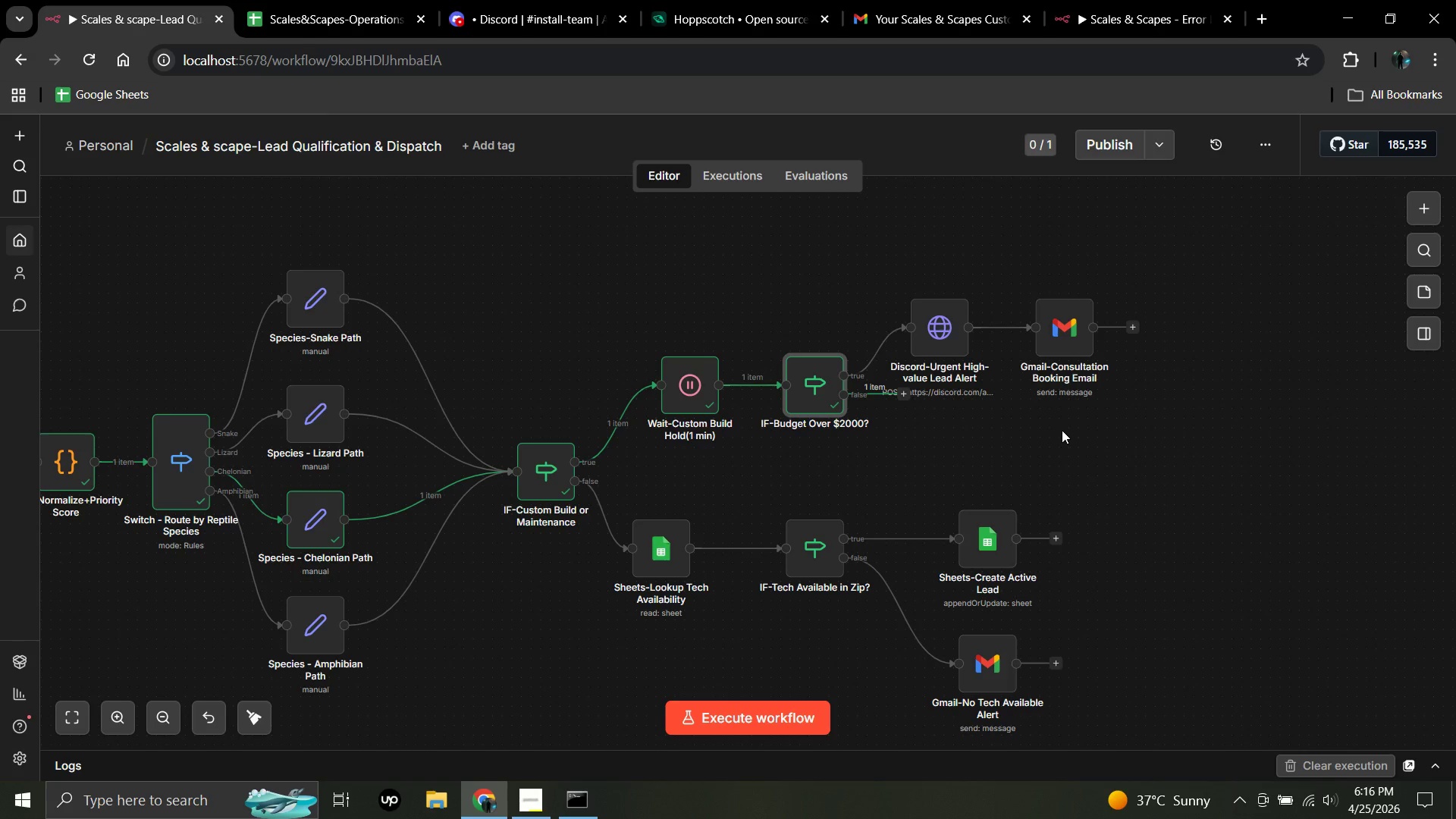 
wait(79.81)
 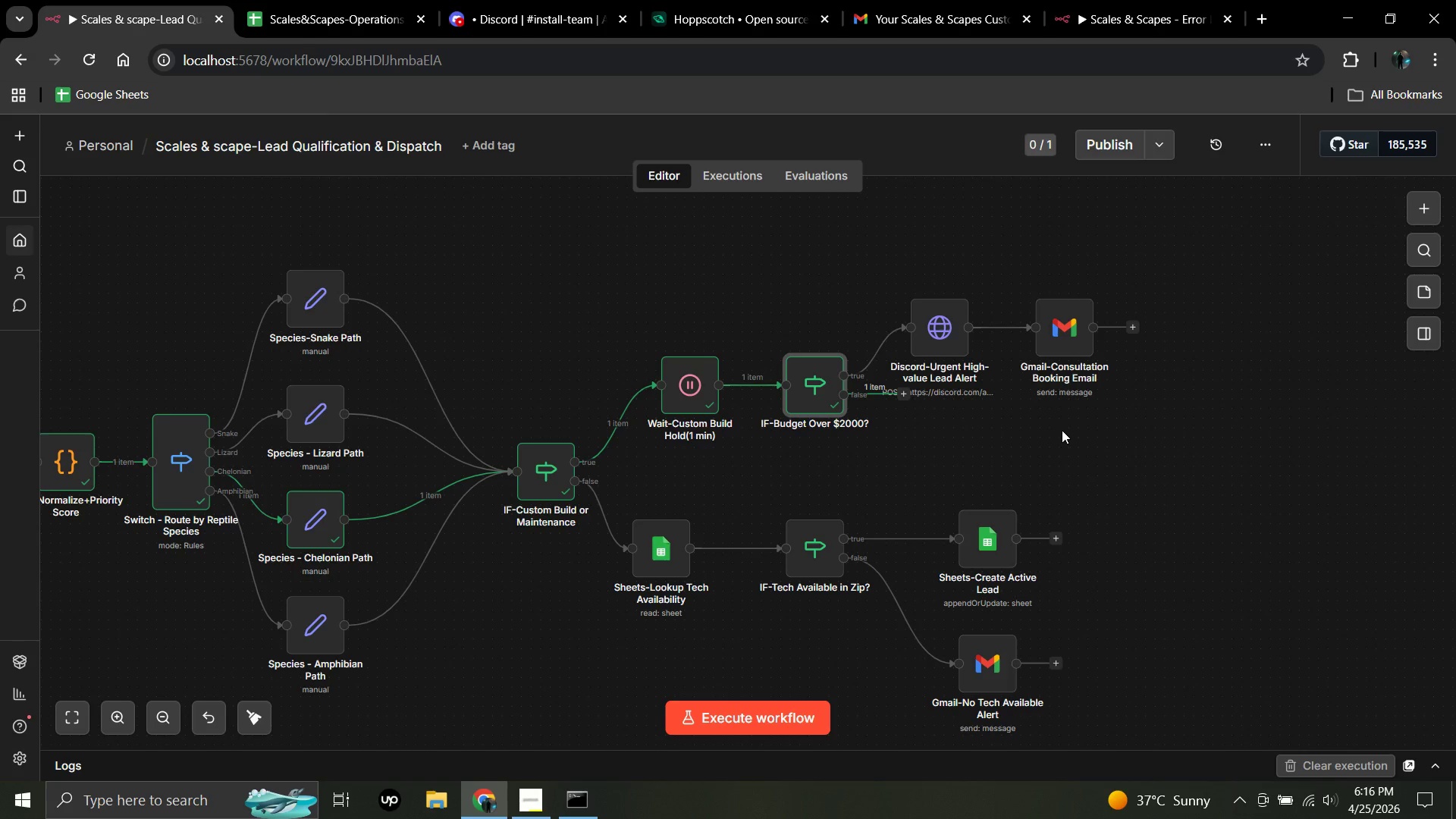 
left_click_drag(start_coordinate=[937, 328], to_coordinate=[950, 272])
 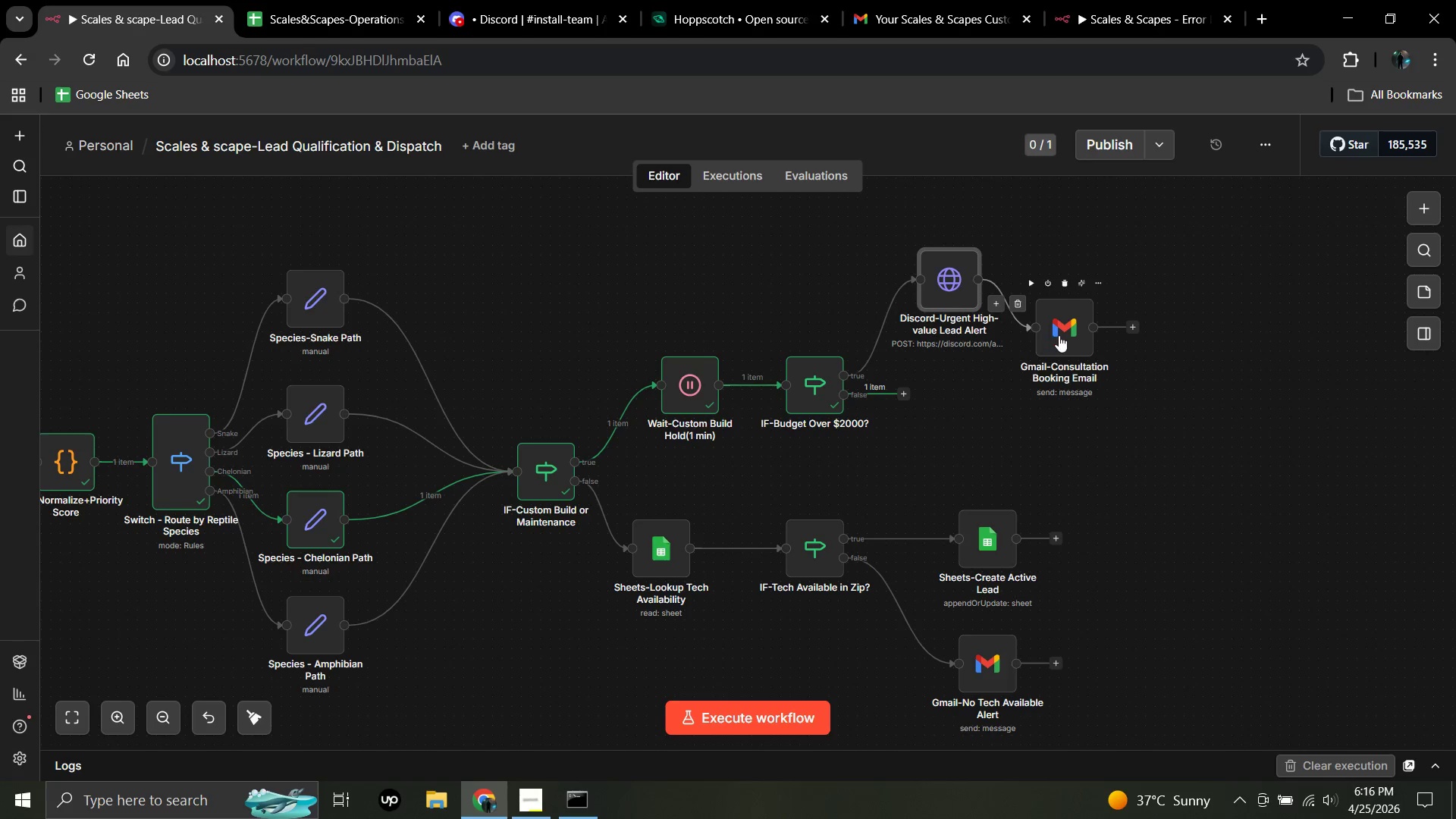 
left_click_drag(start_coordinate=[1059, 335], to_coordinate=[1062, 378])
 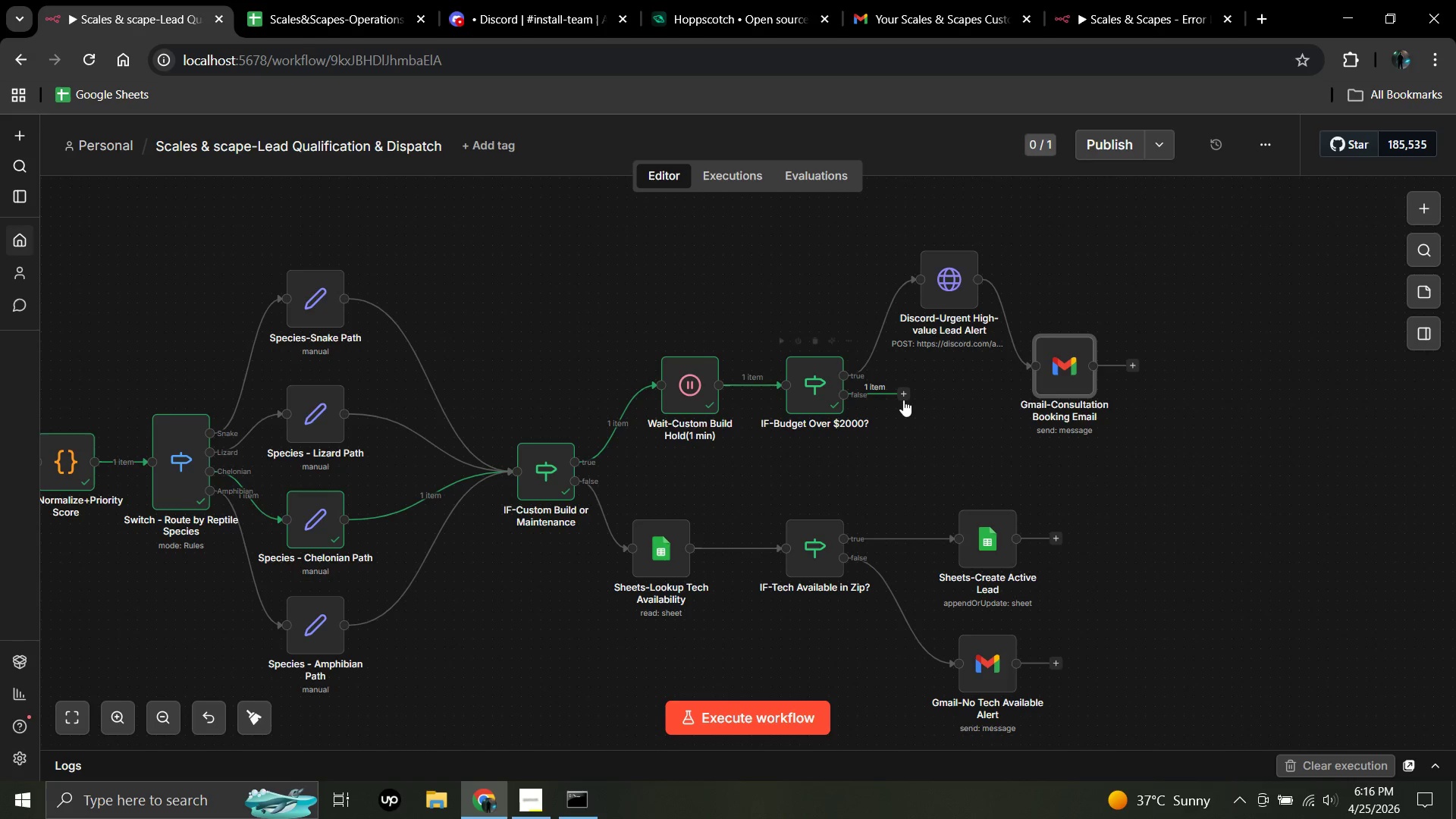 
left_click_drag(start_coordinate=[902, 398], to_coordinate=[1031, 368])
 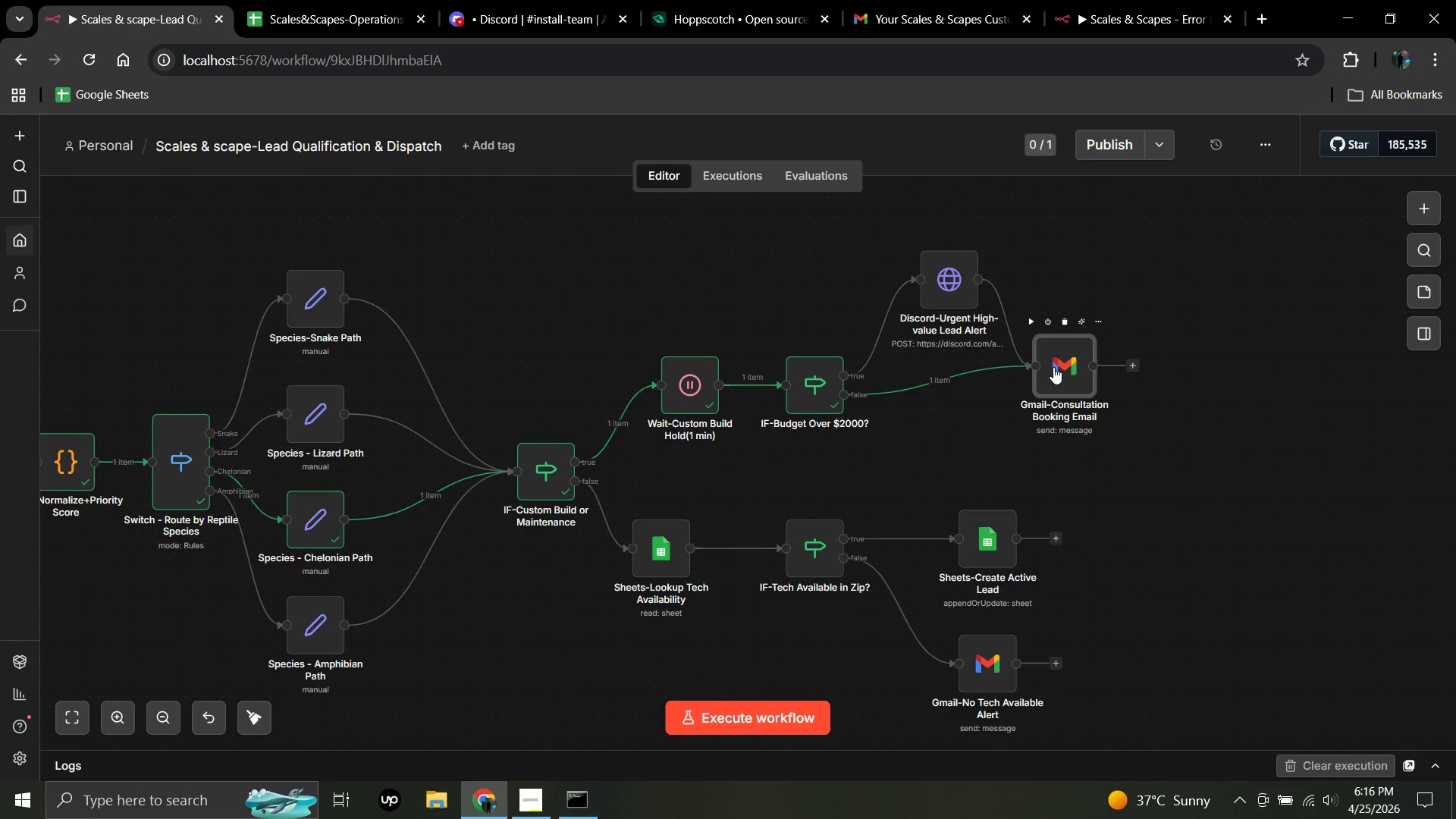 
left_click_drag(start_coordinate=[1053, 366], to_coordinate=[1058, 388])
 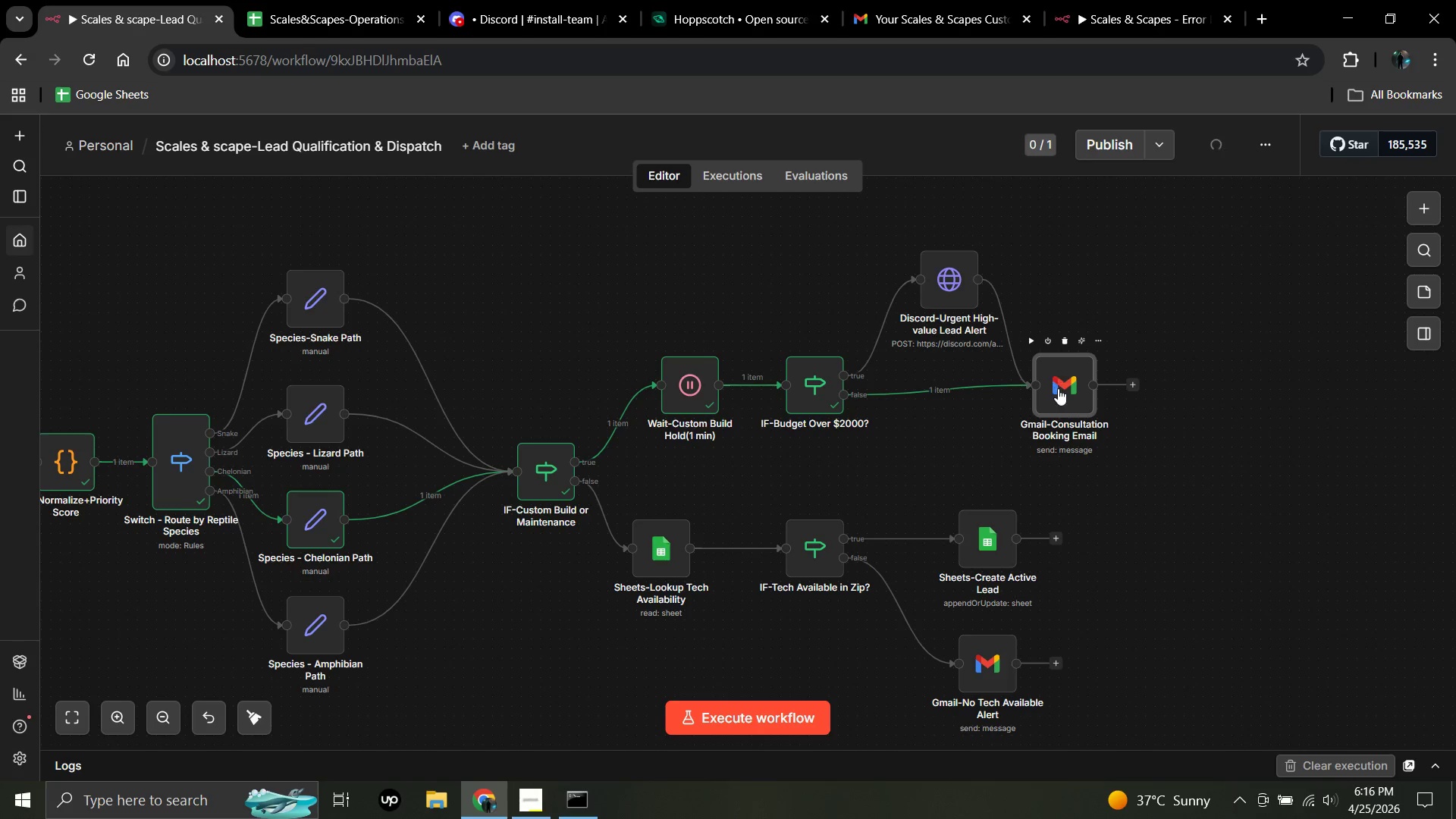 
left_click_drag(start_coordinate=[1058, 388], to_coordinate=[1059, 396])
 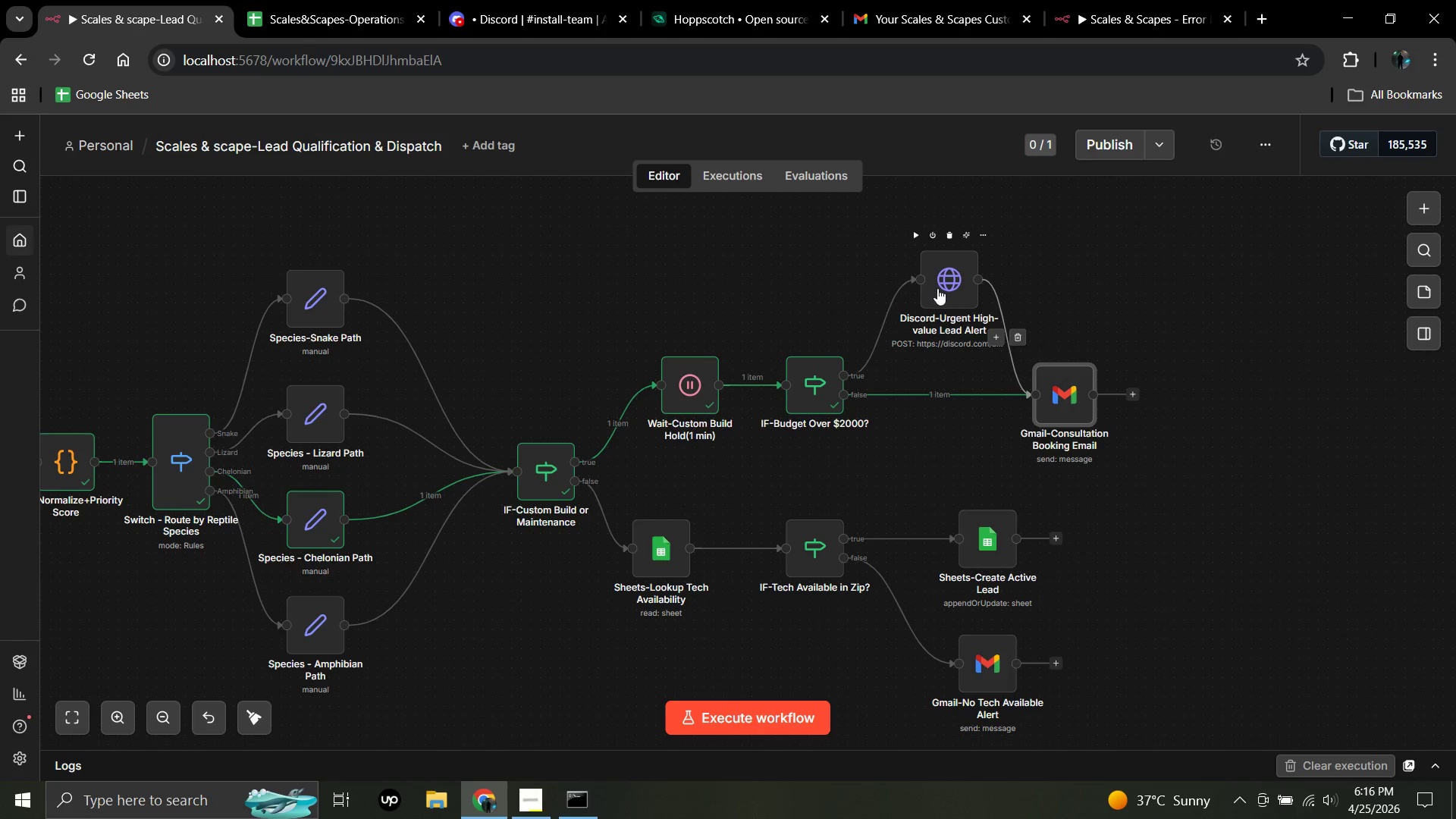 
left_click_drag(start_coordinate=[936, 293], to_coordinate=[927, 329])
 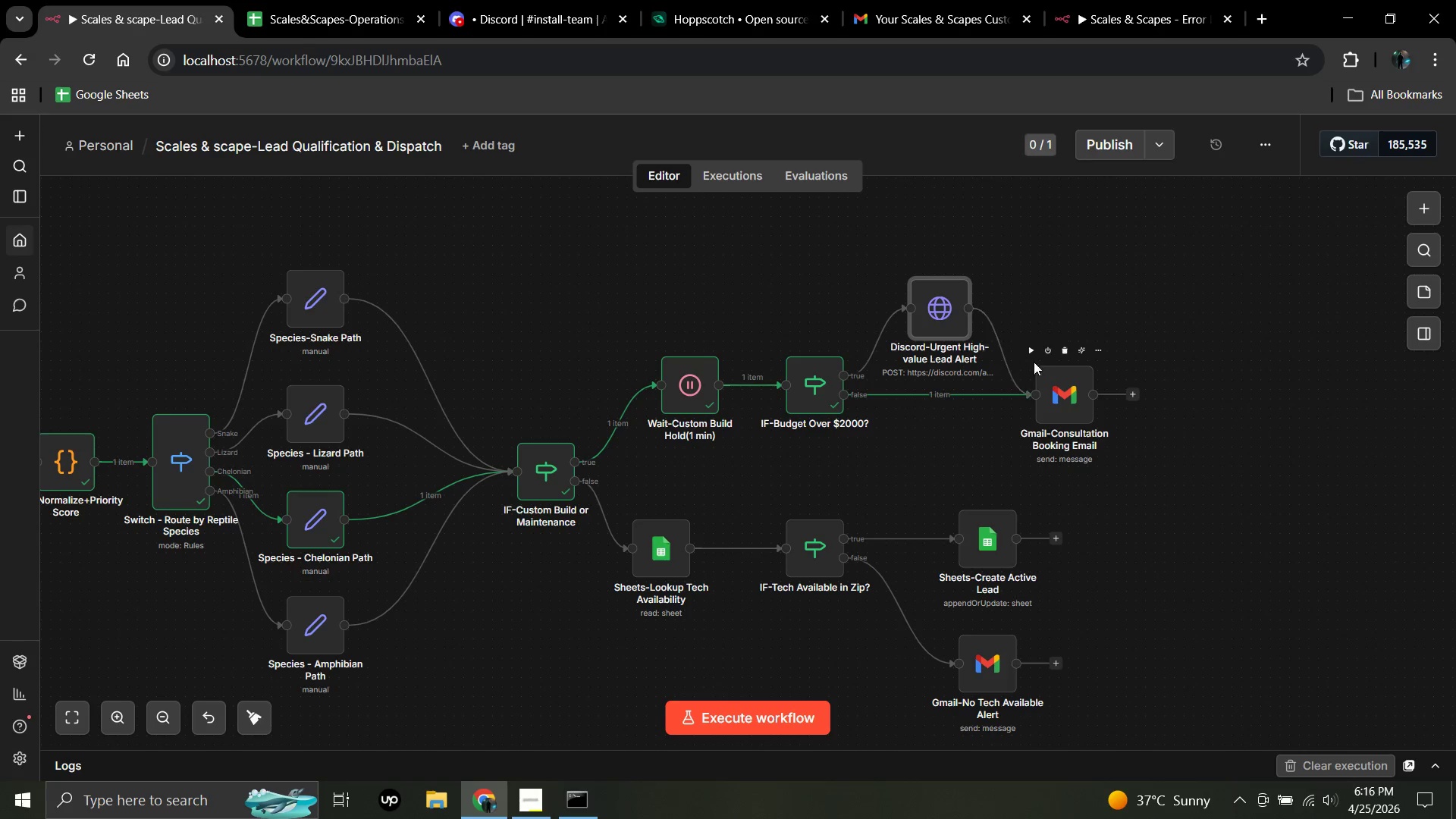 
left_click([1028, 350])
 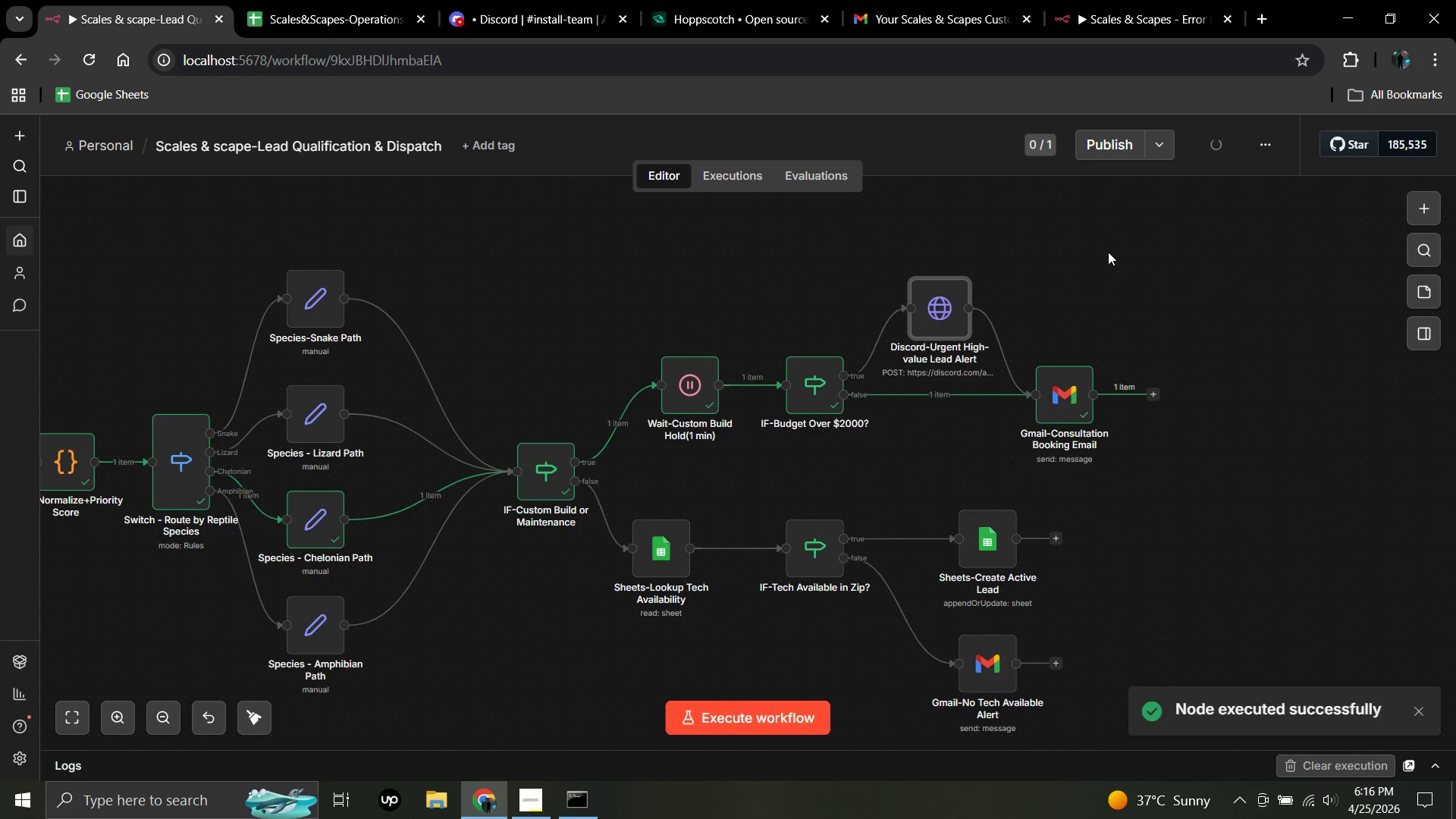 
left_click_drag(start_coordinate=[922, 2], to_coordinate=[873, 9])
 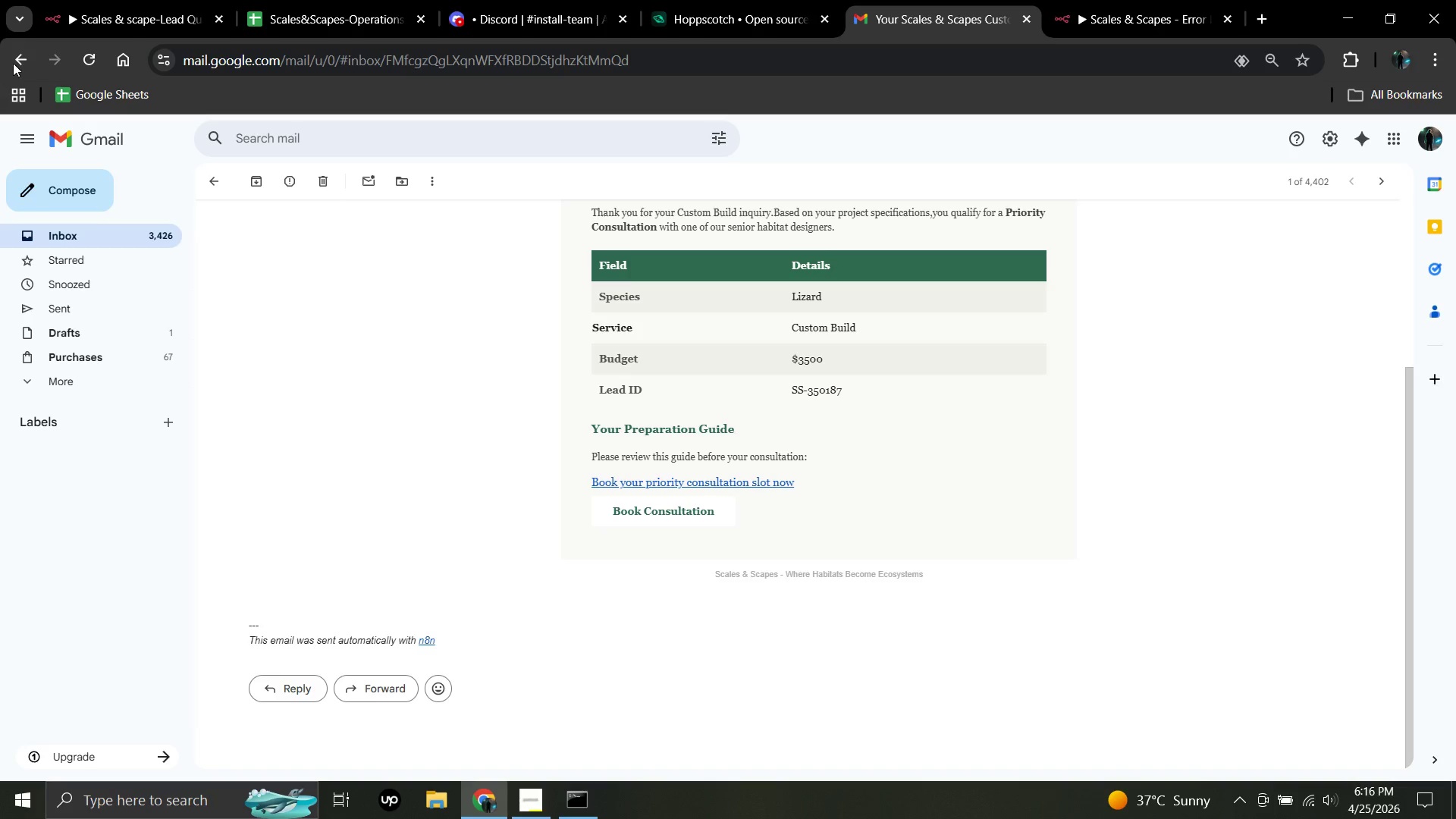 
left_click([14, 61])
 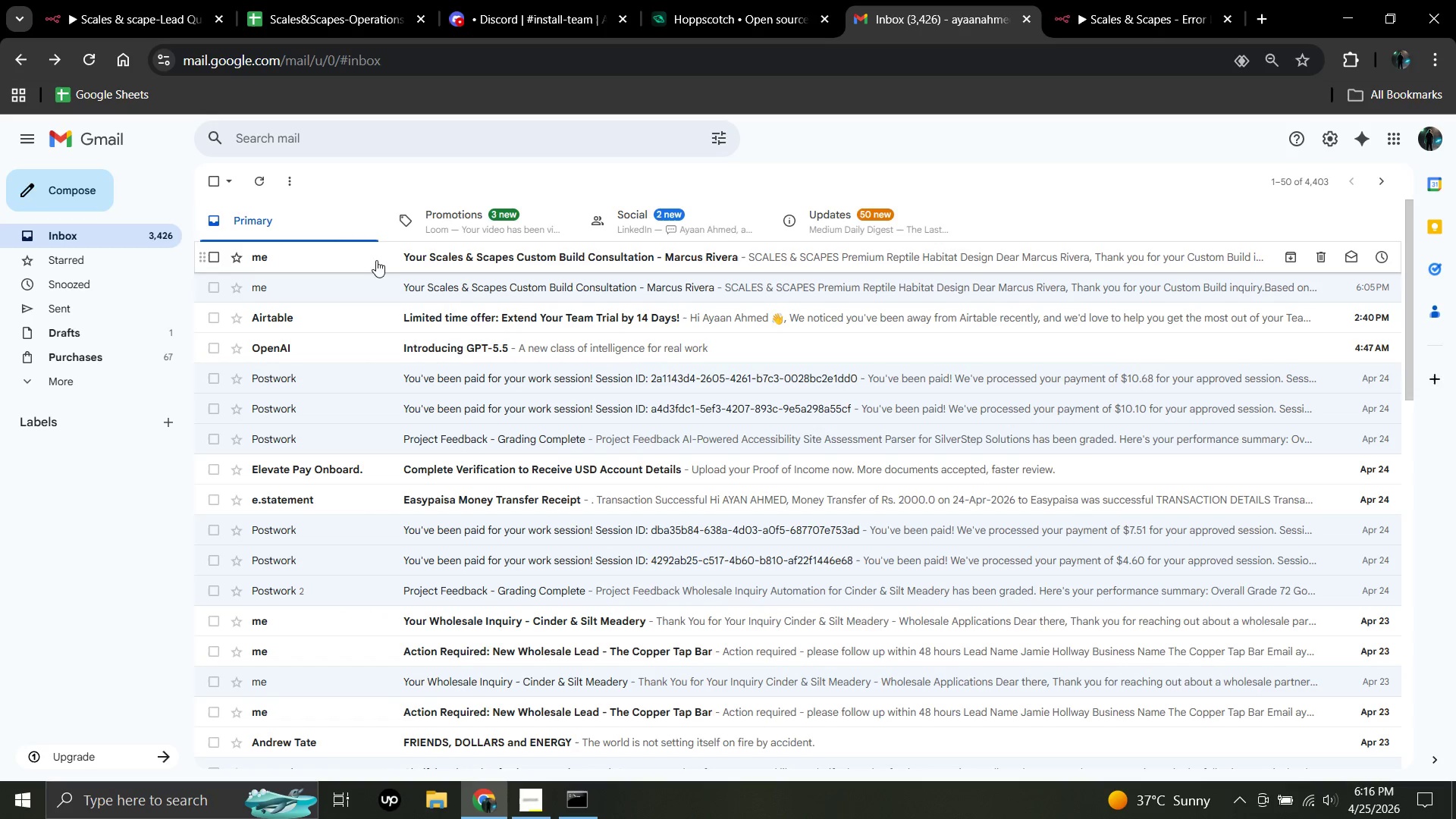 
left_click([423, 253])
 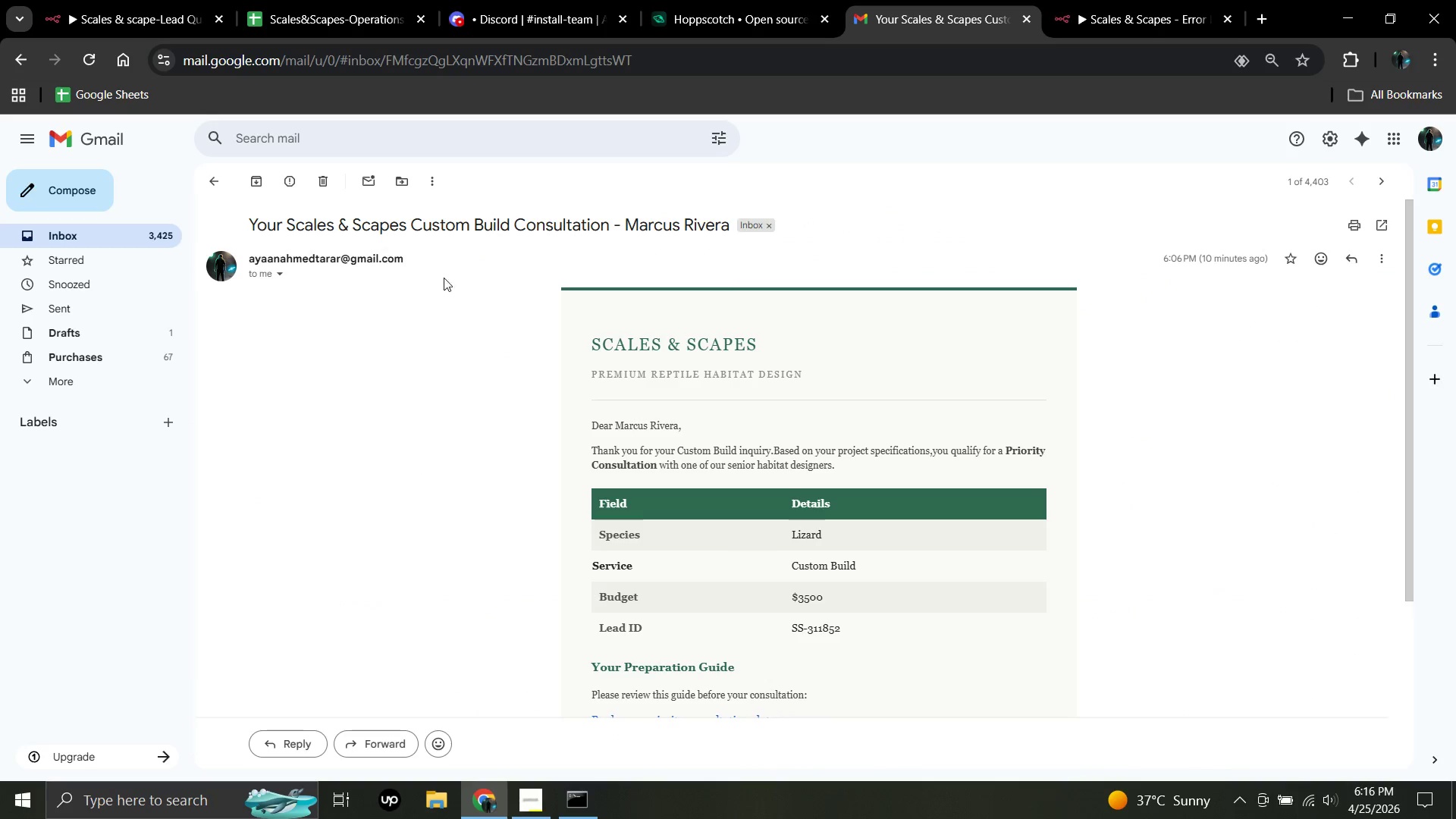 
scroll: coordinate [693, 534], scroll_direction: down, amount: 1.0
 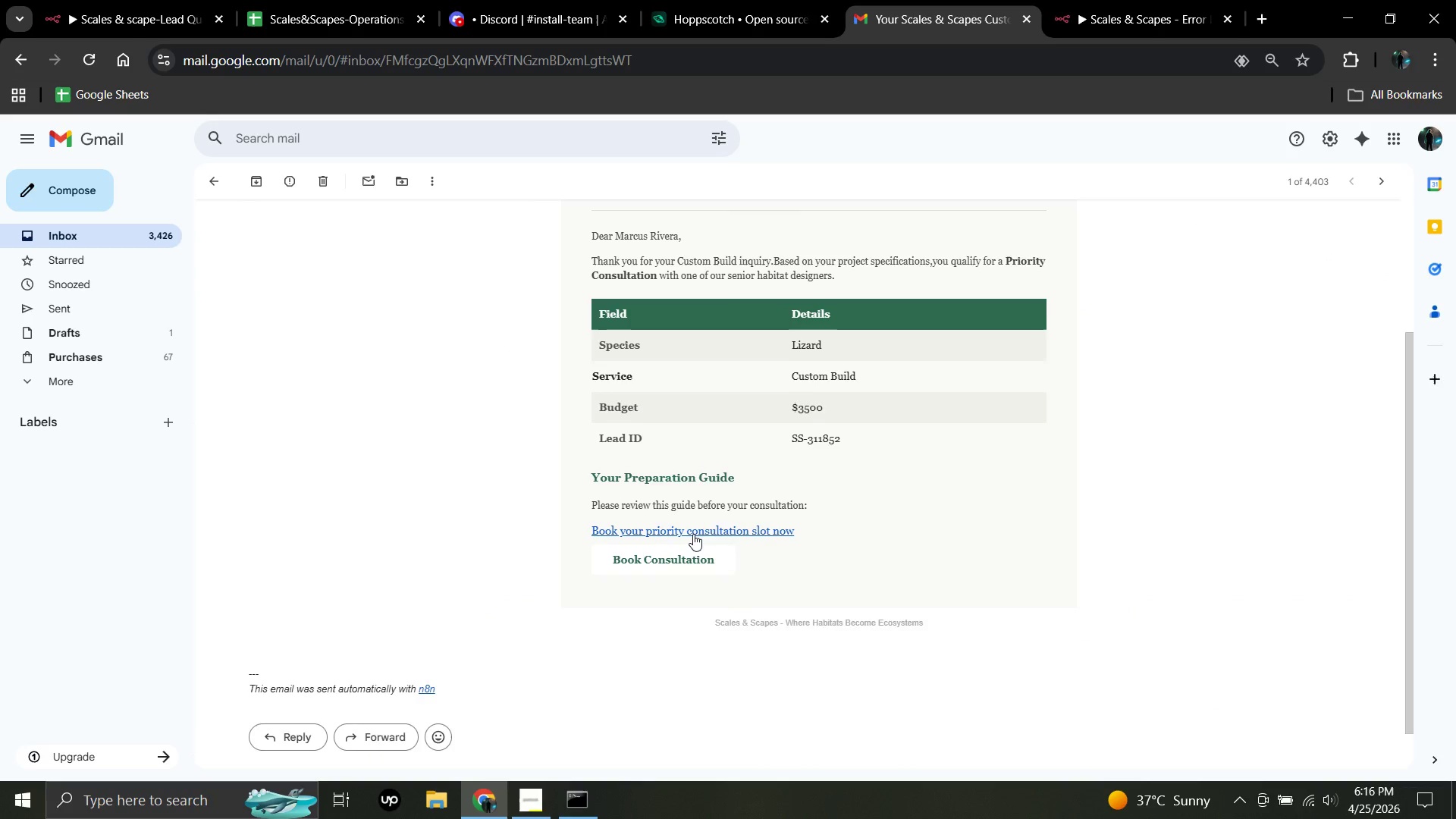 
scroll: coordinate [693, 534], scroll_direction: up, amount: 2.0
 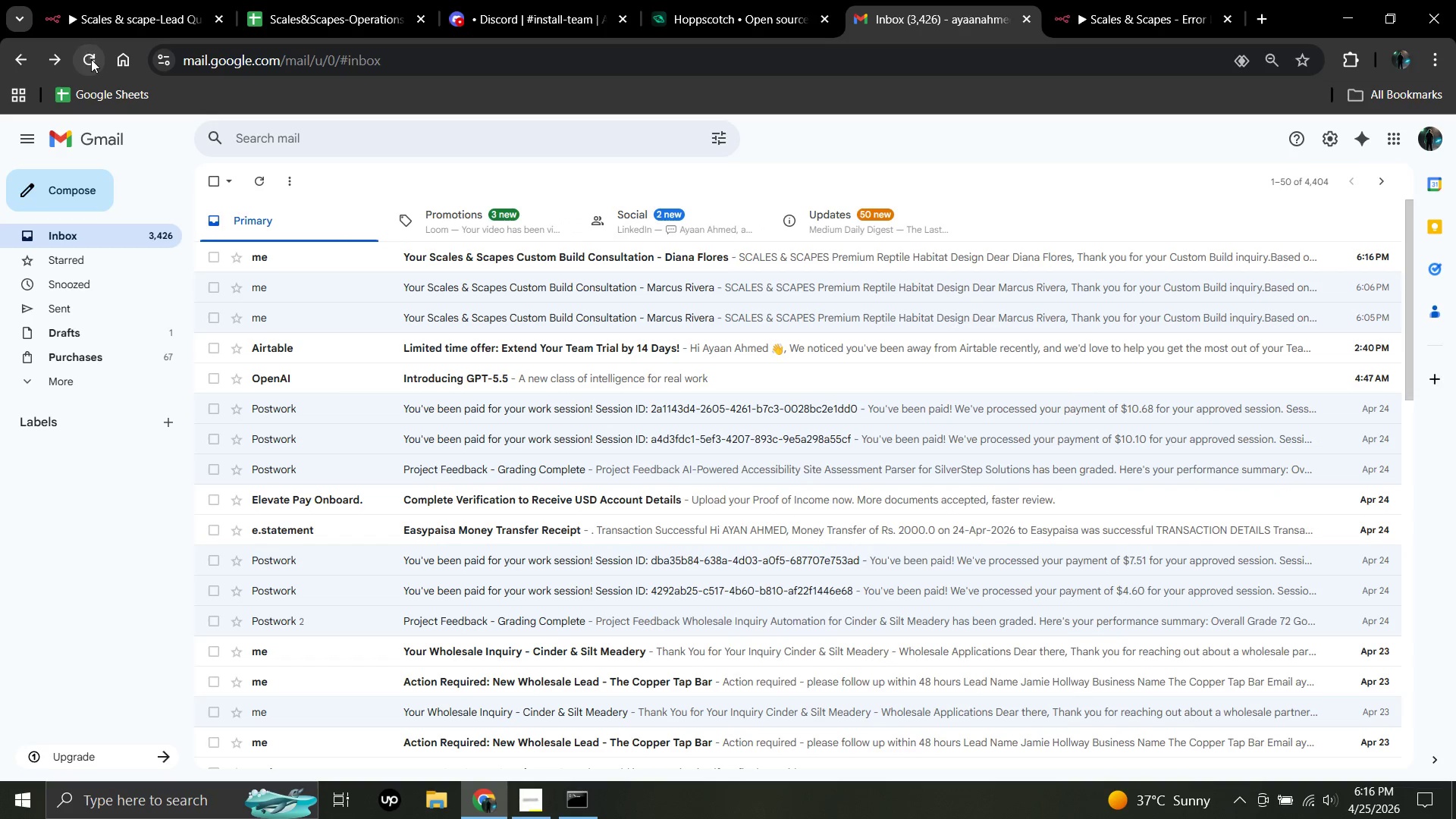 
left_click([91, 61])
 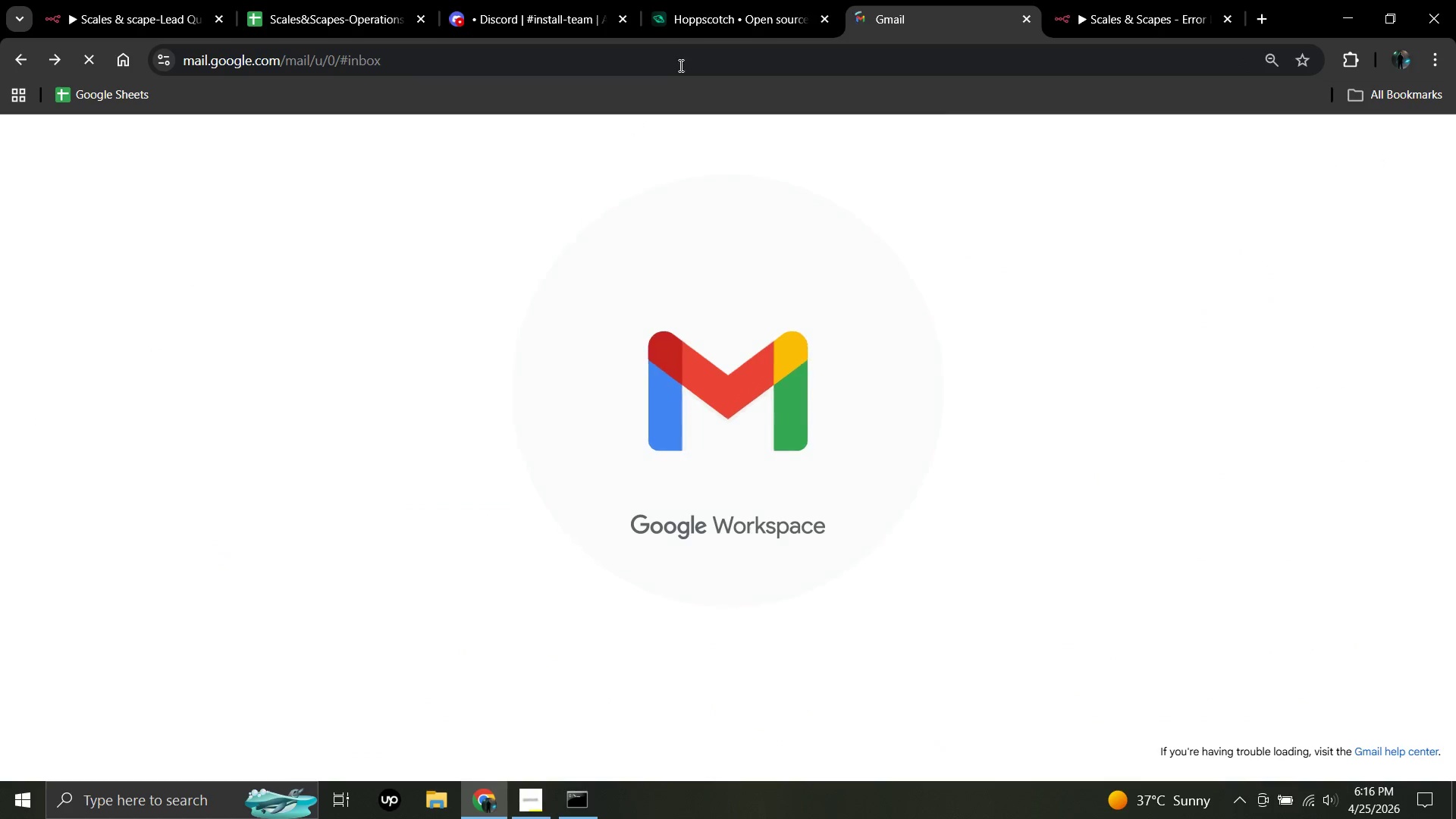 
left_click([131, 0])
 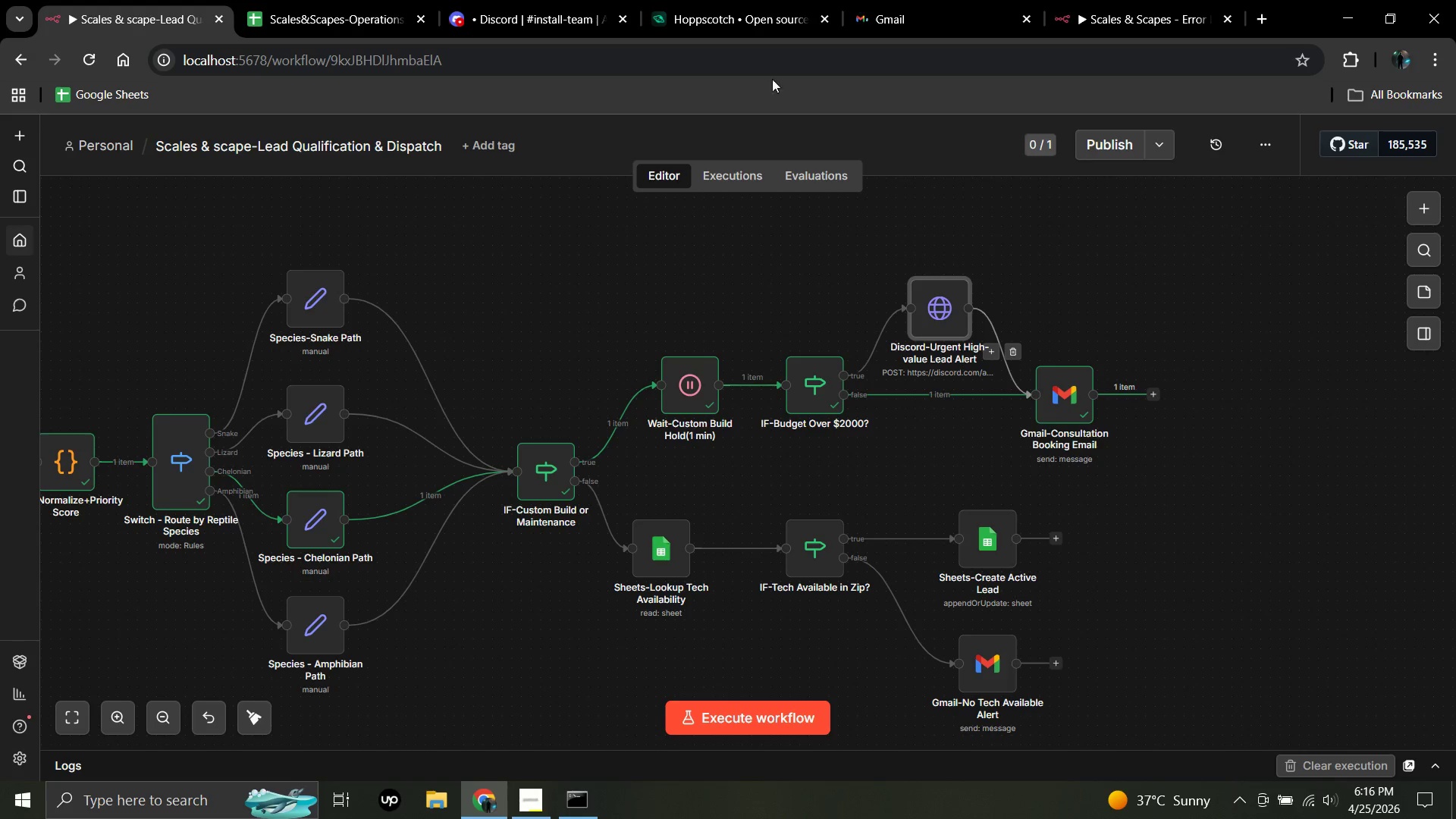 
left_click([954, 9])
 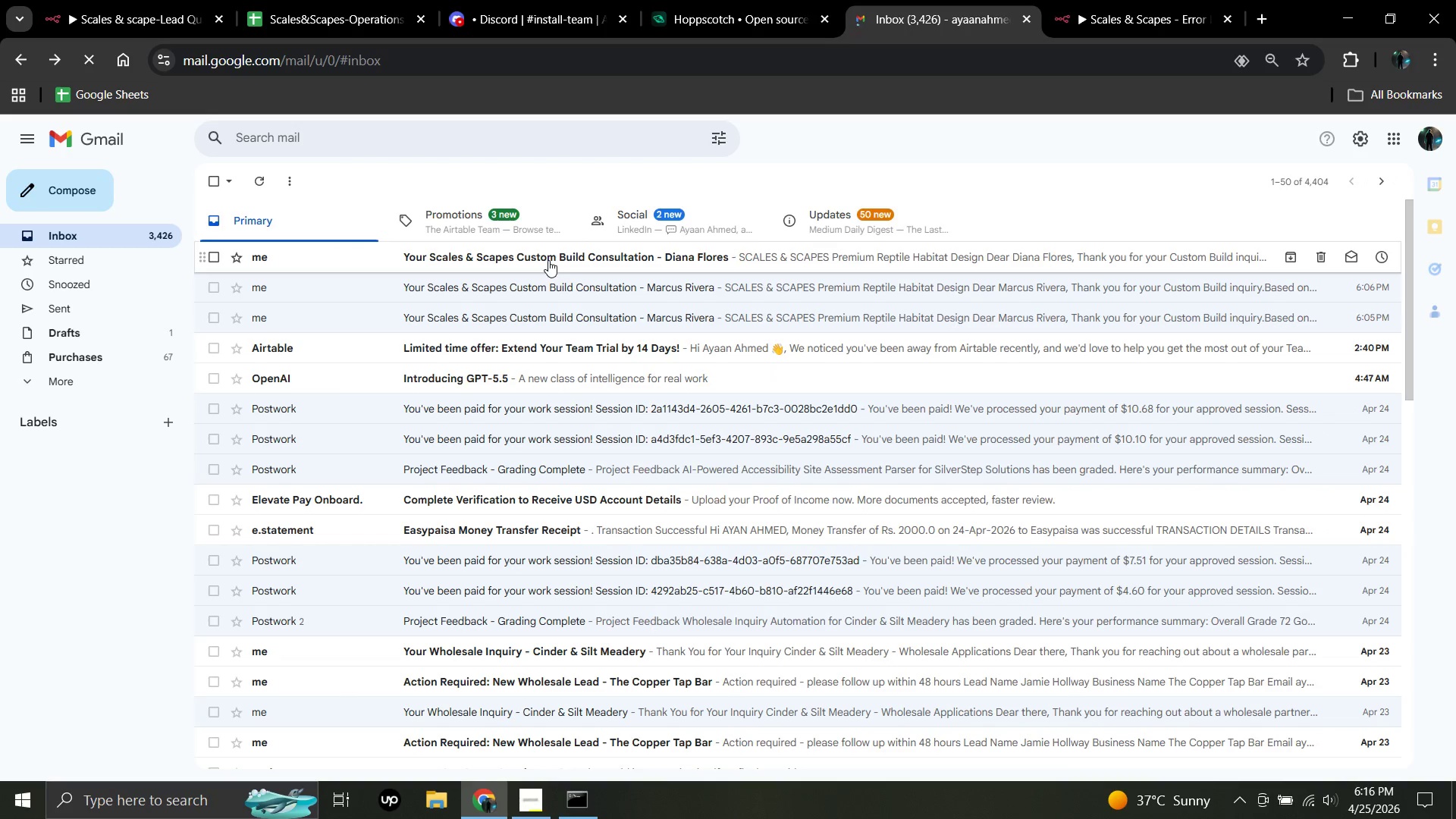 
left_click([548, 260])
 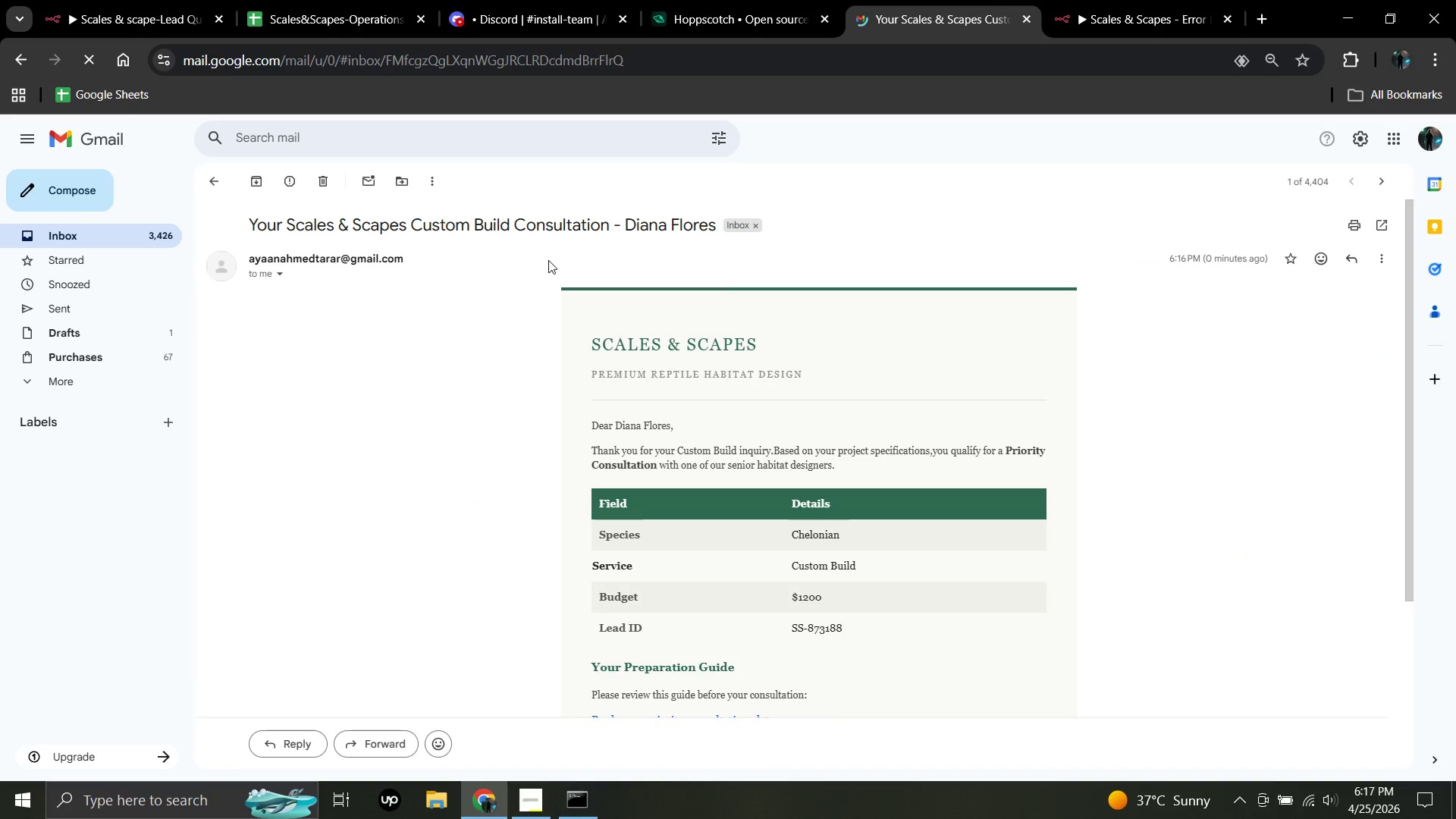 
scroll: coordinate [548, 260], scroll_direction: none, amount: 0.0
 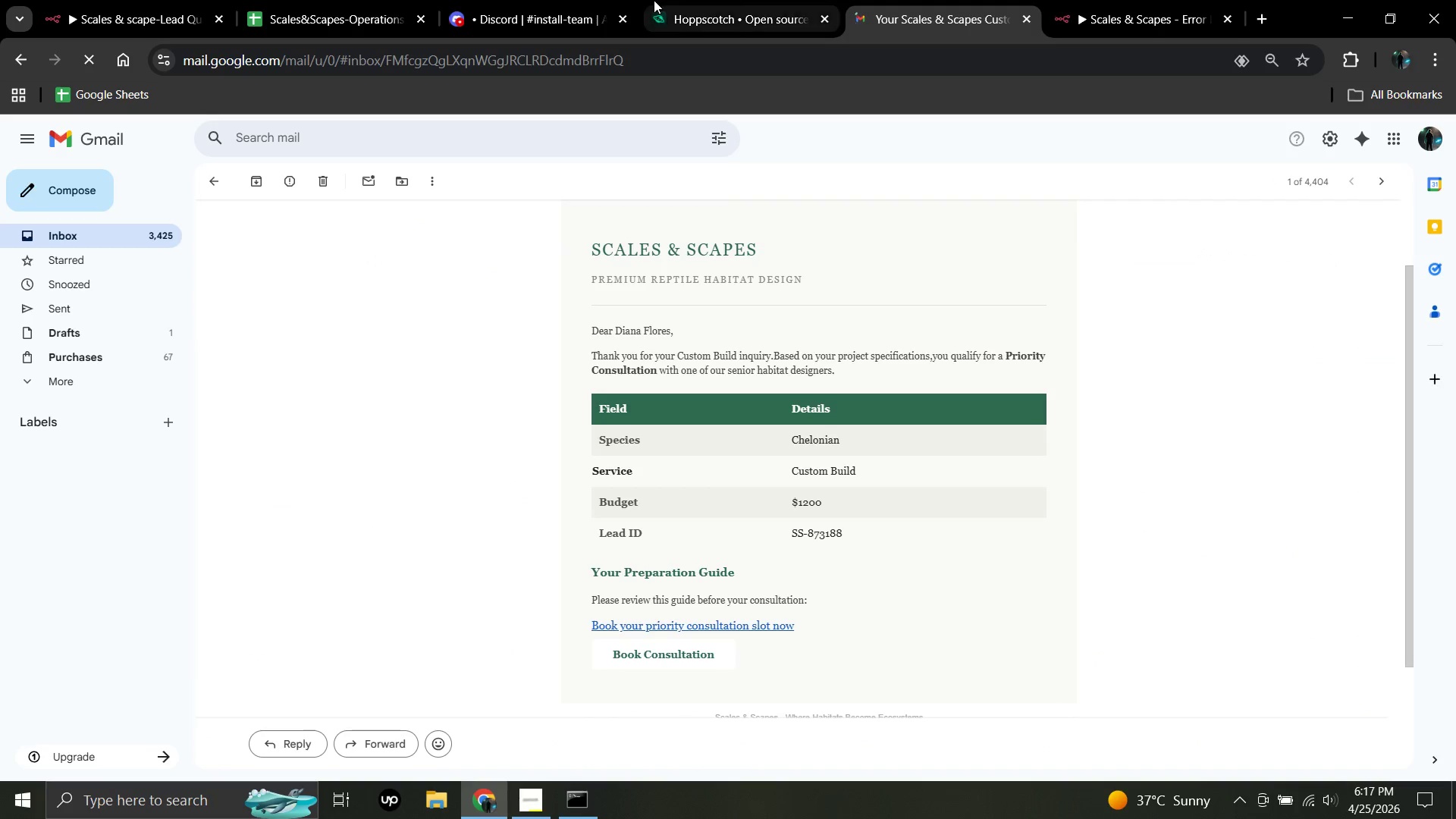 
left_click([96, 0])
 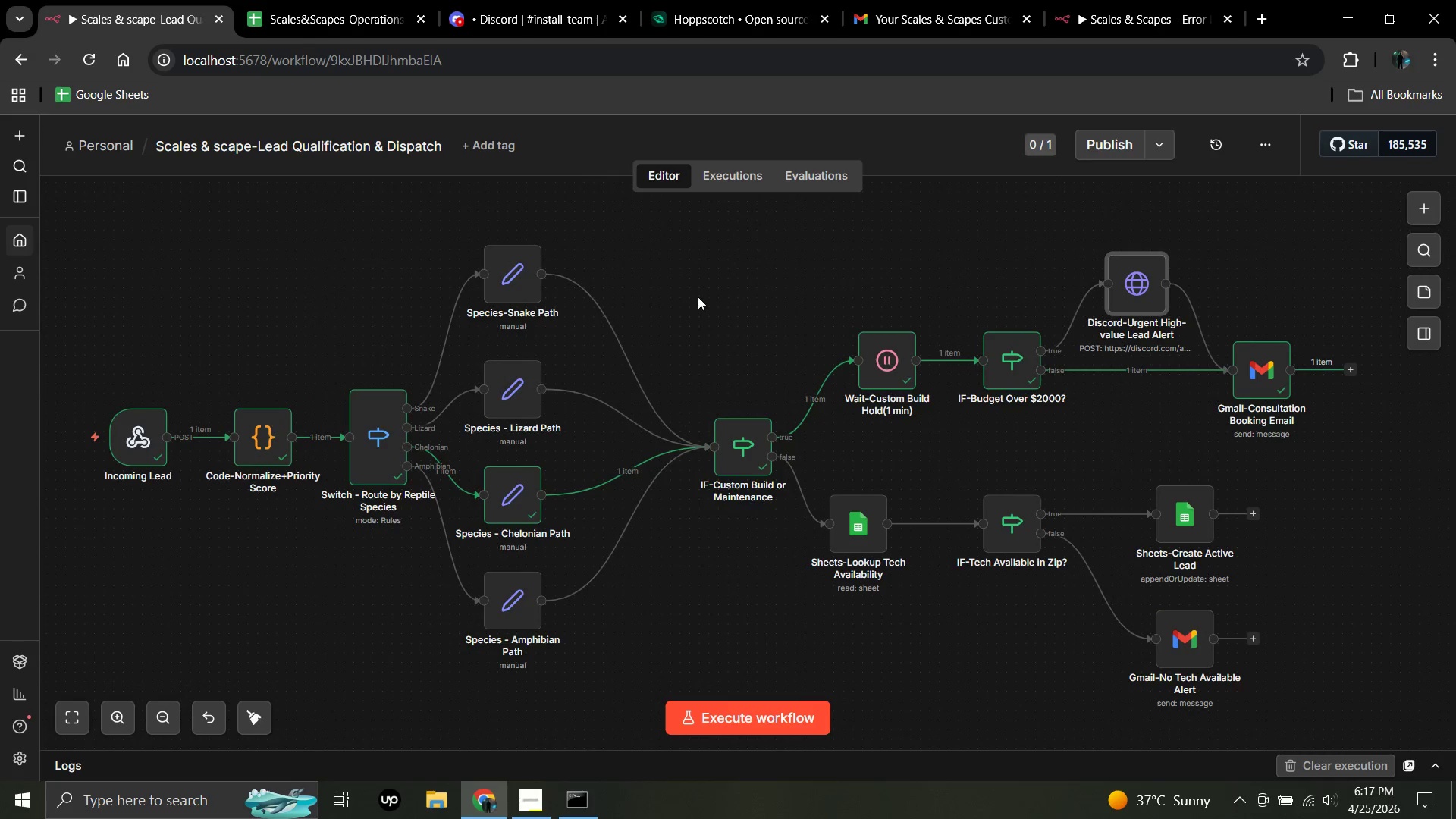 
left_click([717, 0])
 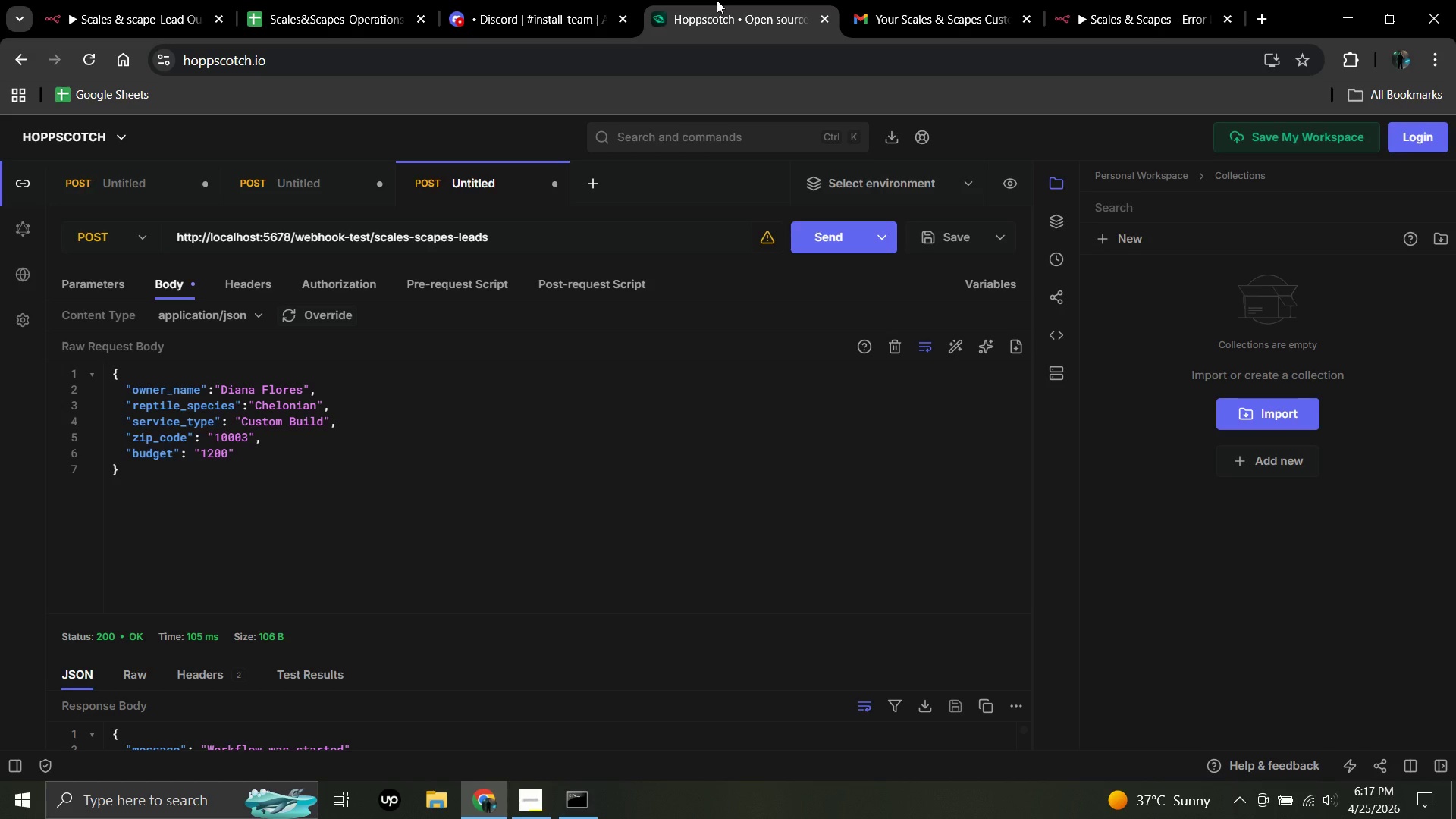 
wait(24.3)
 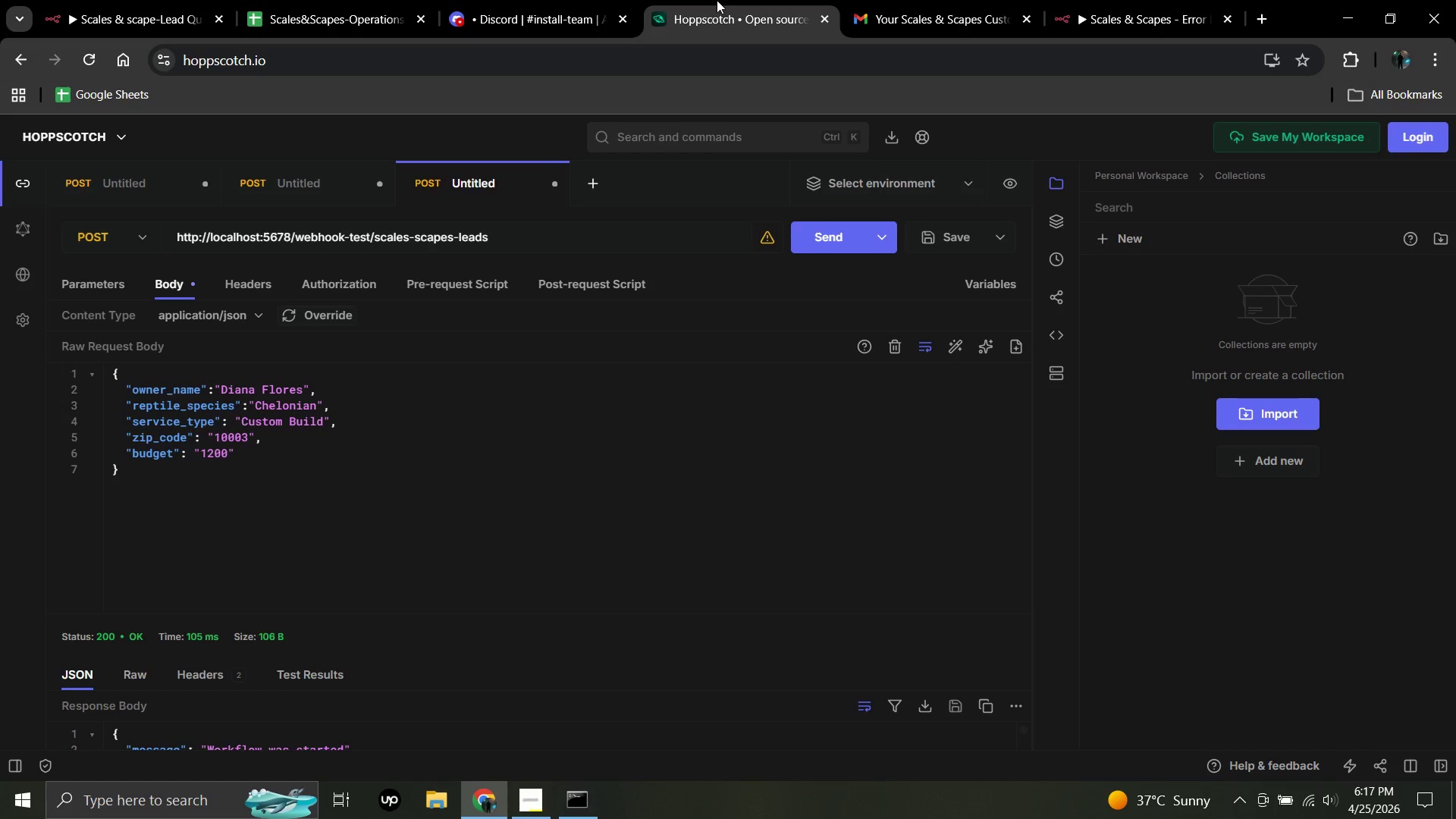 
left_click([303, 390])
 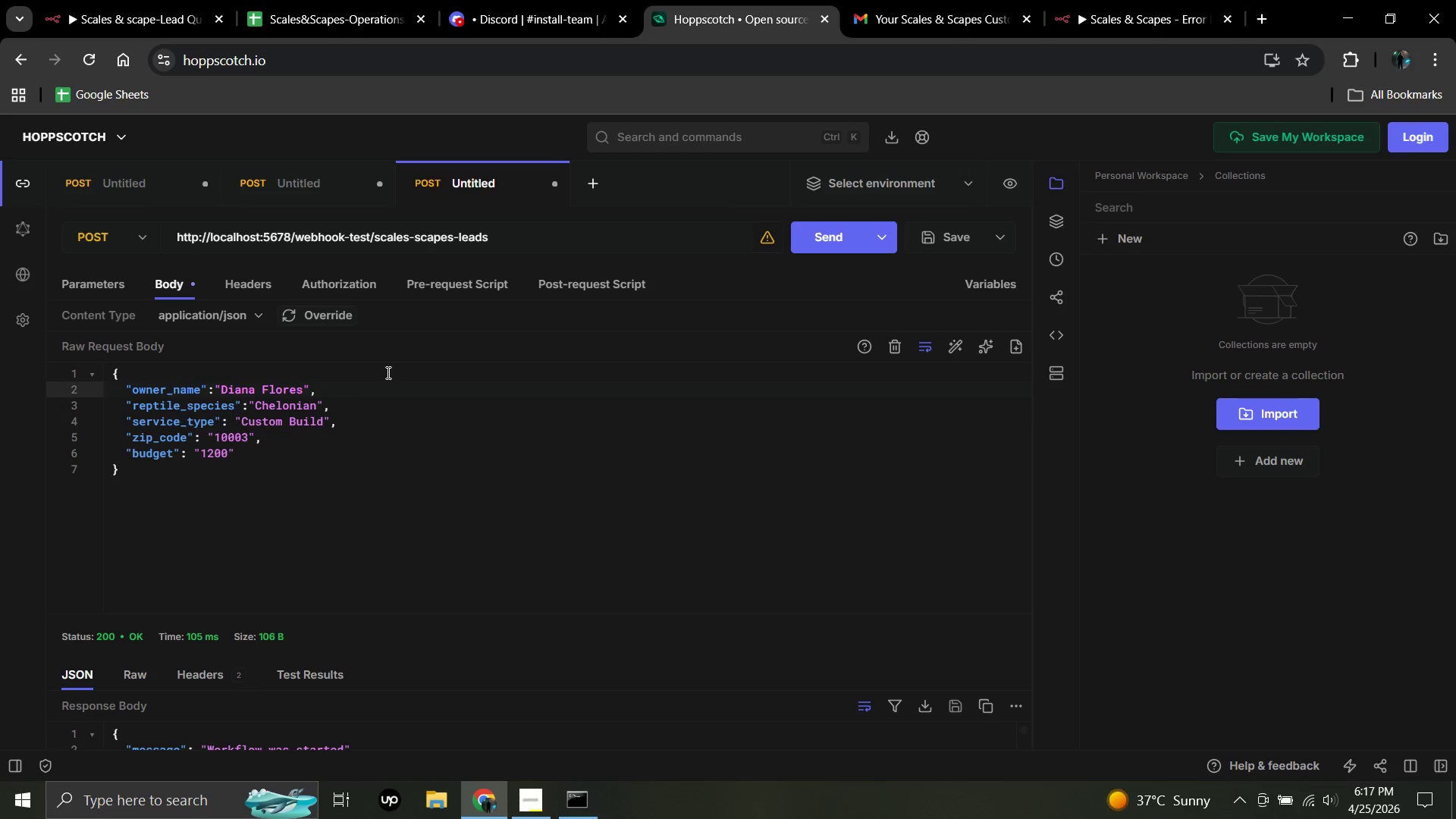 
key(Backspace)
key(Backspace)
key(Backspace)
key(Backspace)
key(Backspace)
key(Backspace)
key(Backspace)
key(Backspace)
key(Backspace)
key(Backspace)
key(Backspace)
key(Backspace)
type(James Whitfield)
 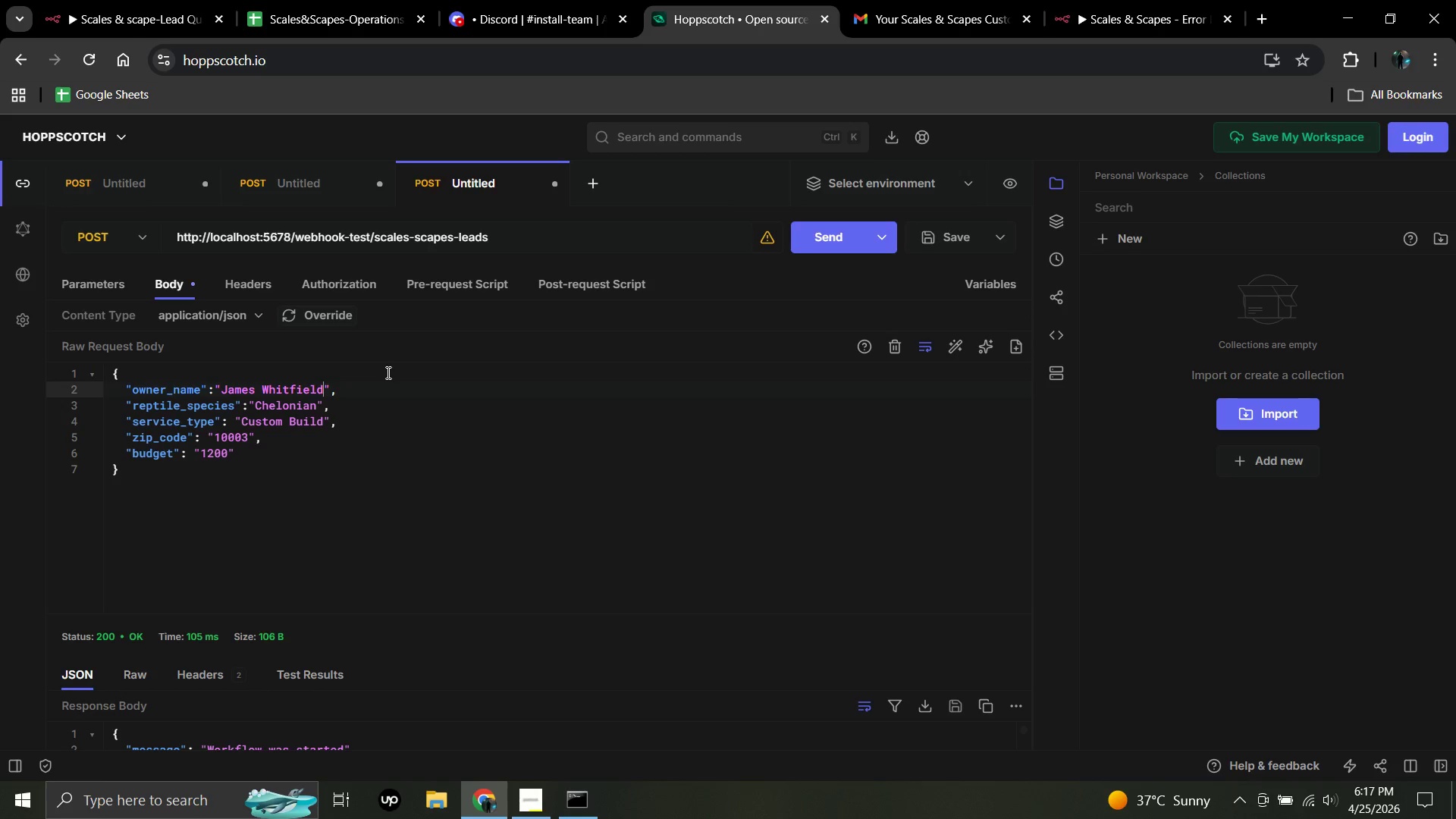 
key(ArrowDown)
 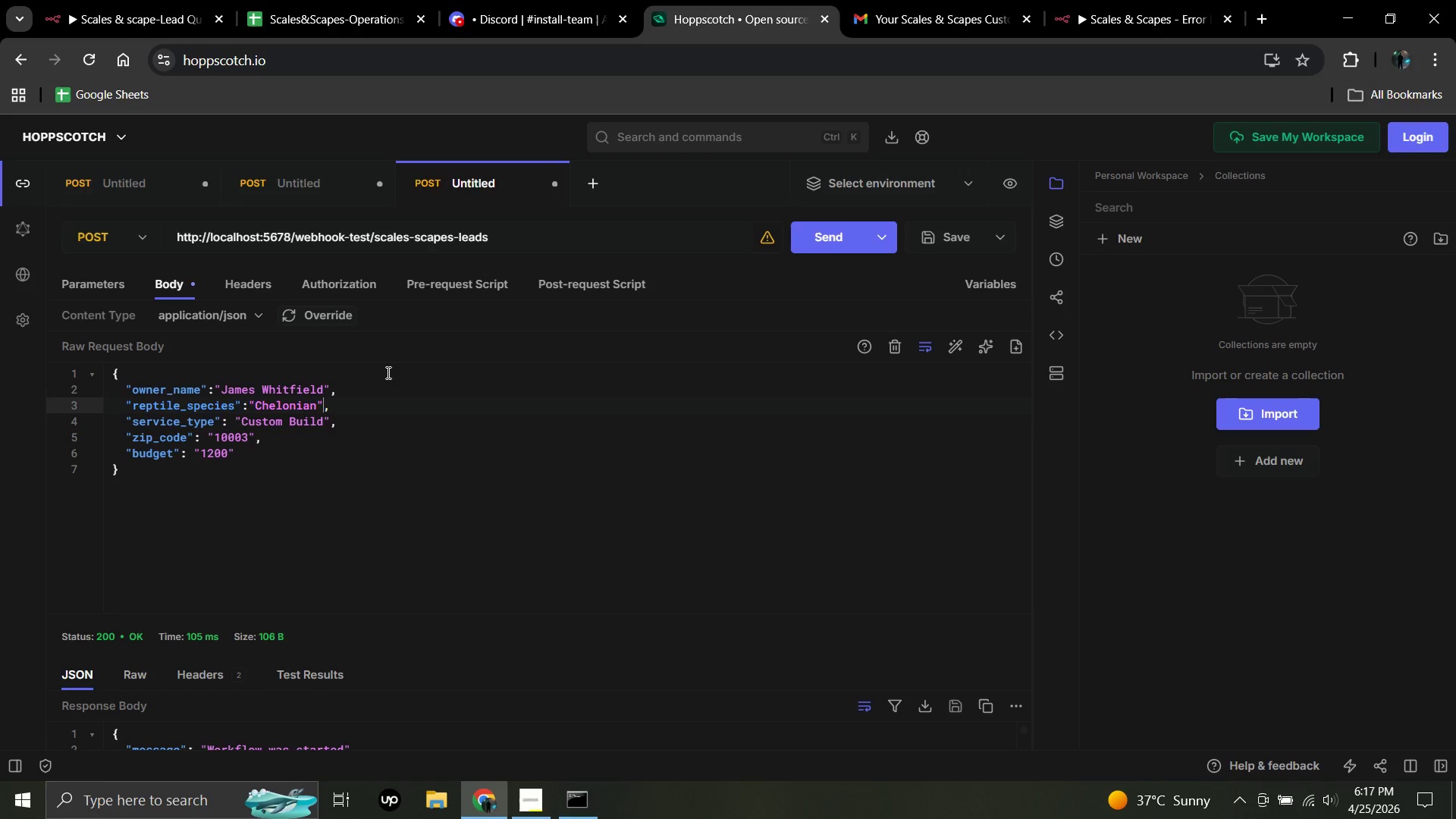 
key(ArrowLeft)
 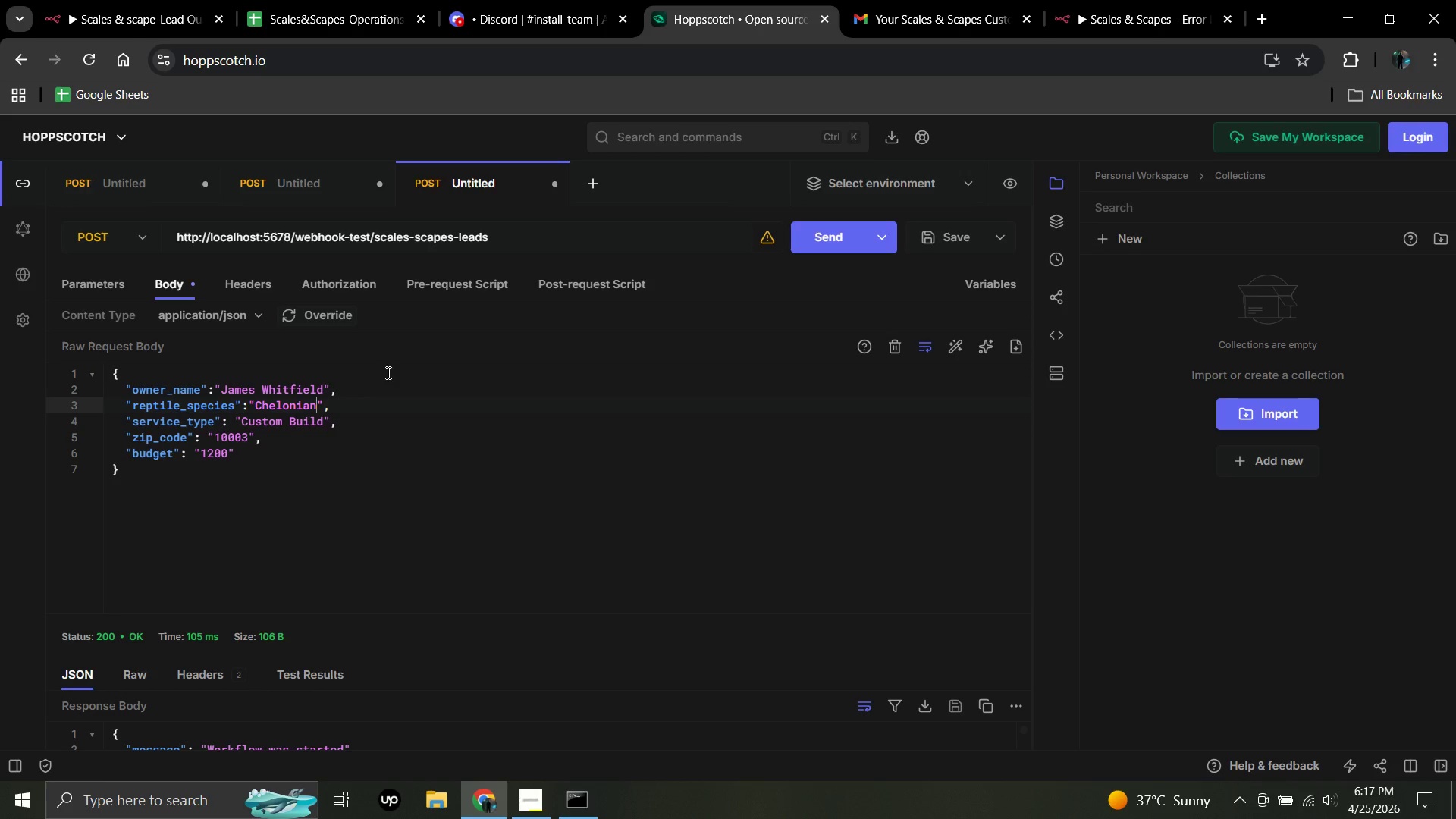 
key(Backspace)
key(Backspace)
key(Backspace)
key(Backspace)
key(Backspace)
key(Backspace)
key(Backspace)
key(Backspace)
key(Backspace)
type(Amphibian)
 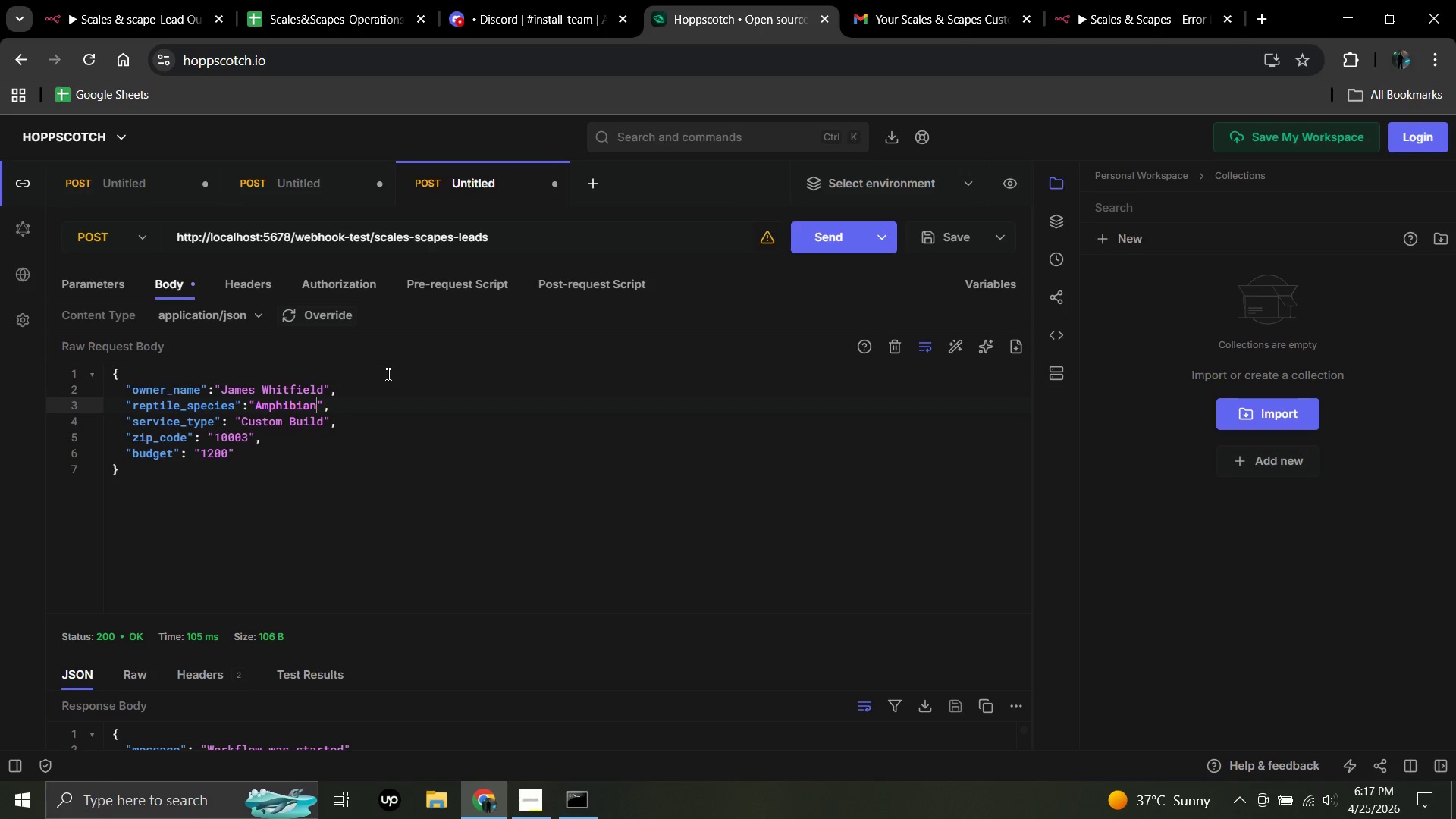 
key(ArrowDown)
 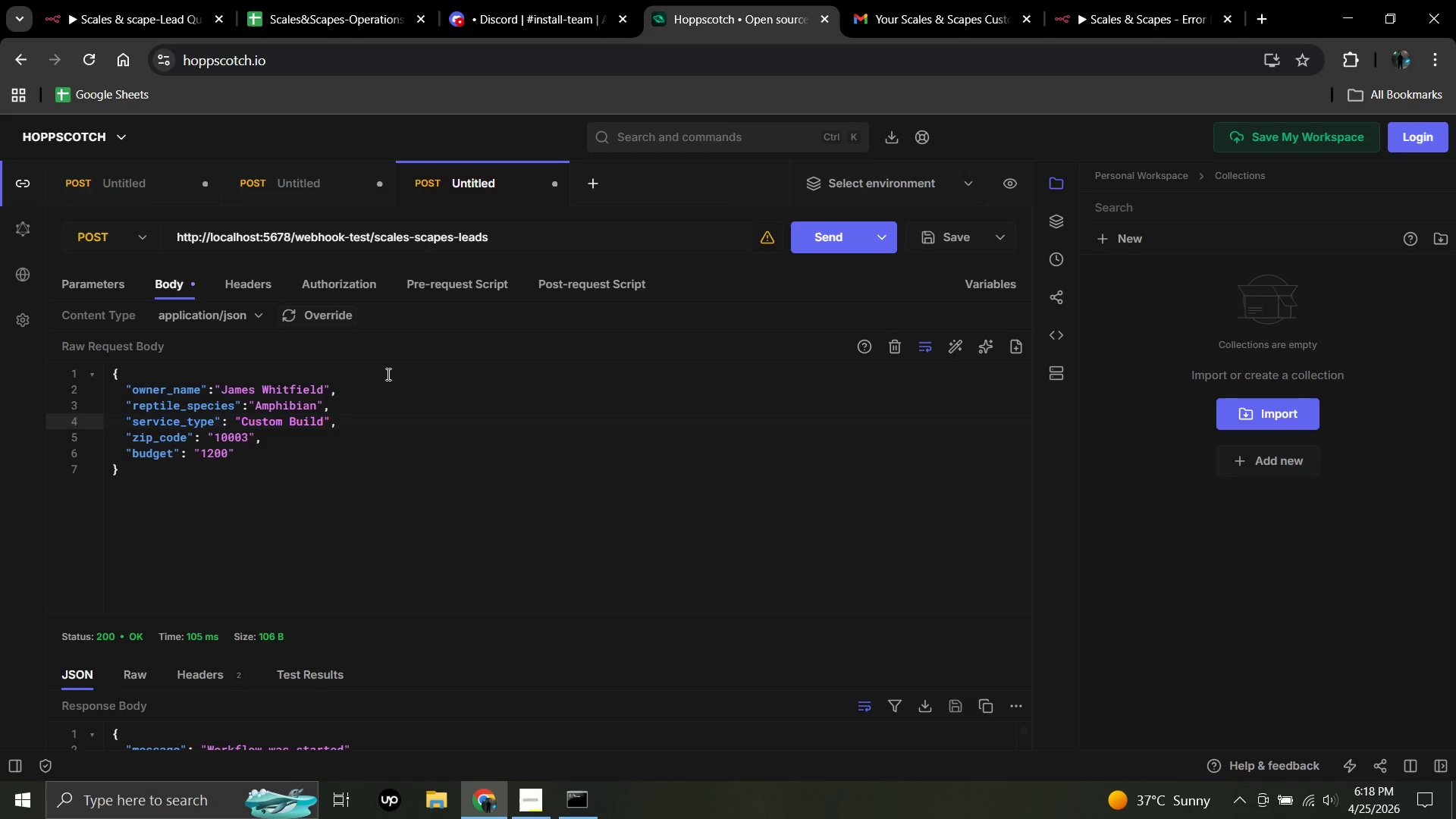 
key(ArrowRight)
 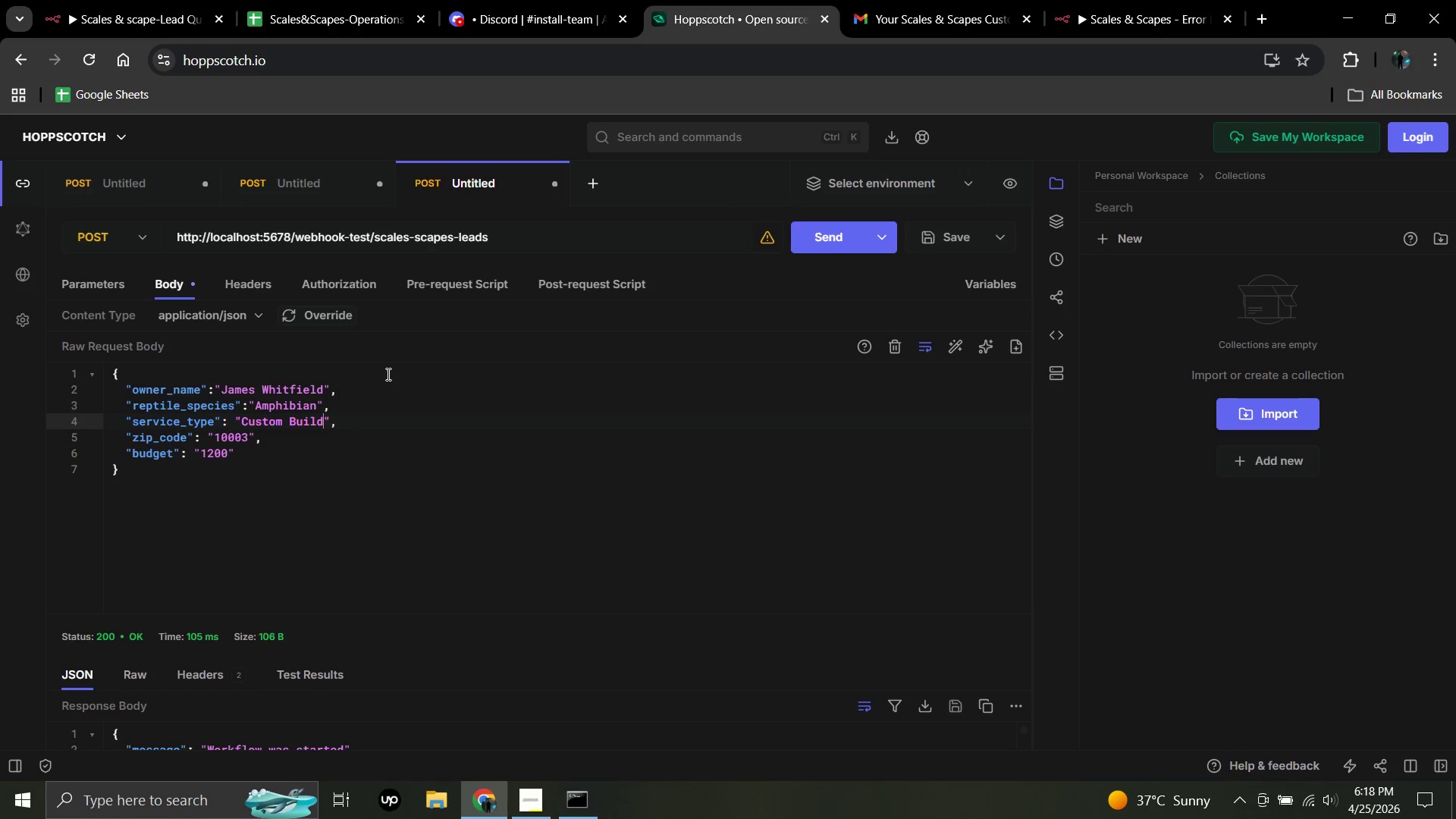 
key(Backspace)
key(Backspace)
key(Backspace)
key(Backspace)
key(Backspace)
key(Backspace)
key(Backspace)
key(Backspace)
key(Backspace)
key(Backspace)
key(Backspace)
key(Backspace)
type(Monthly)
 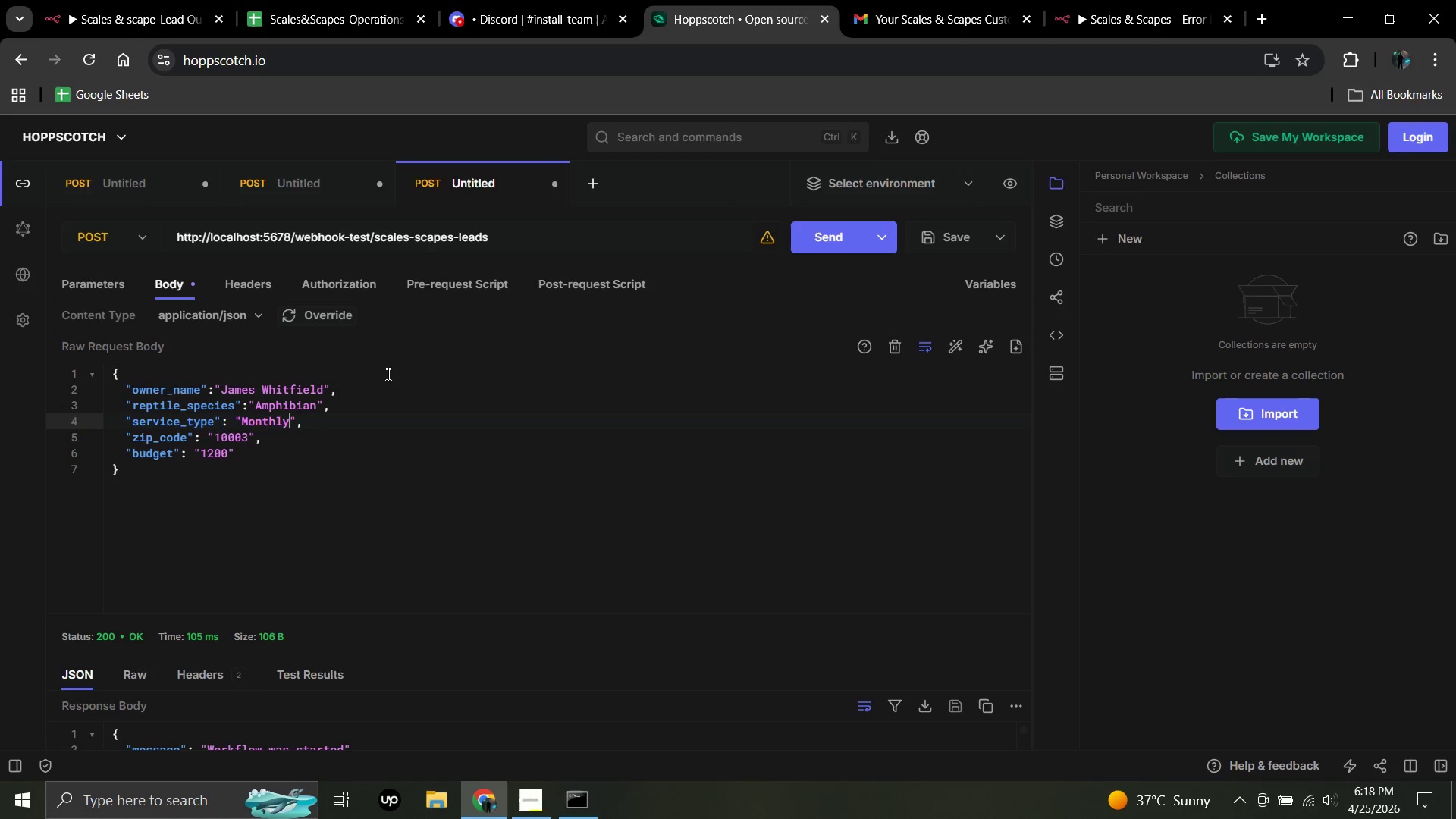 
key(Space)
 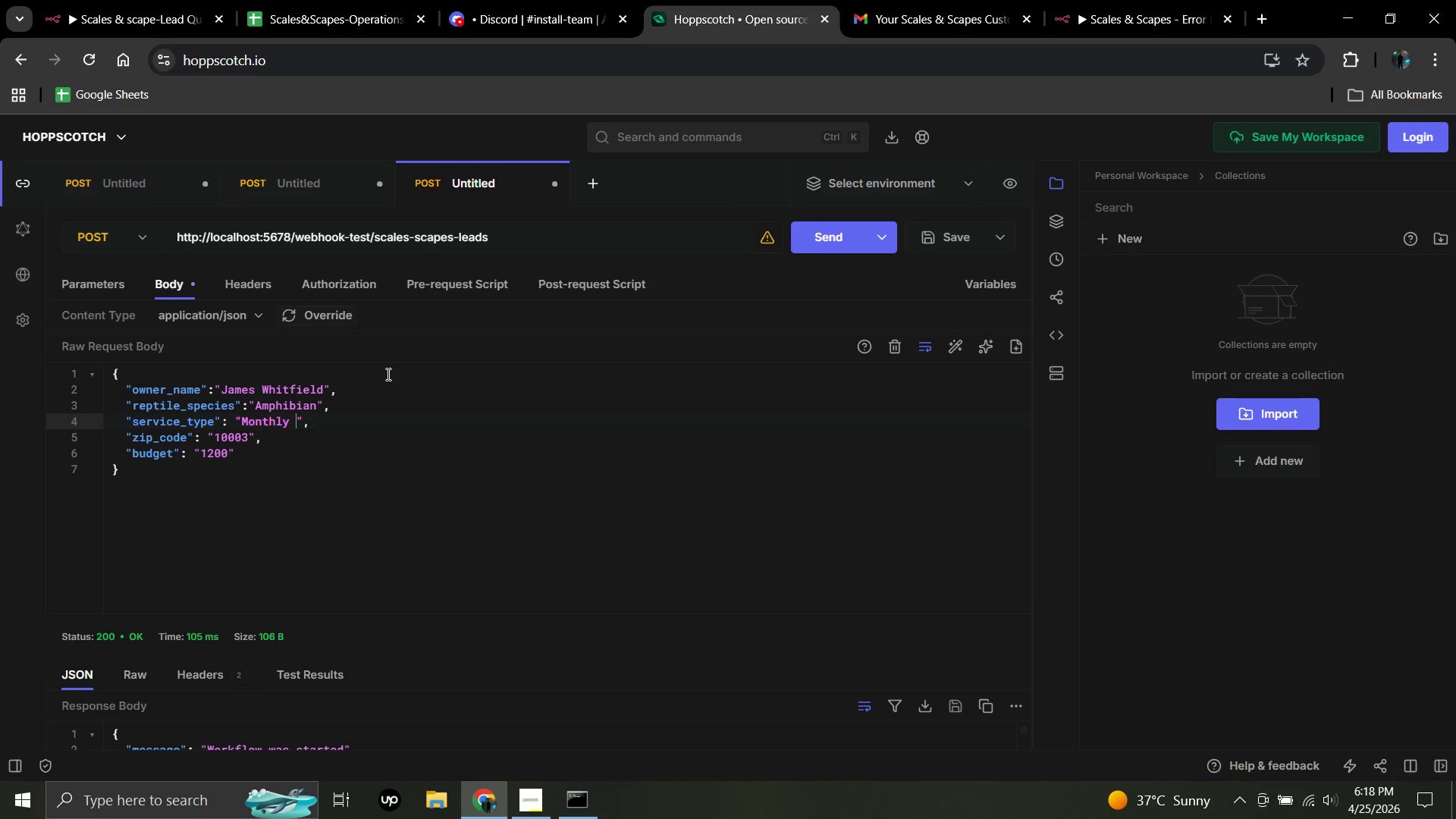 
wait(21.39)
 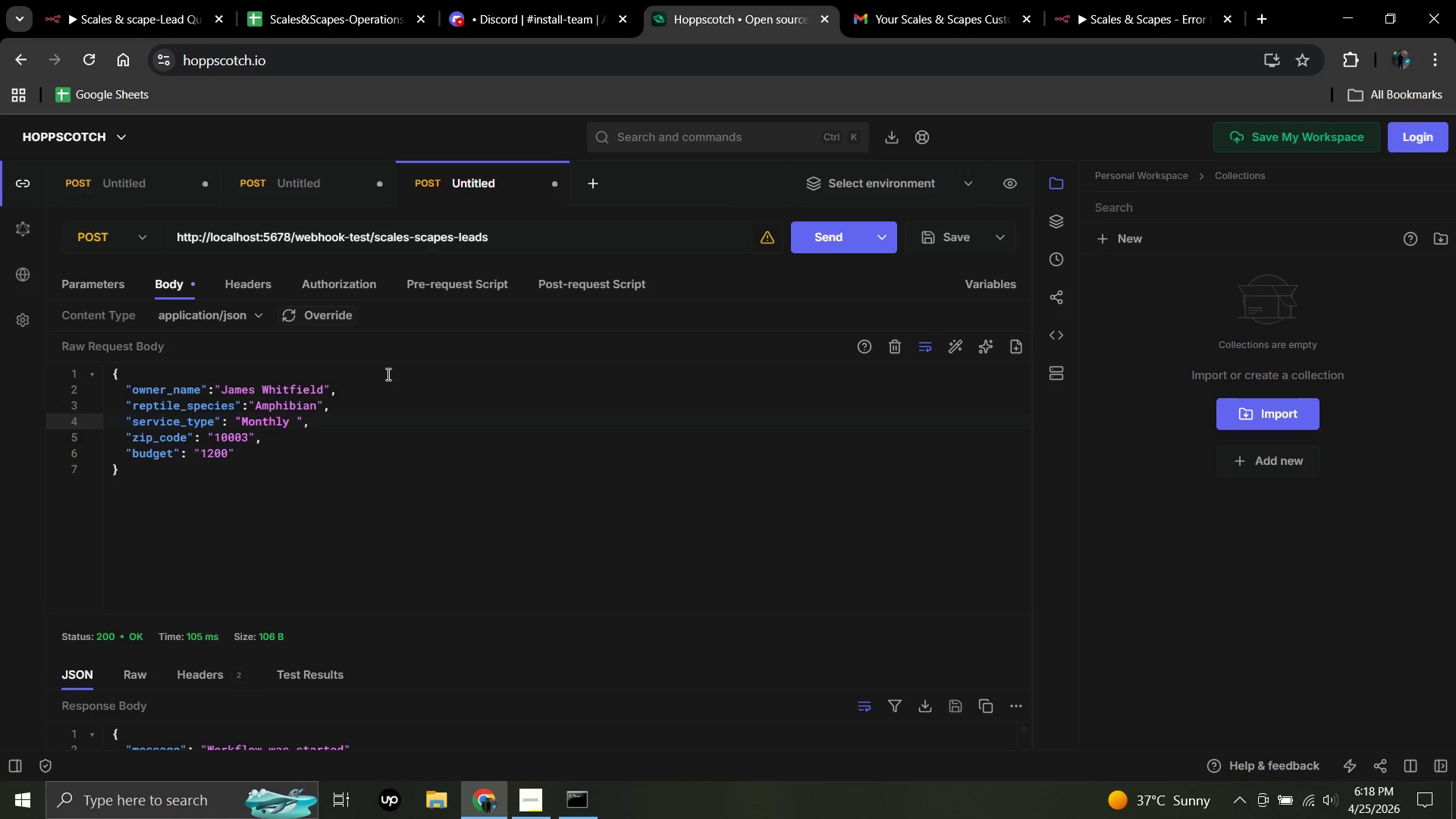 
type(MainTe)
key(Backspace)
key(Backspace)
type(tenance)
 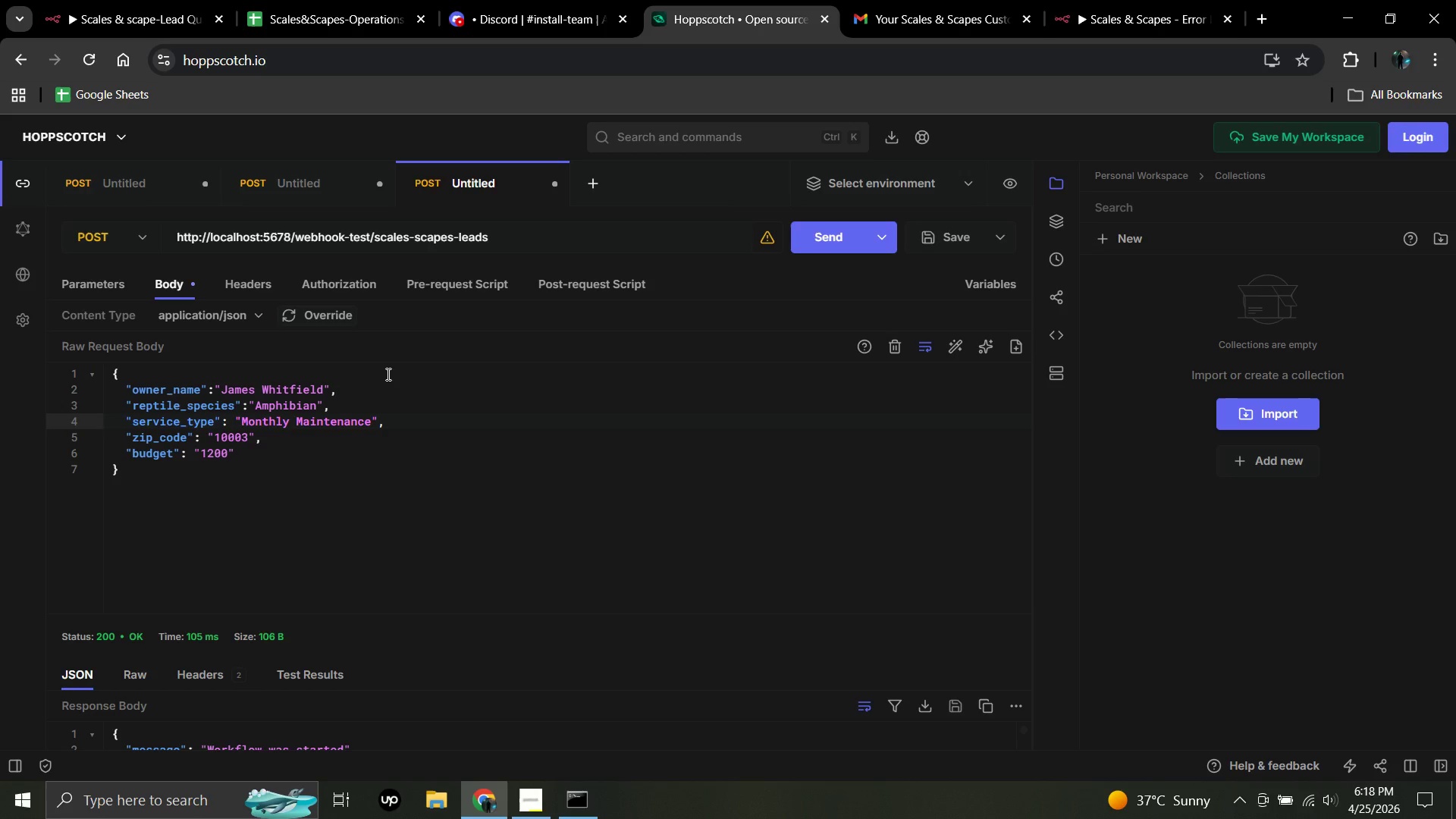 
key(ArrowDown)
 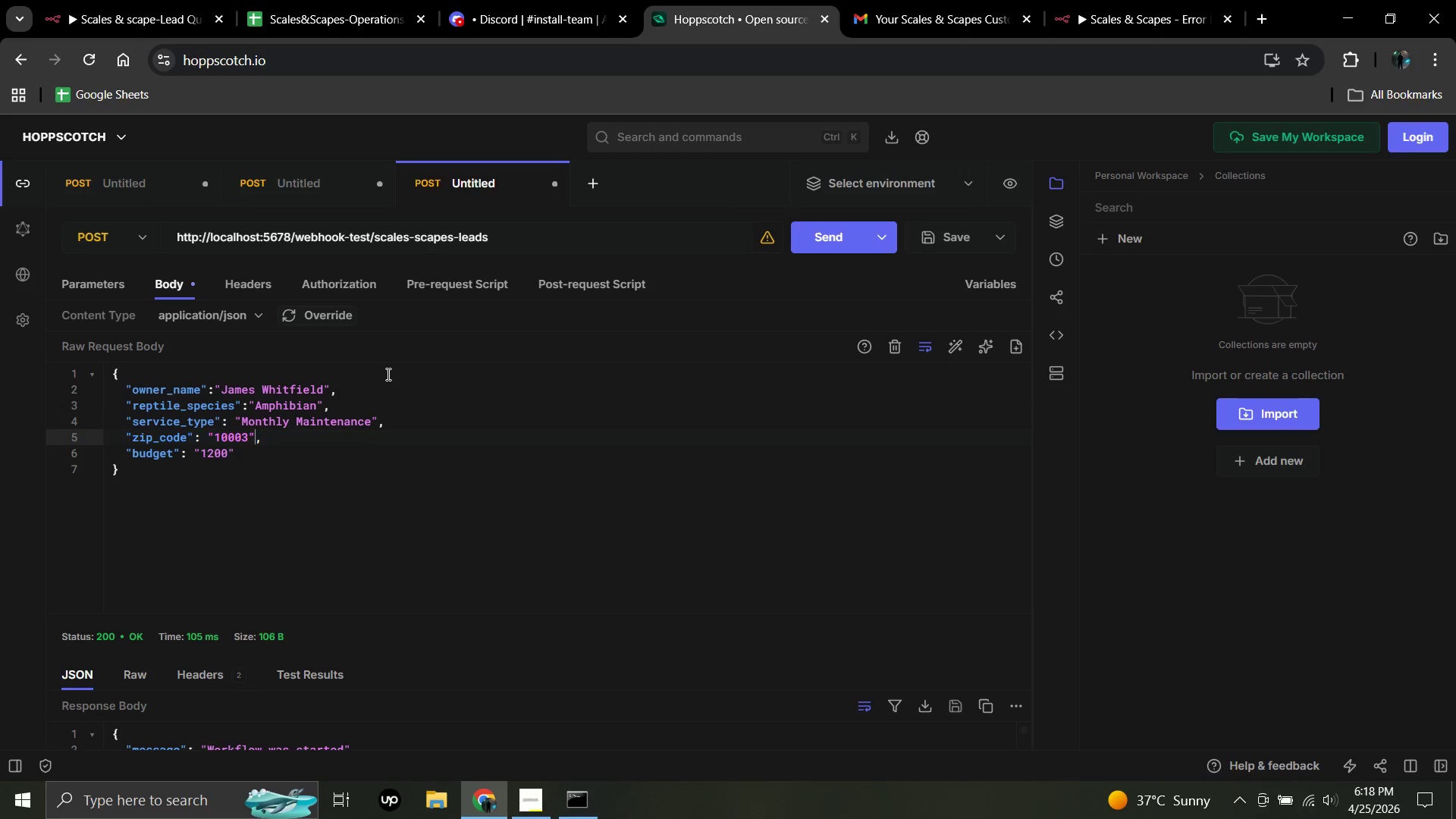 
key(ArrowLeft)
 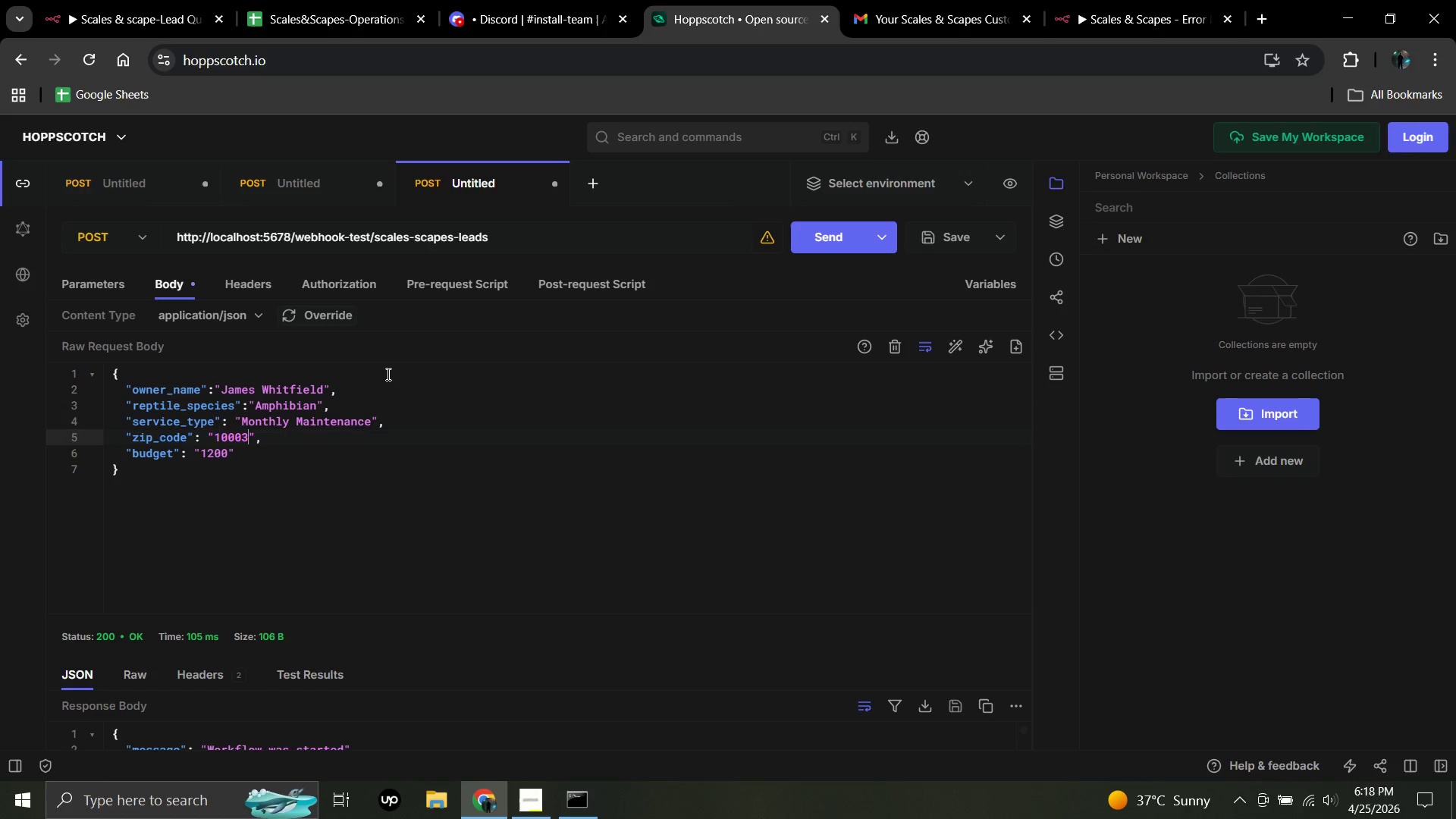 
key(ArrowLeft)
 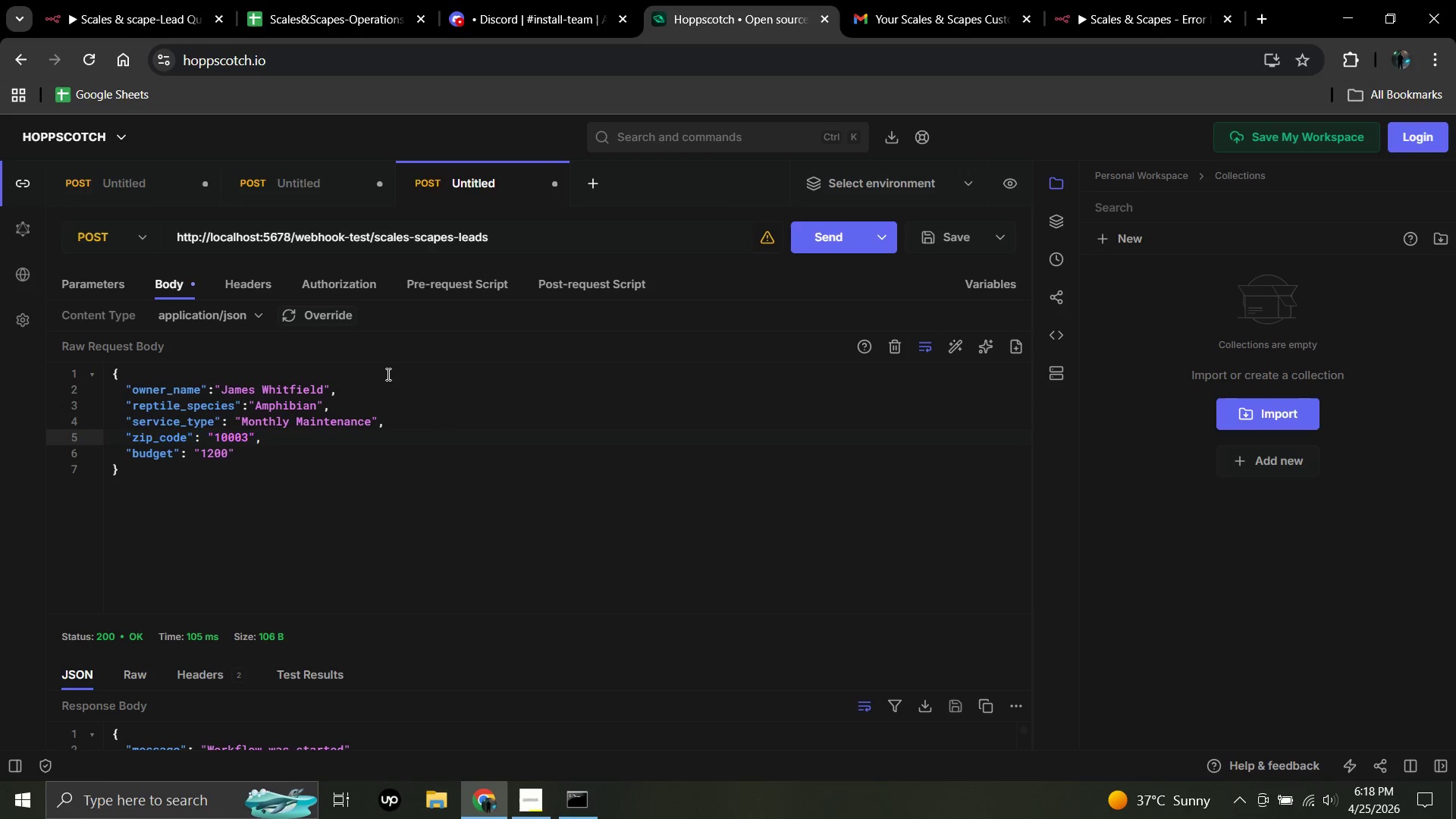 
key(Backspace)
 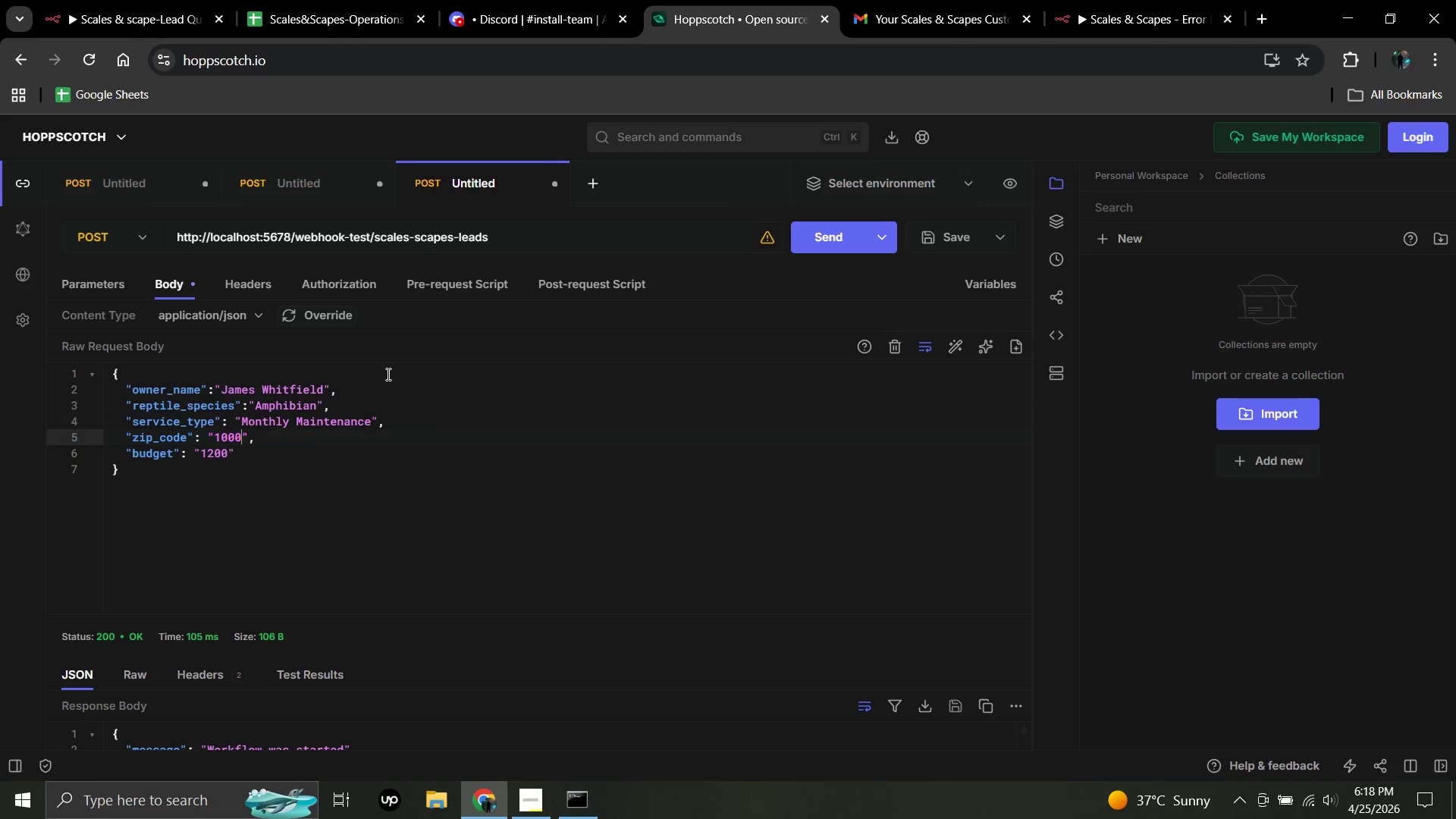 
key(Backspace)
 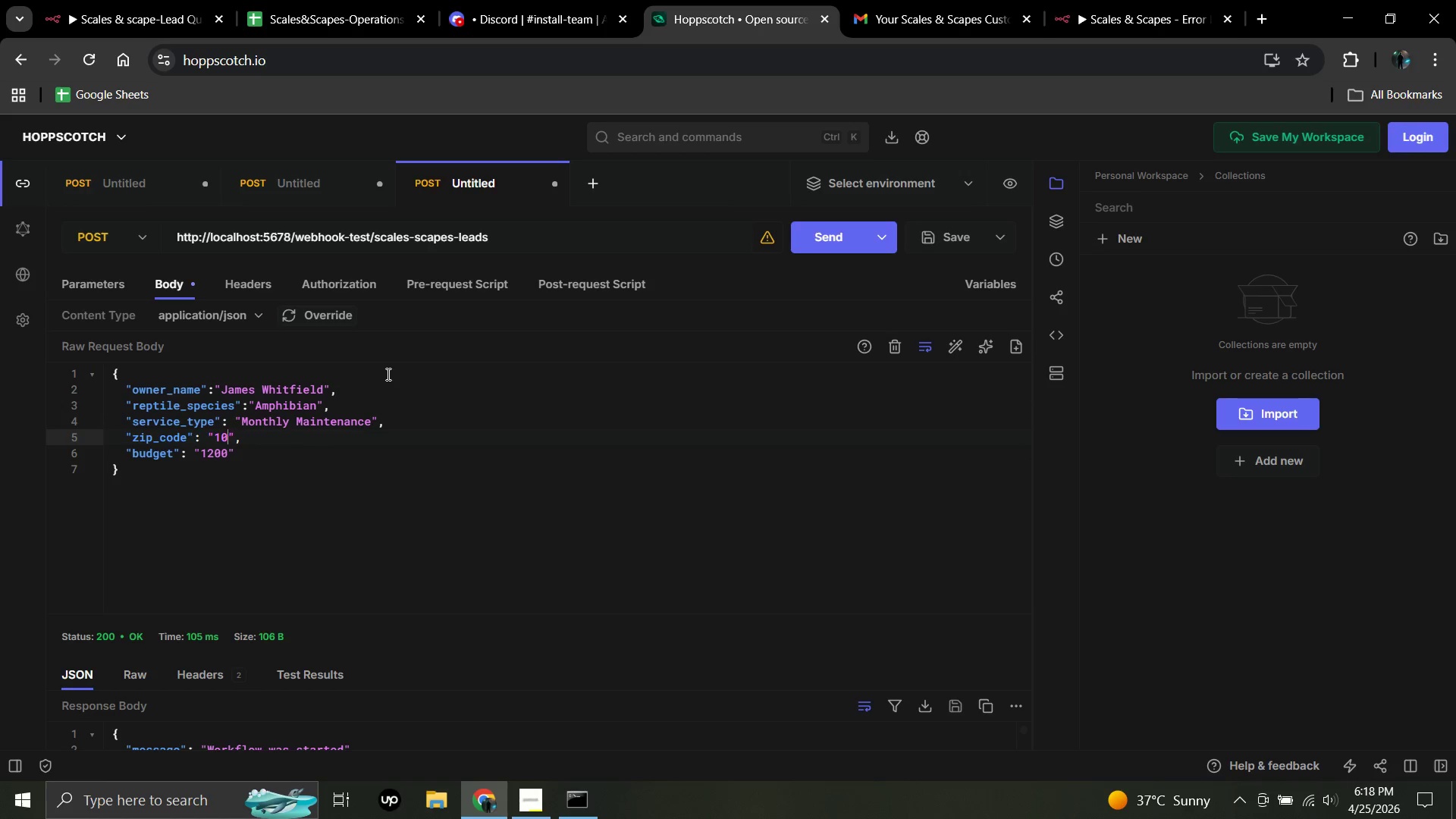 
key(Backspace)
 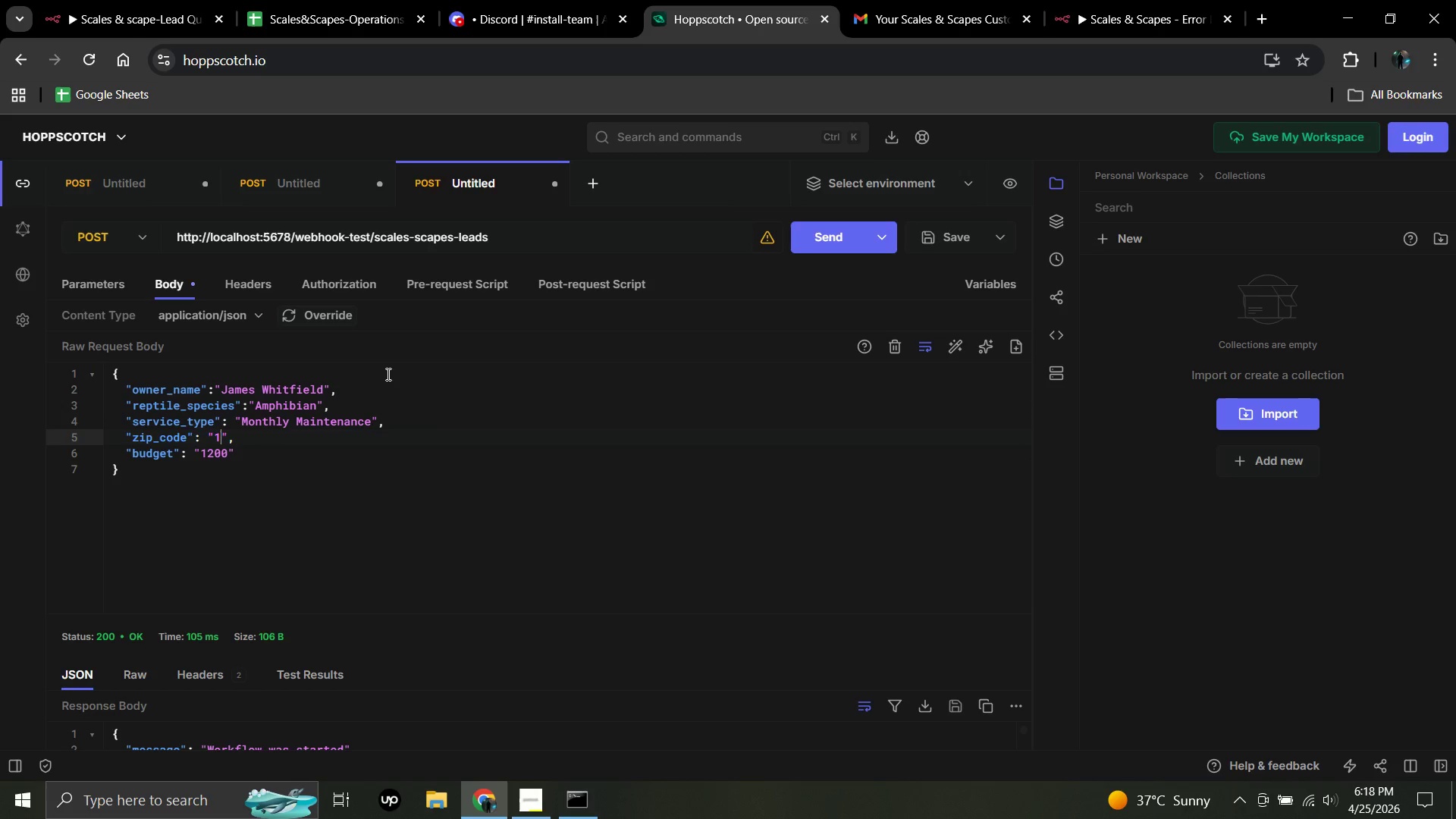 
key(Backspace)
 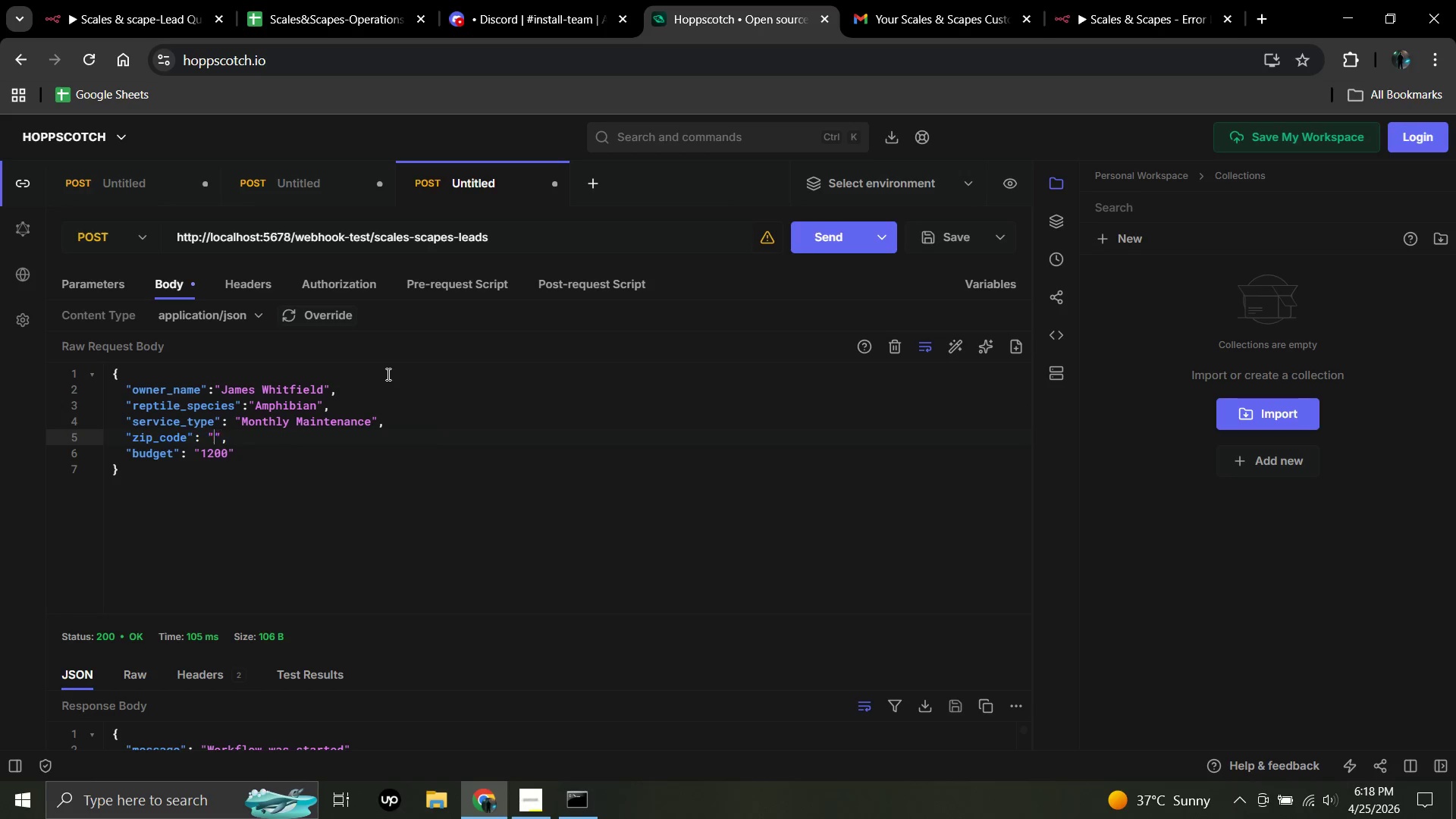 
key(Backspace)
 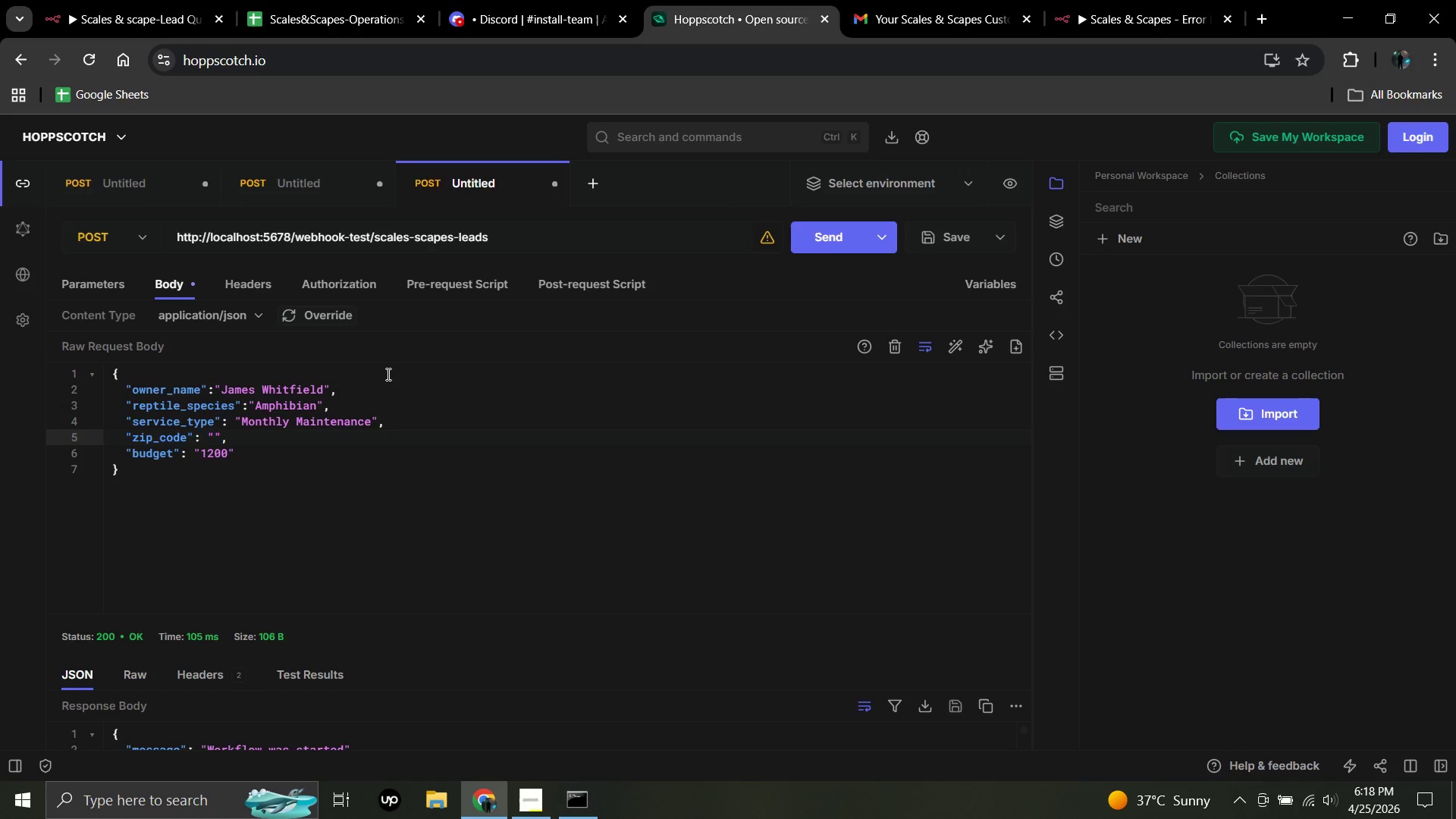 
wait(5.7)
 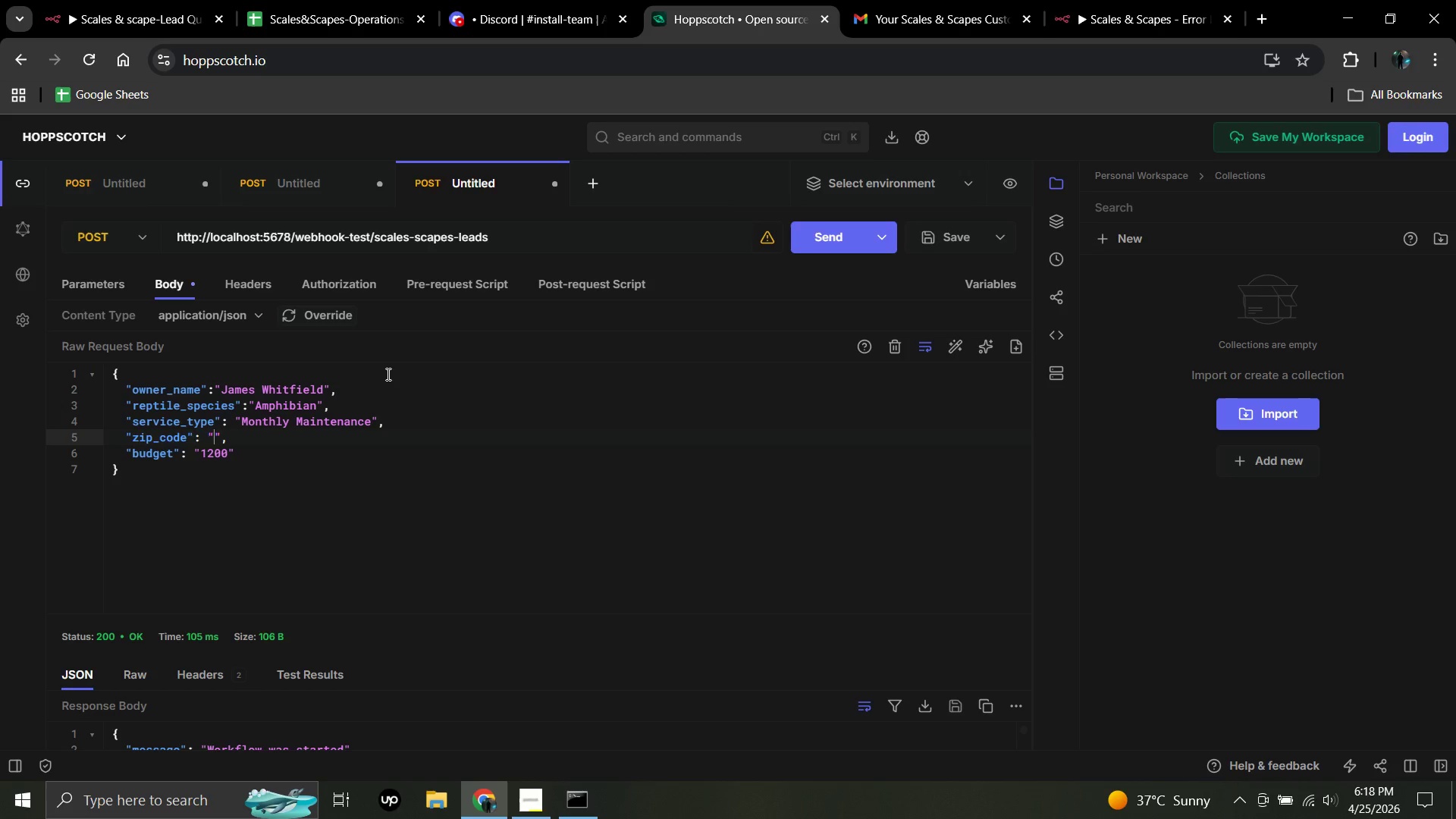 
type(99999)
 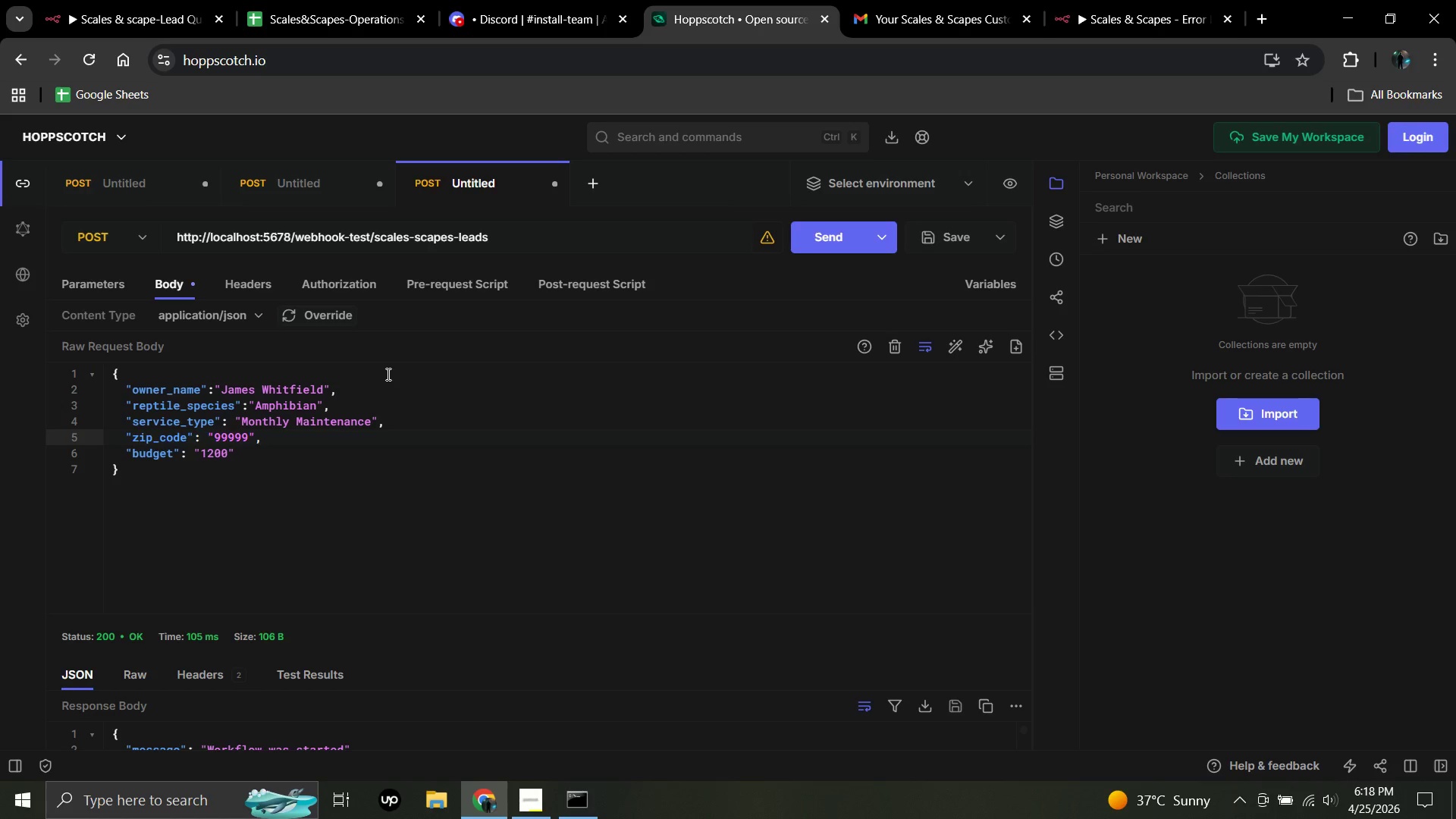 
key(ArrowDown)
 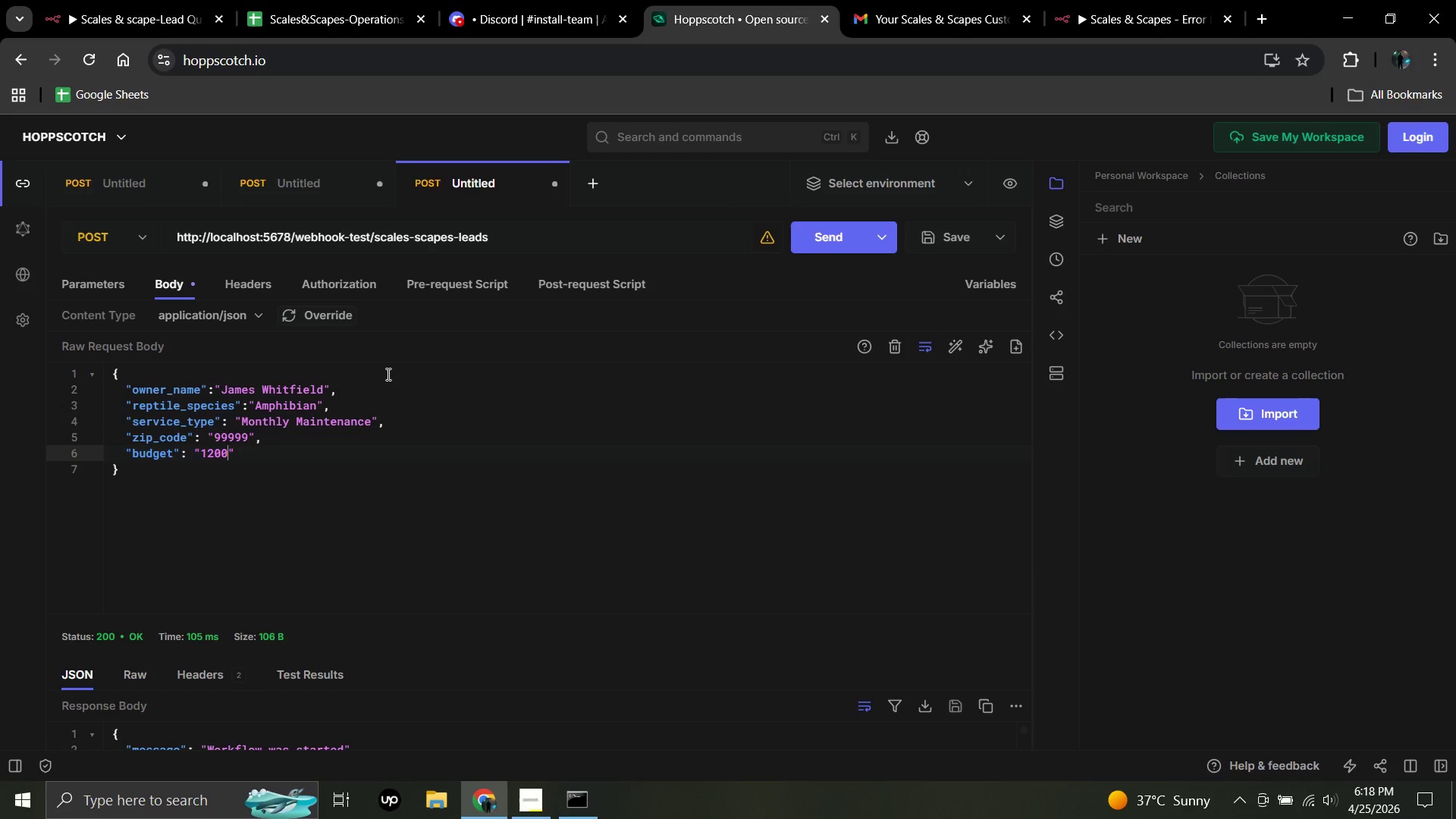 
key(ArrowLeft)
 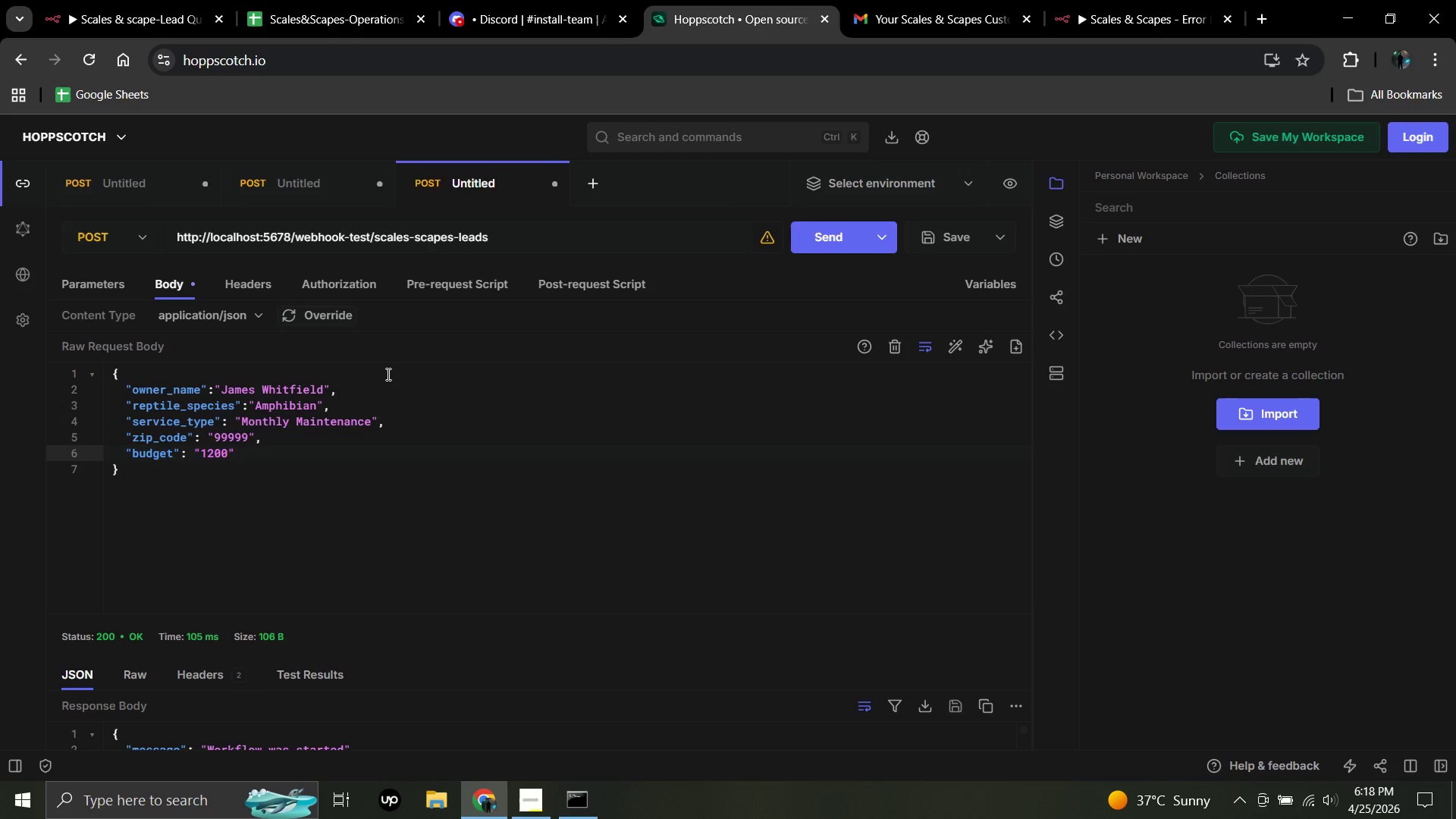 
key(Backspace)
 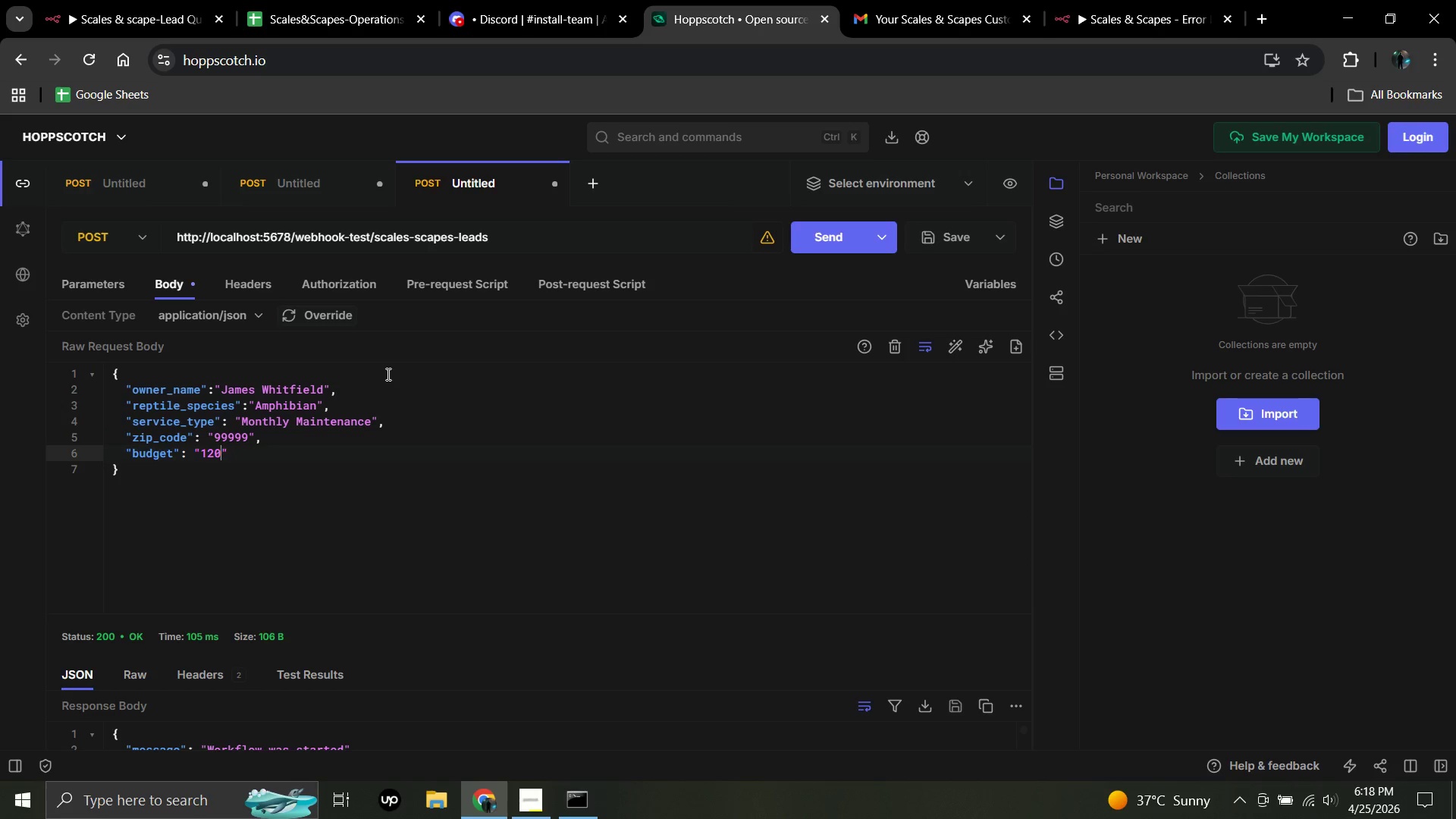 
key(Backspace)
 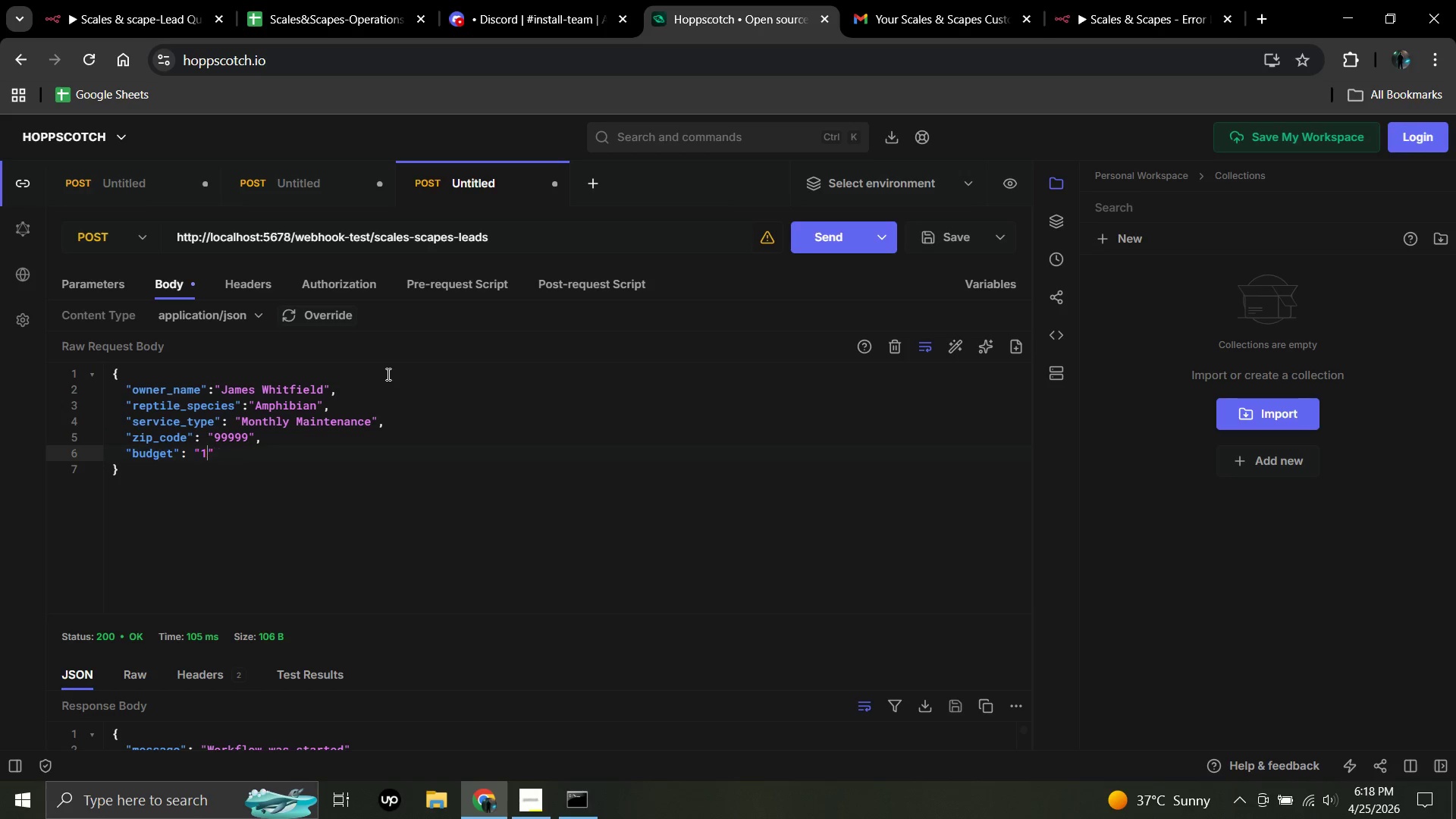 
key(Backspace)
 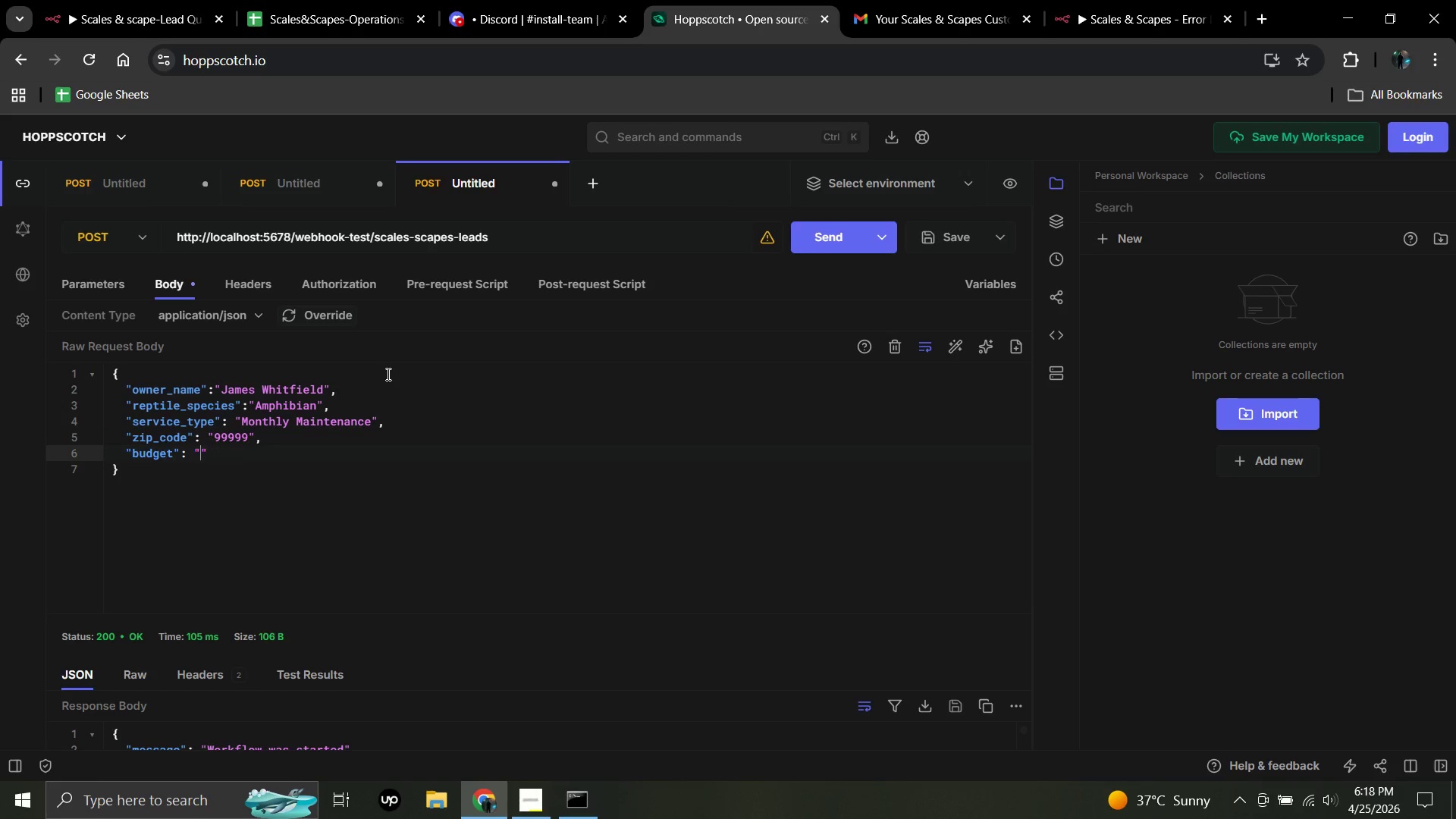 
key(Backspace)
 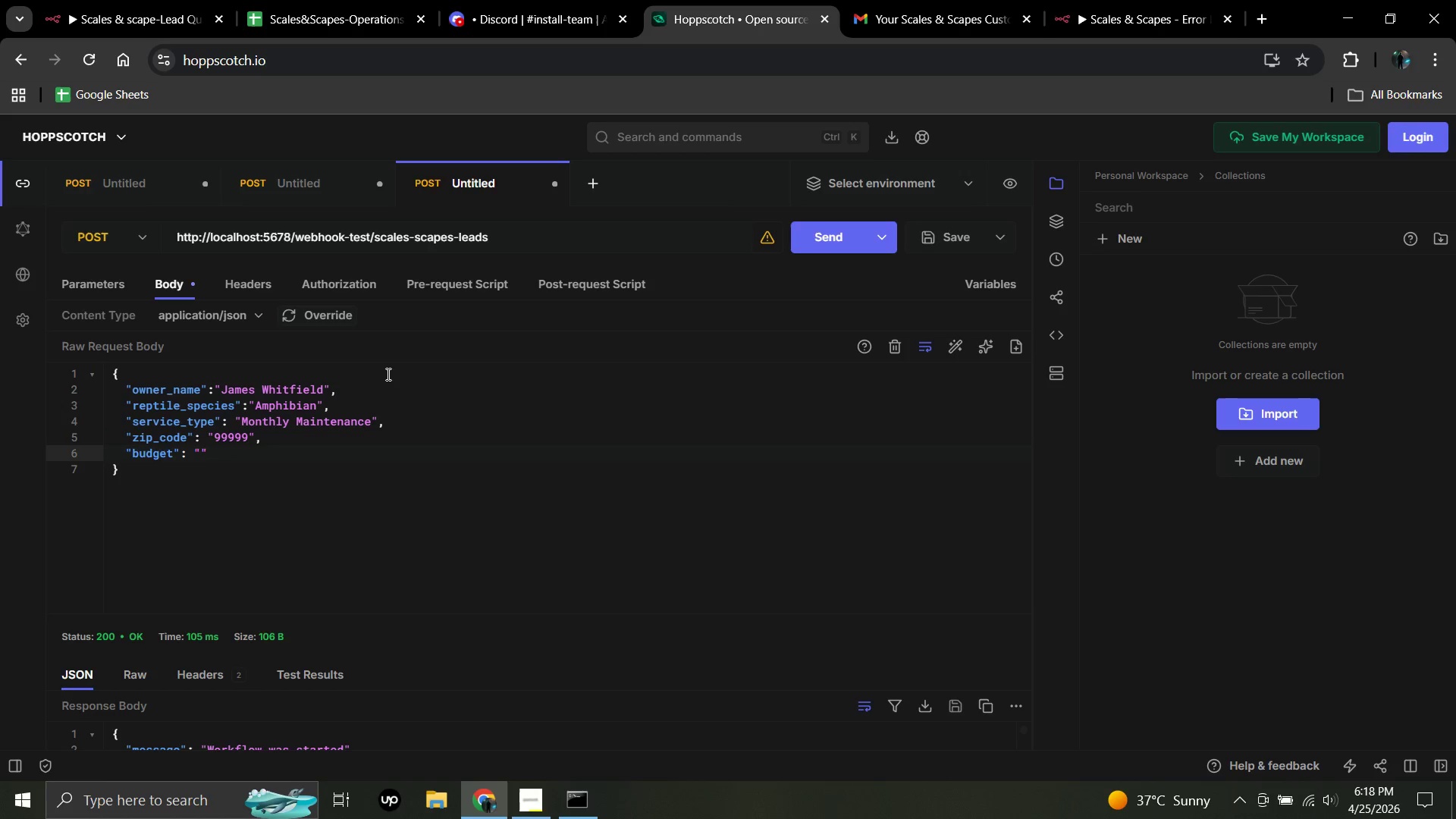 
key(Numpad3)
 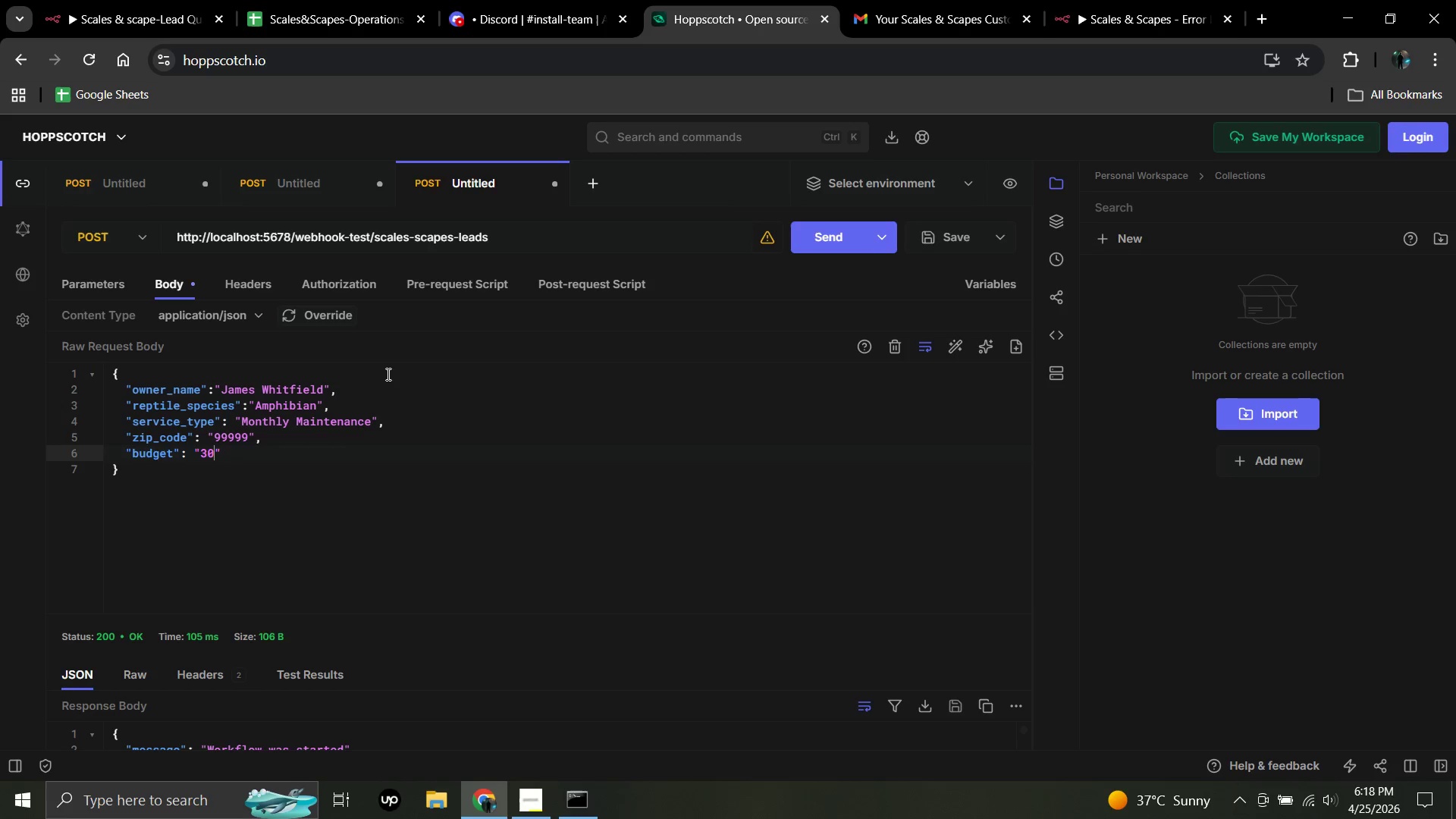 
key(Numpad0)
 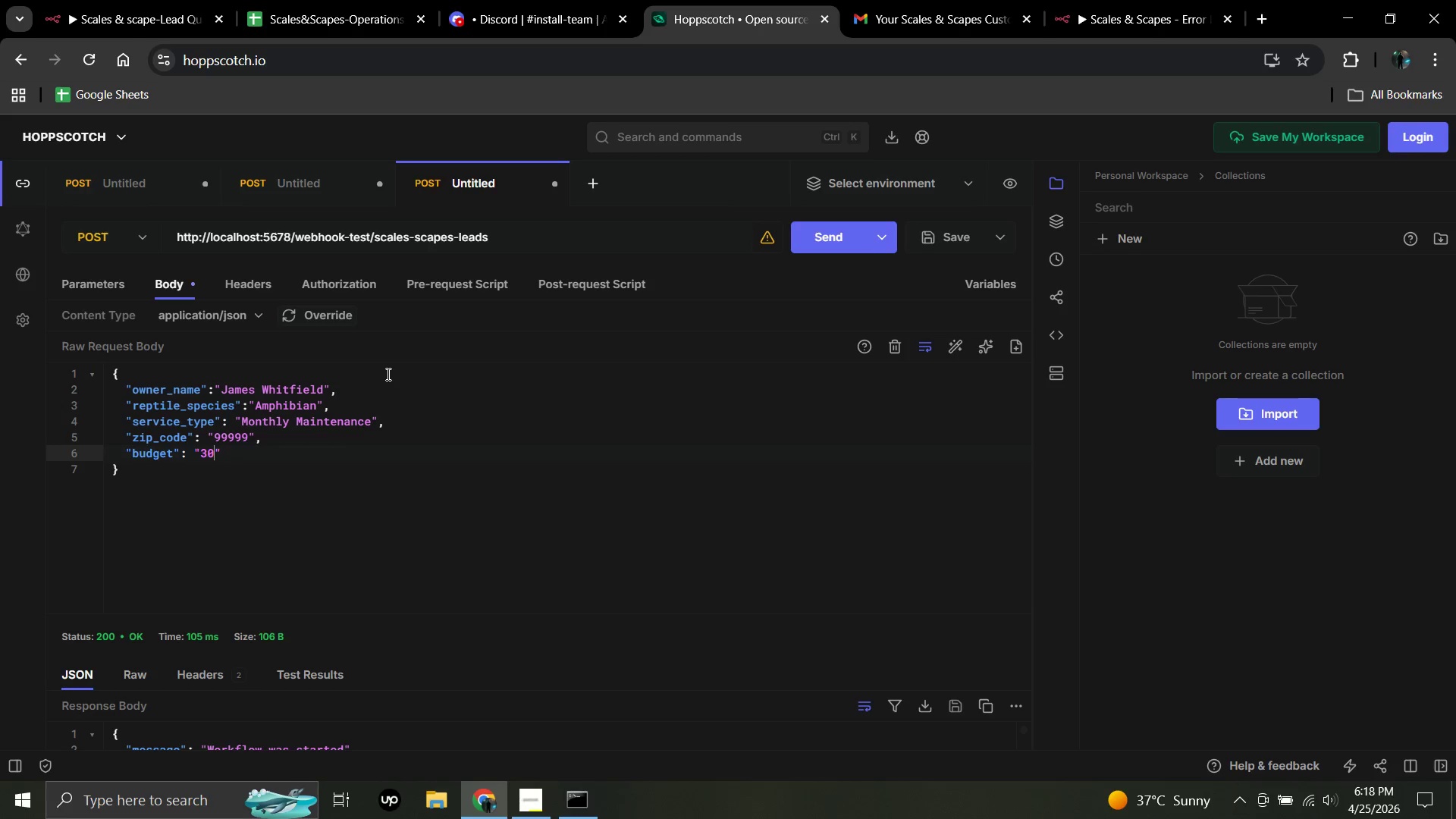 
key(Numpad0)
 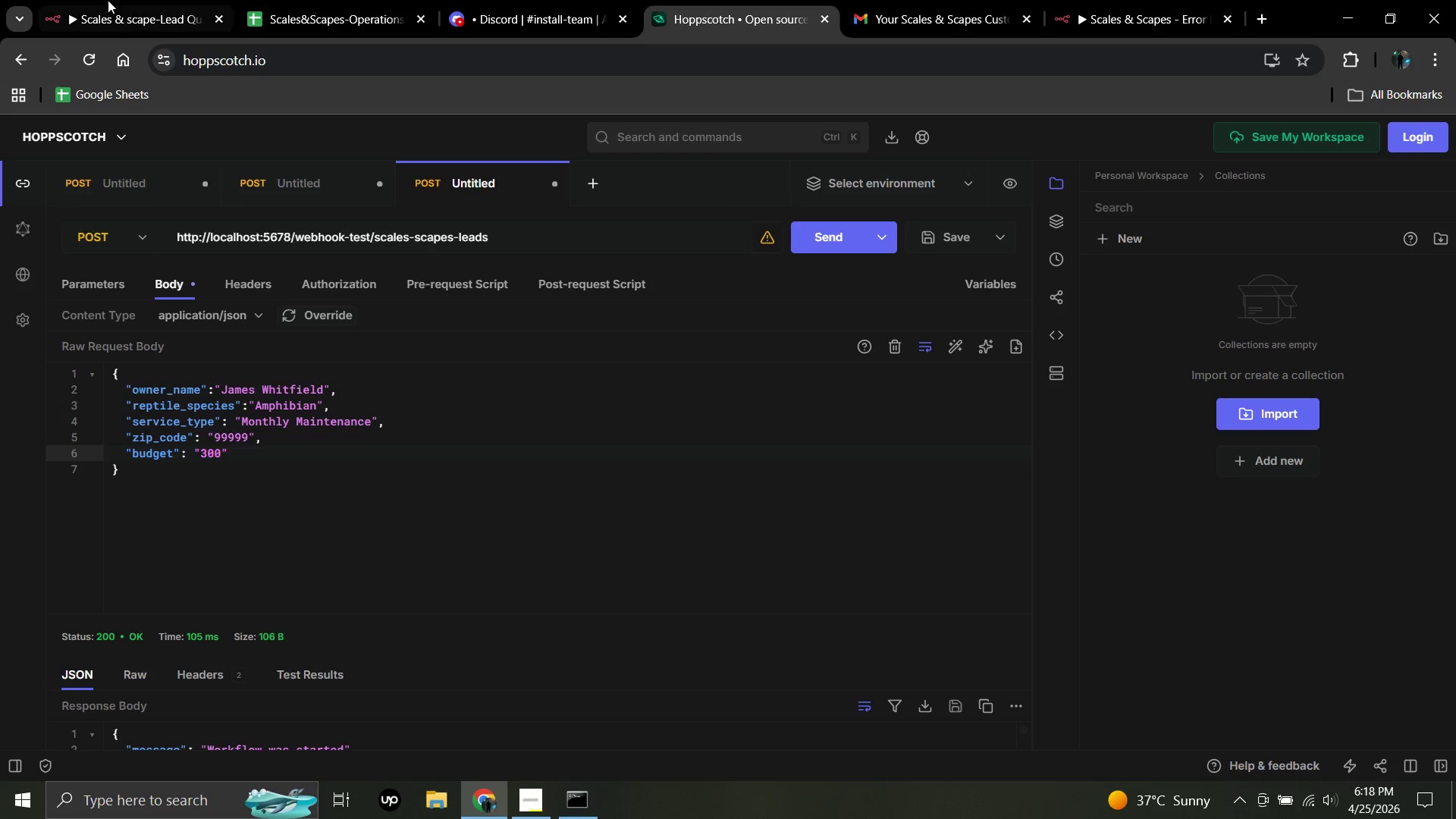 
left_click([107, 0])
 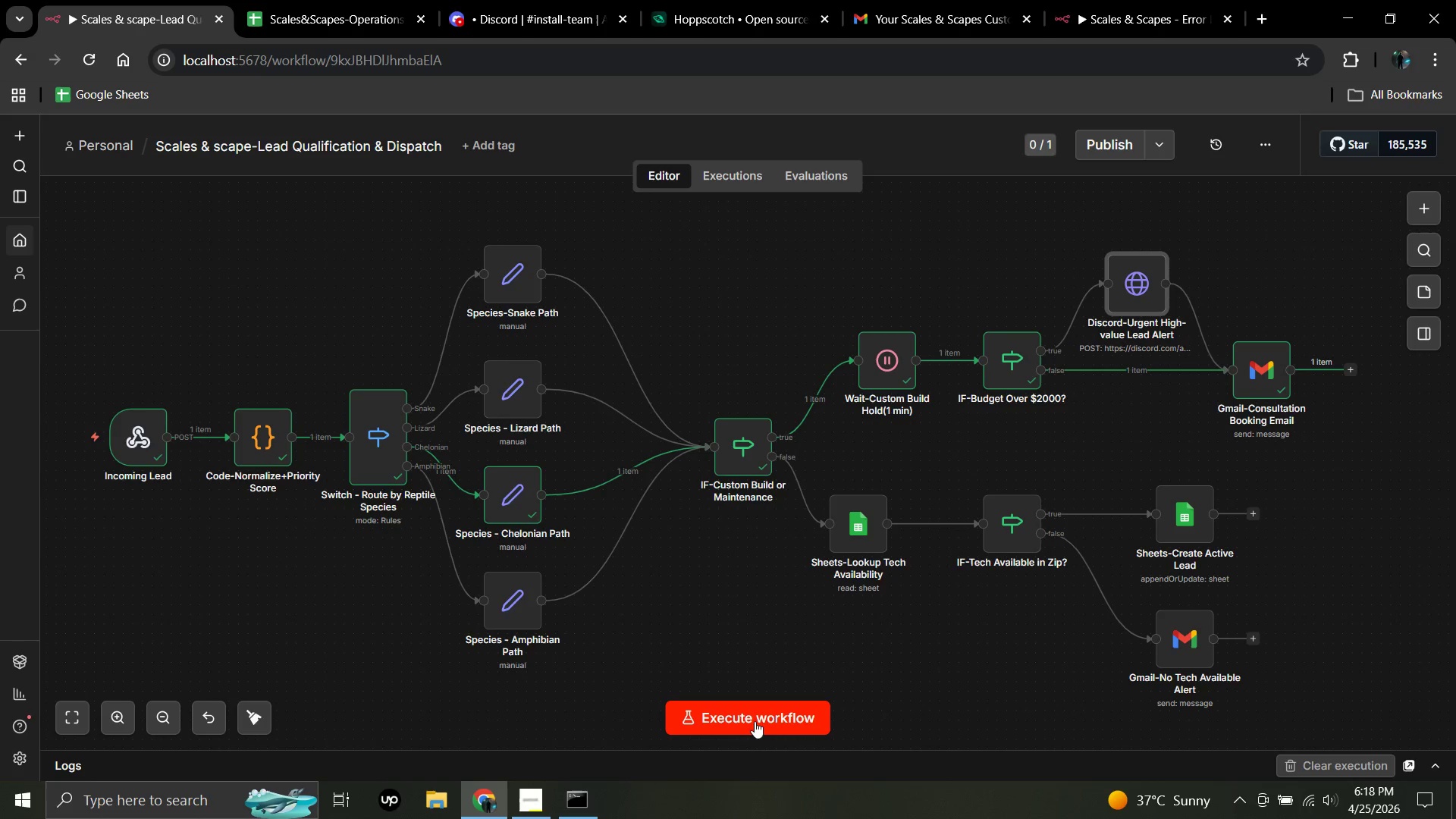 
left_click([752, 715])
 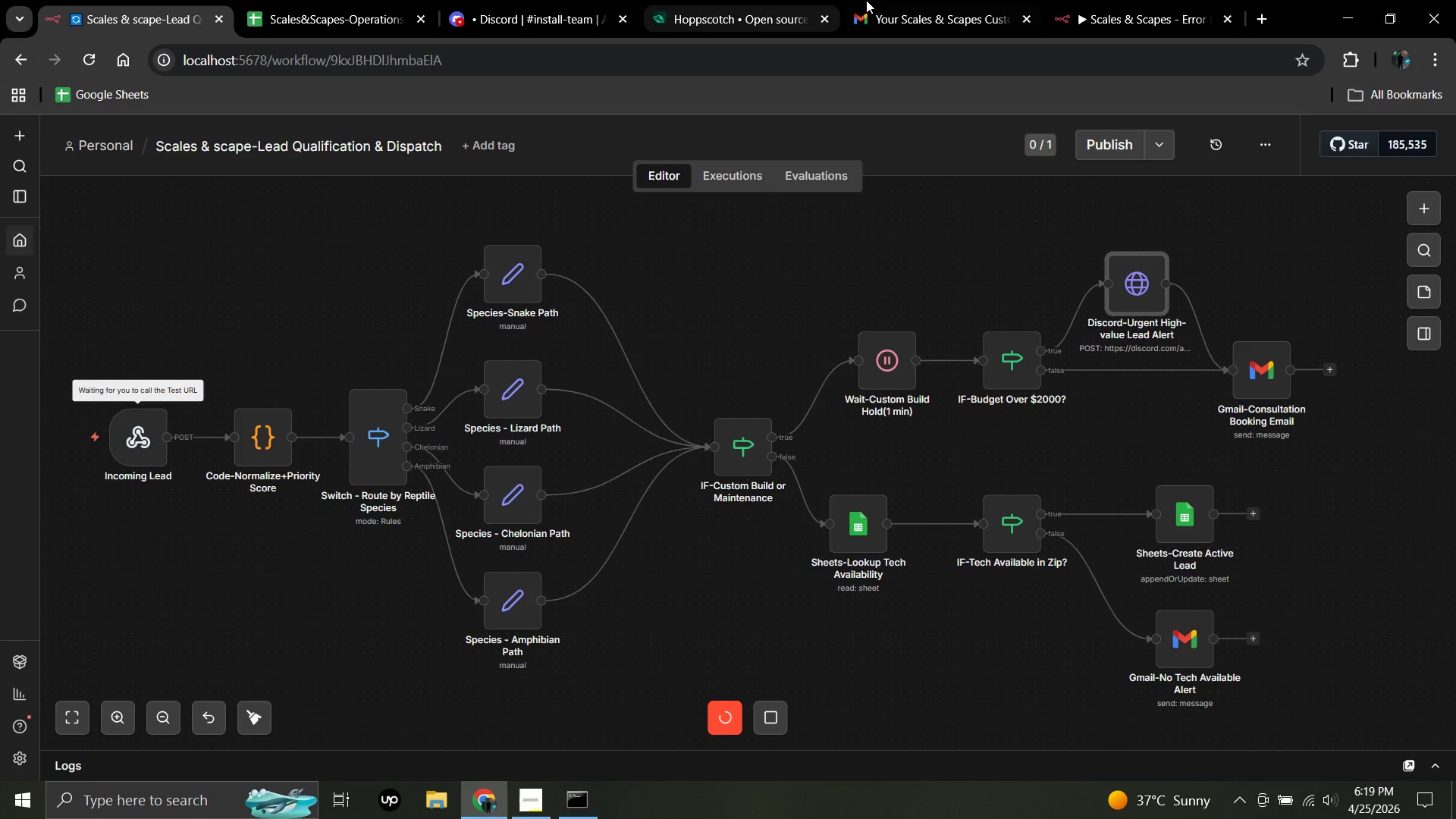 
left_click([761, 3])
 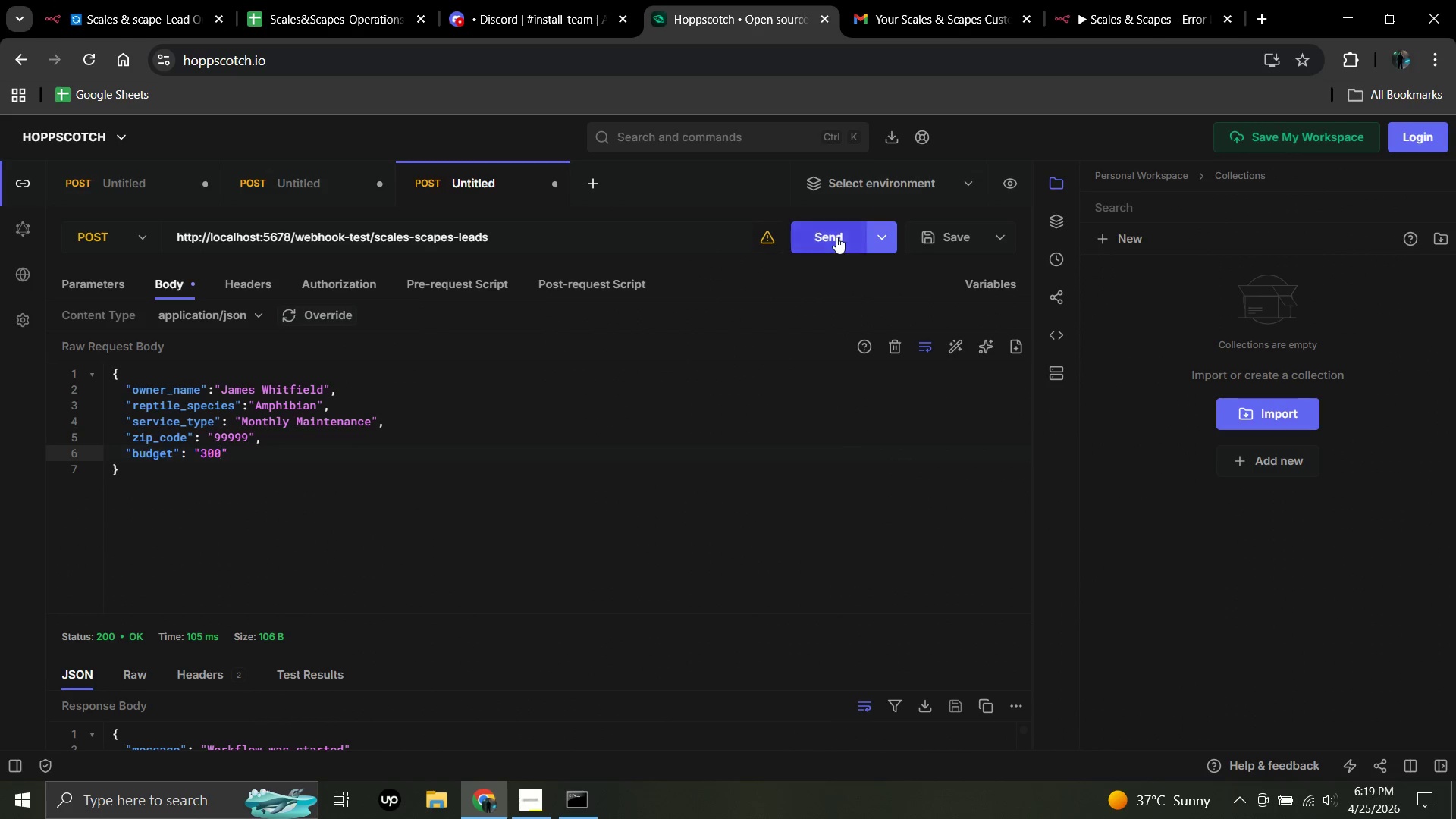 
left_click([836, 237])
 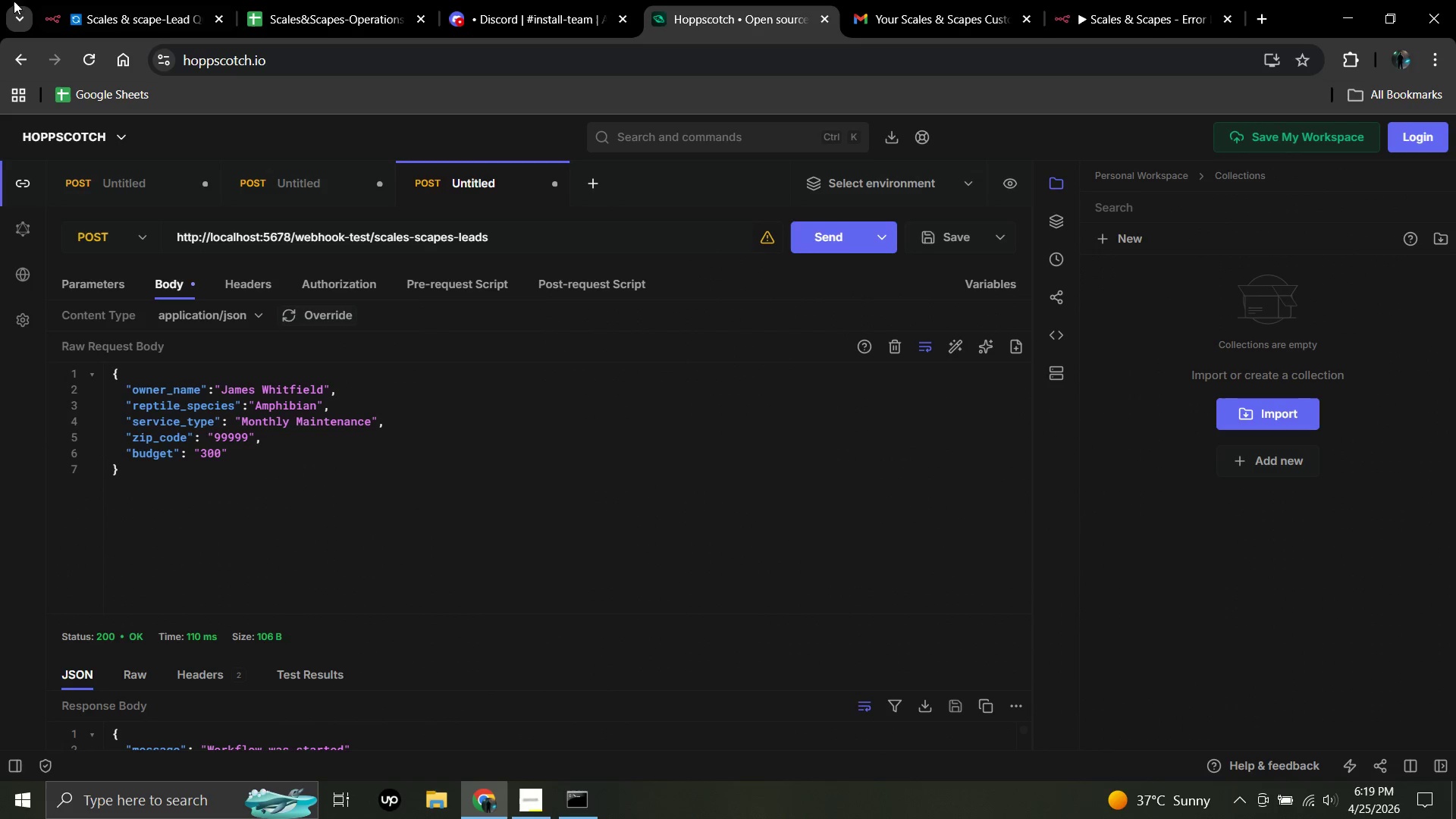 
left_click([127, 2])
 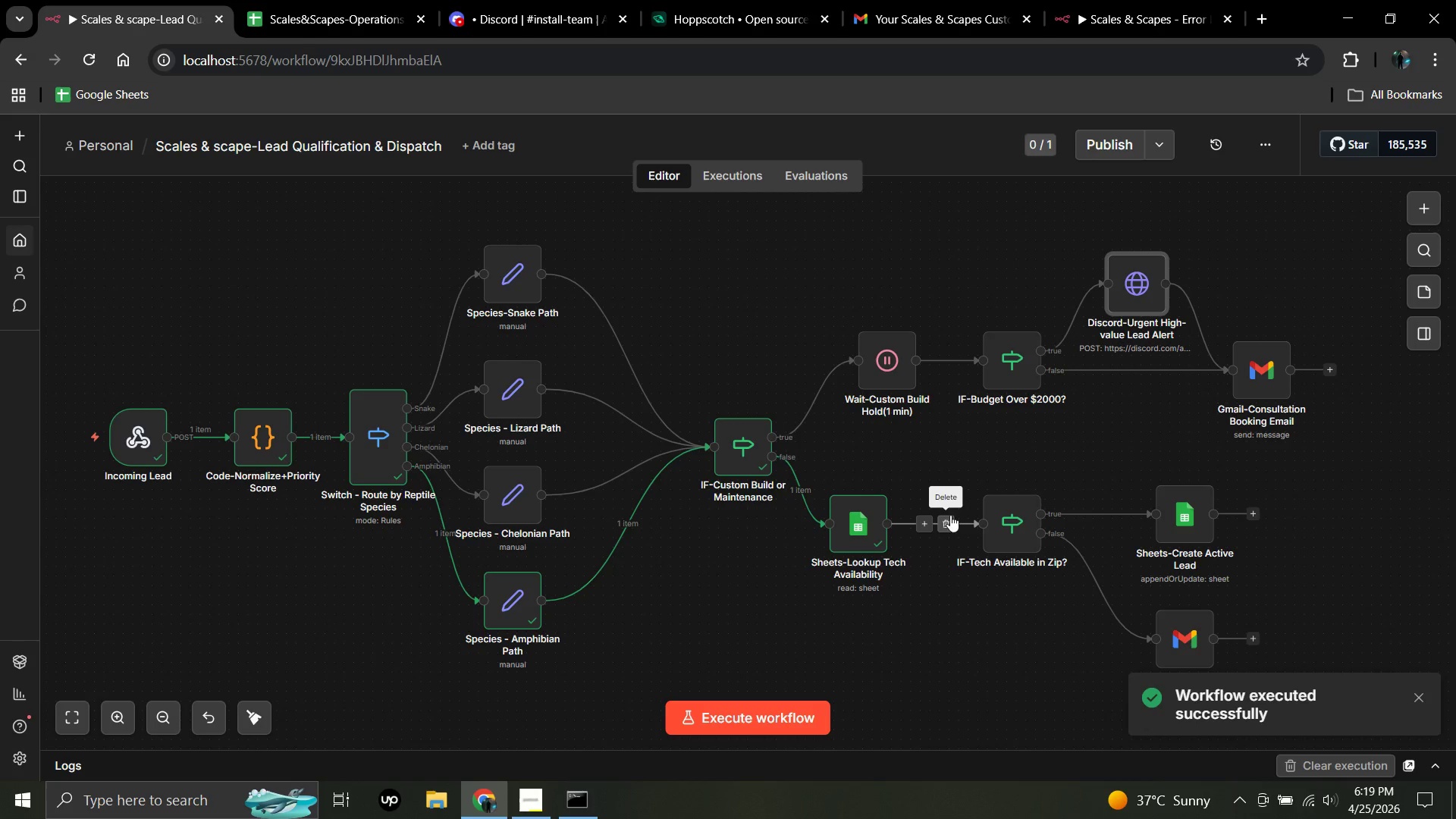 
double_click([849, 519])
 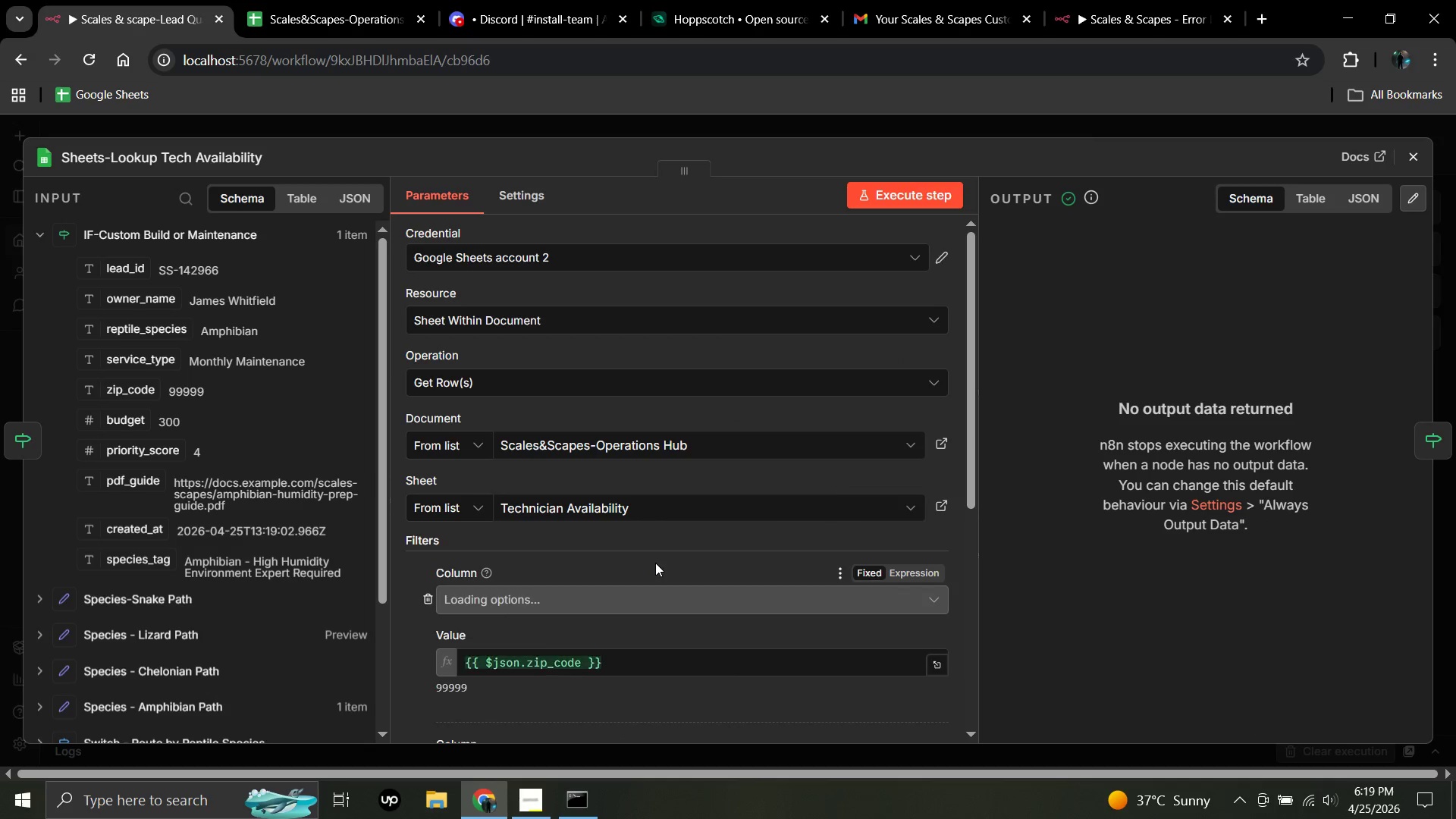 
scroll: coordinate [714, 553], scroll_direction: down, amount: 4.0
 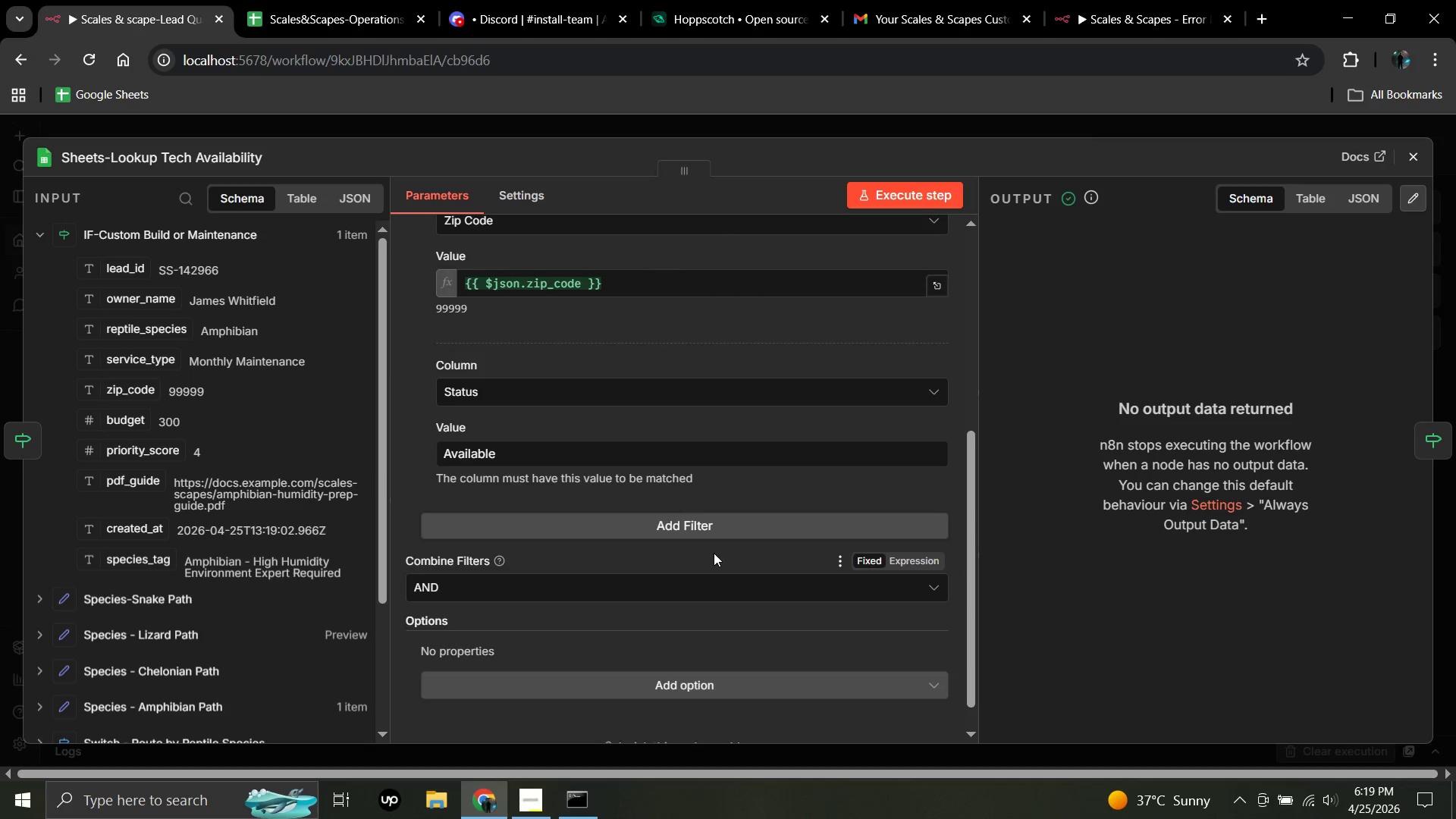 
scroll: coordinate [629, 560], scroll_direction: up, amount: 2.0
 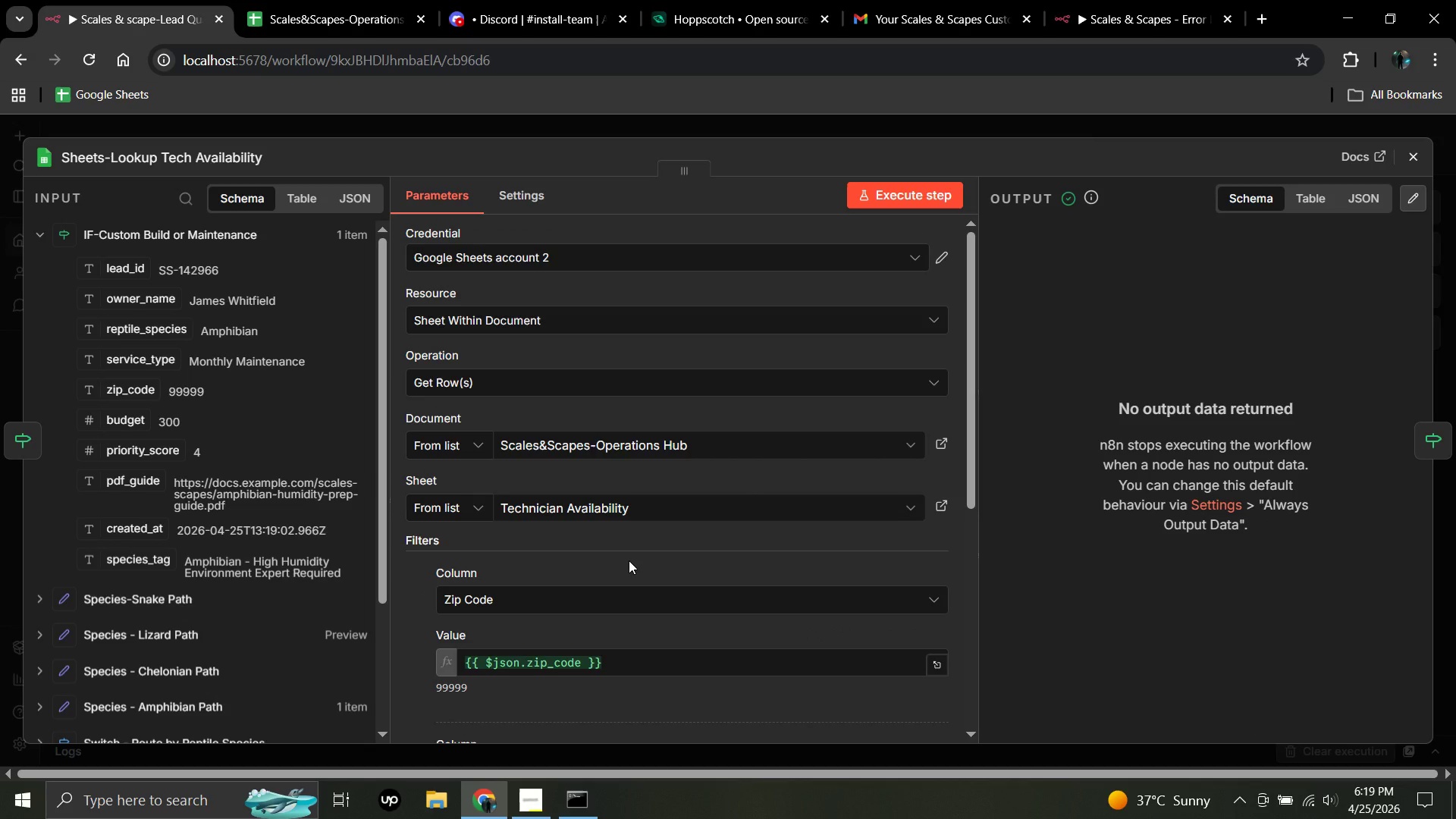 
scroll: coordinate [629, 560], scroll_direction: none, amount: 0.0
 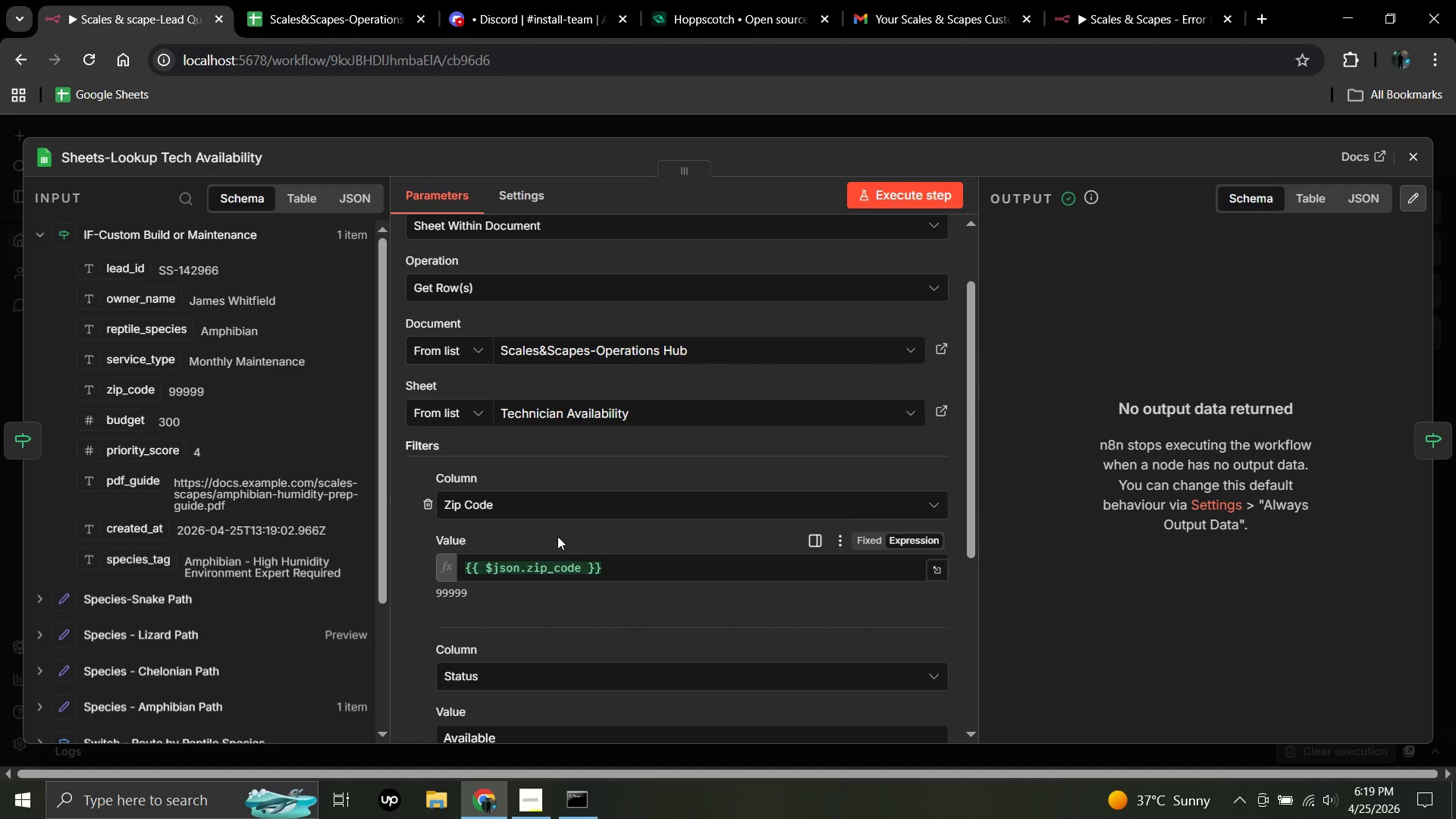 
wait(7.19)
 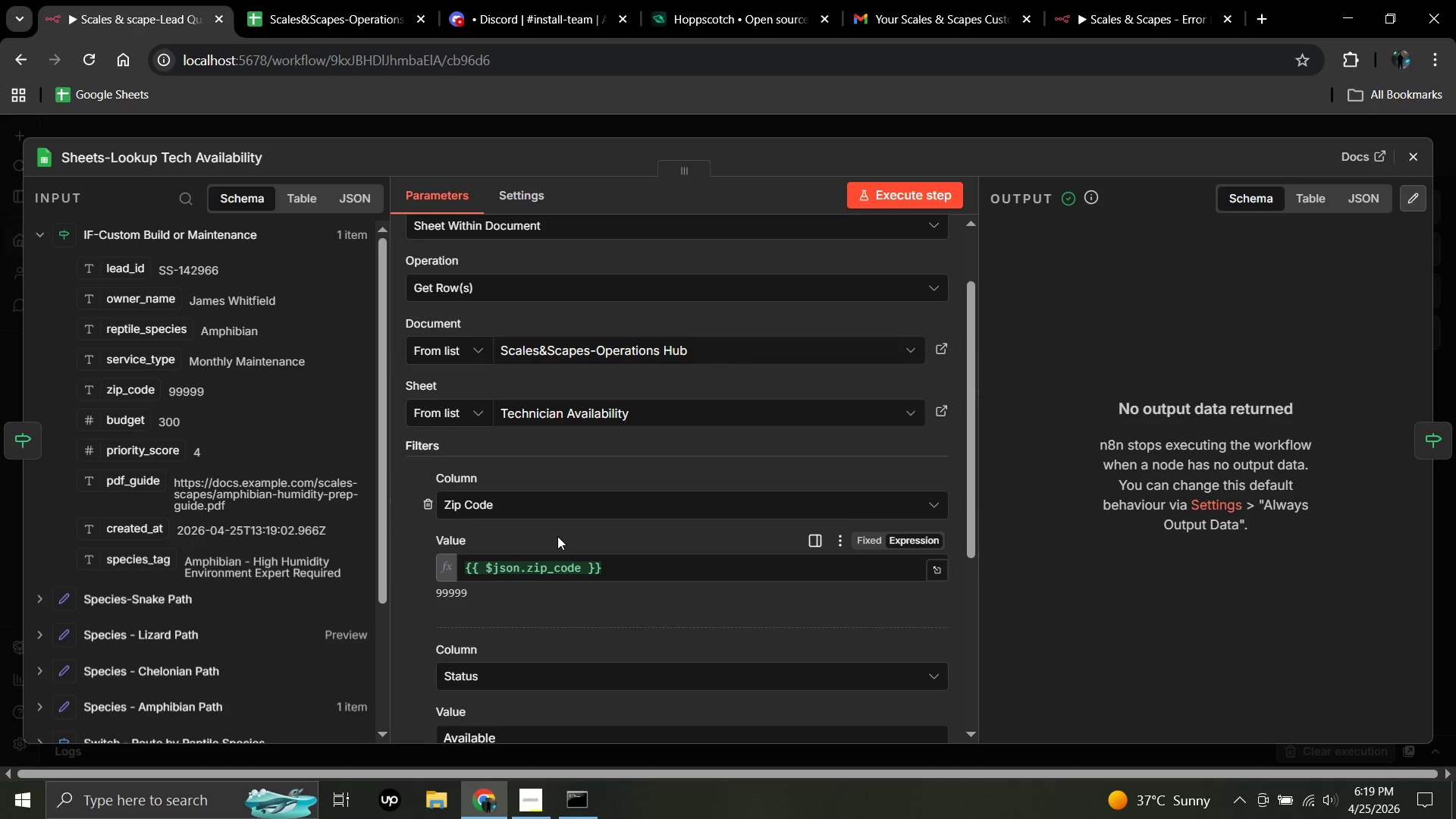 
left_click([1409, 162])
 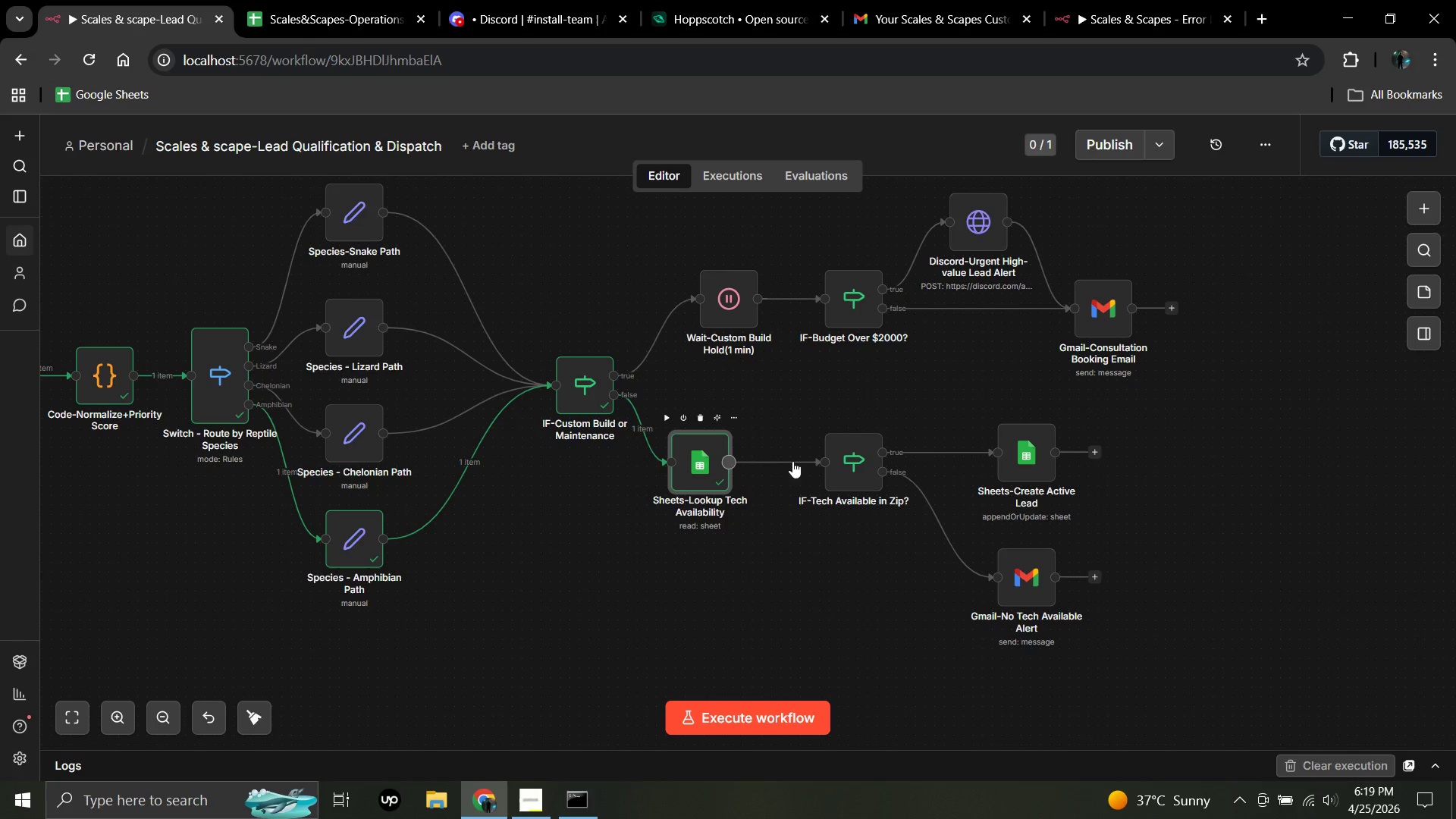 
wait(5.2)
 